 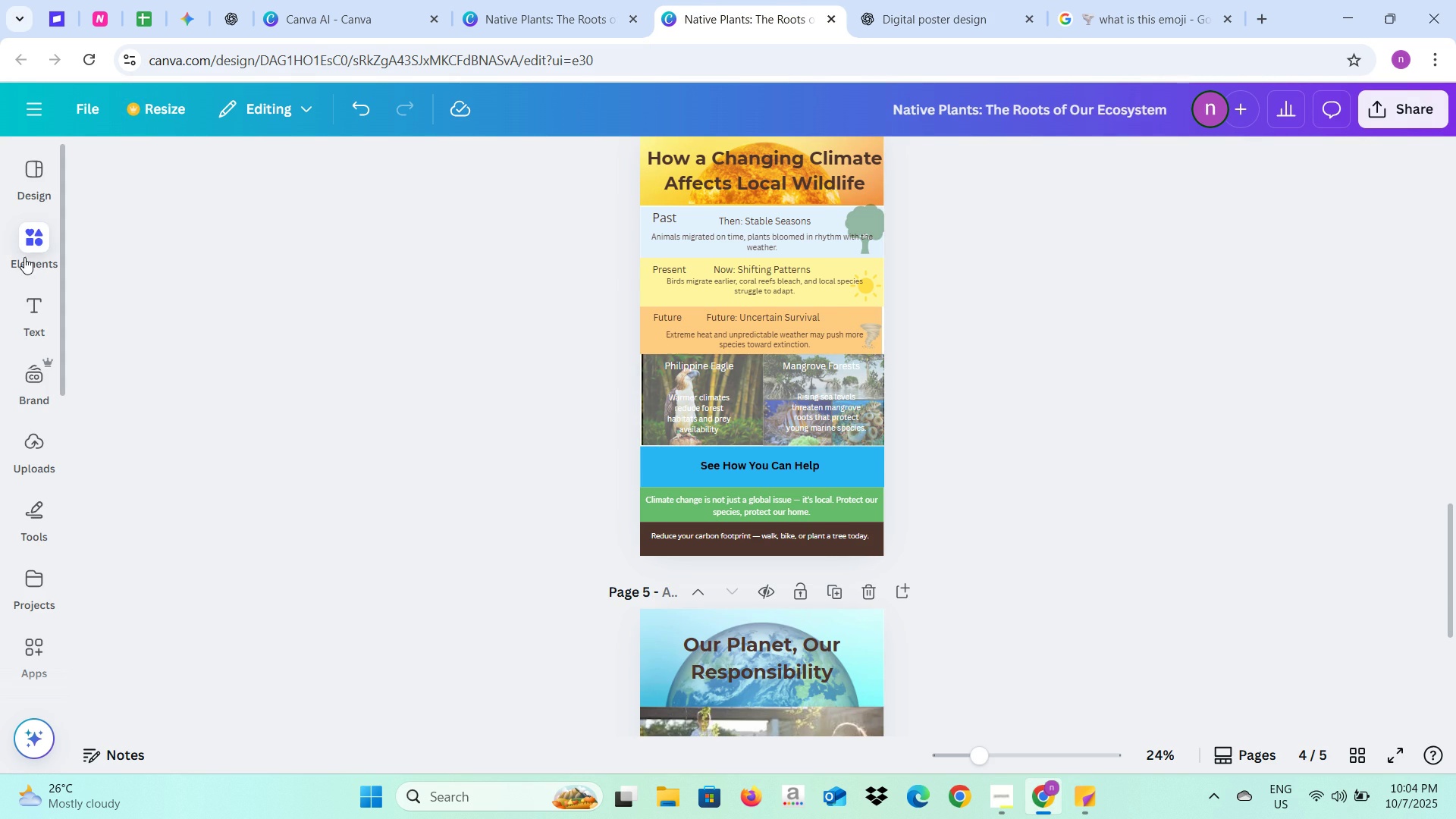 
left_click_drag(start_coordinate=[196, 158], to_coordinate=[93, 159])
 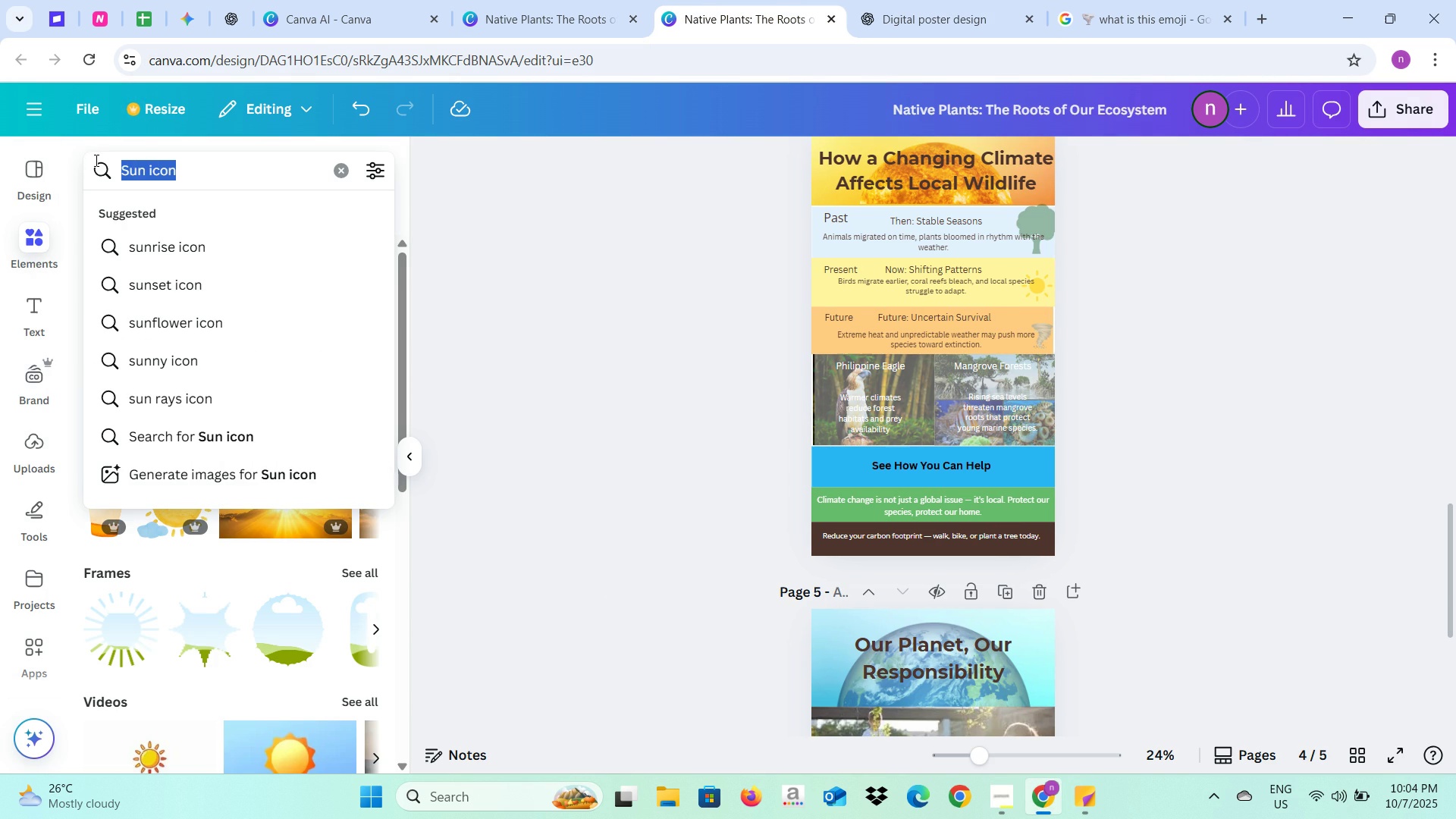 
type(earth)
 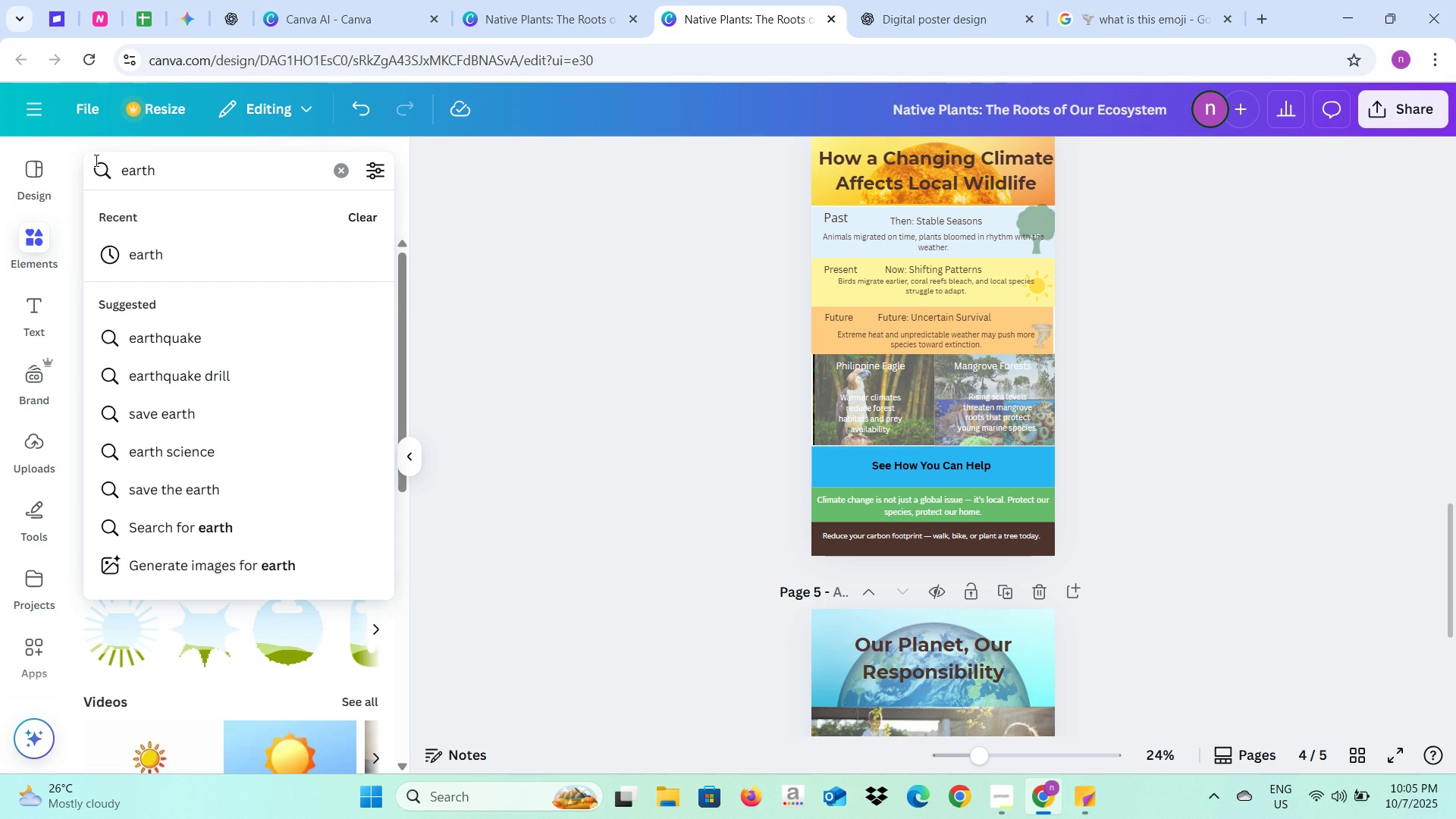 
key(Enter)
 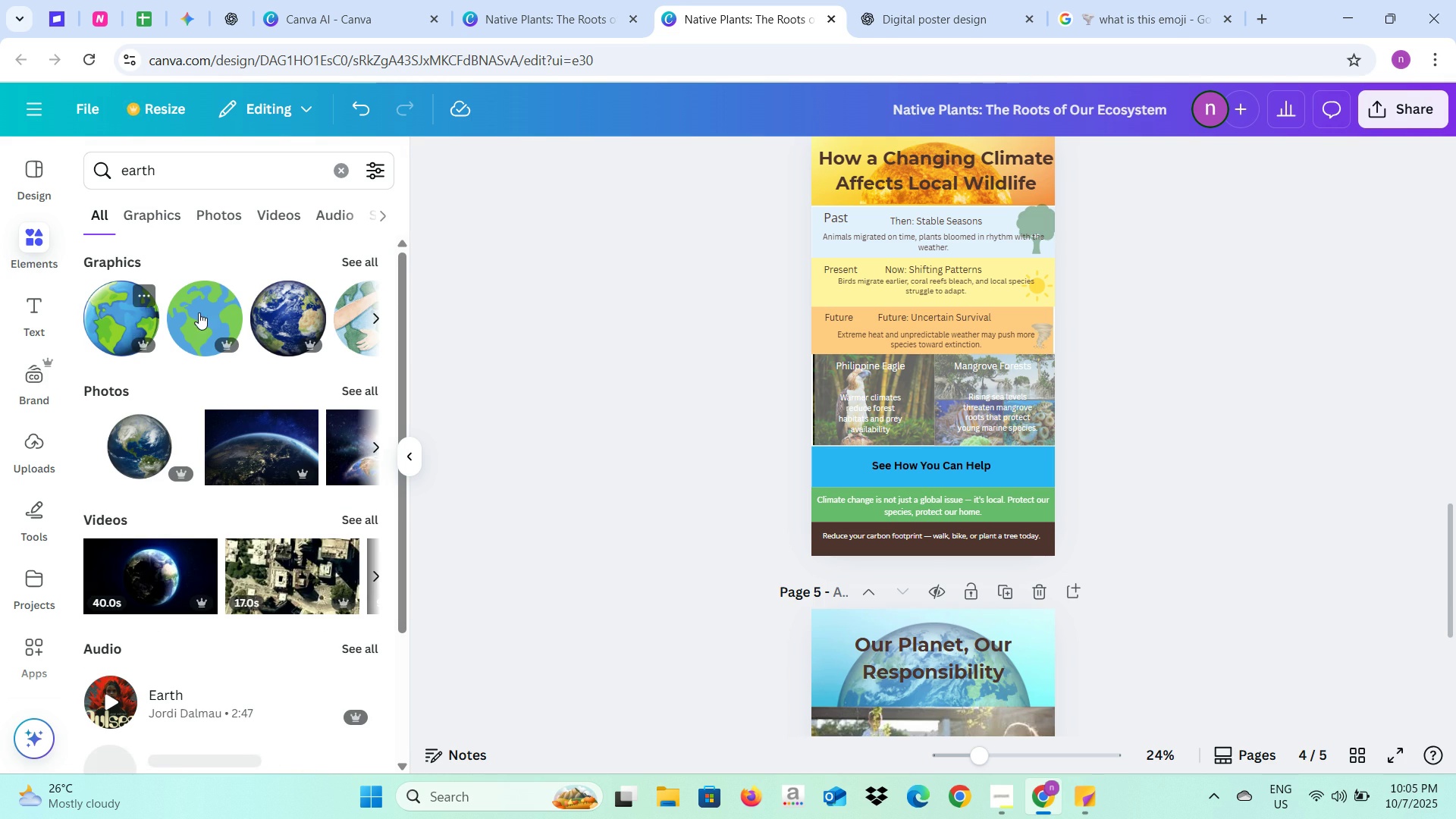 
left_click([115, 311])
 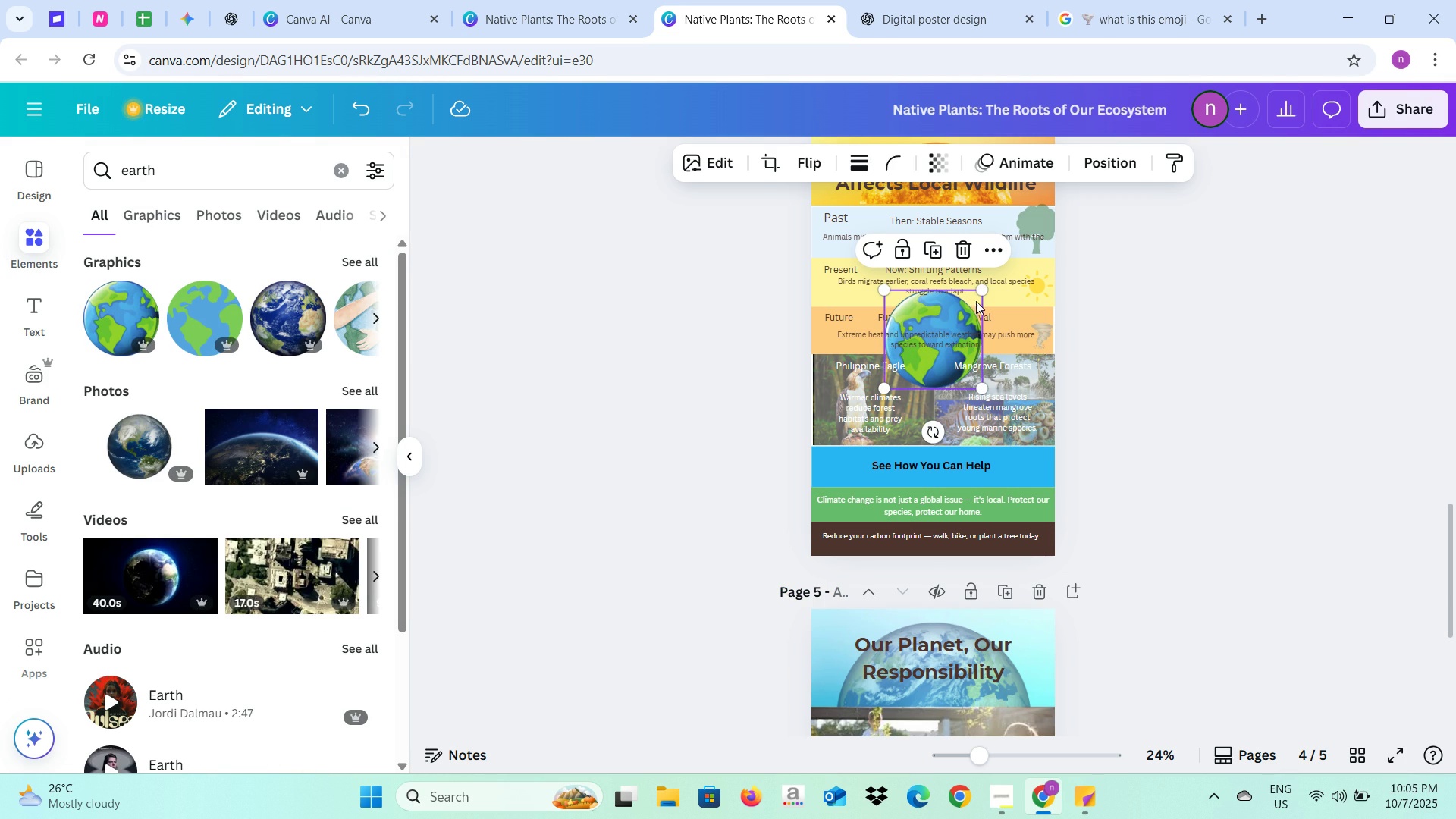 
left_click_drag(start_coordinate=[976, 289], to_coordinate=[911, 356])
 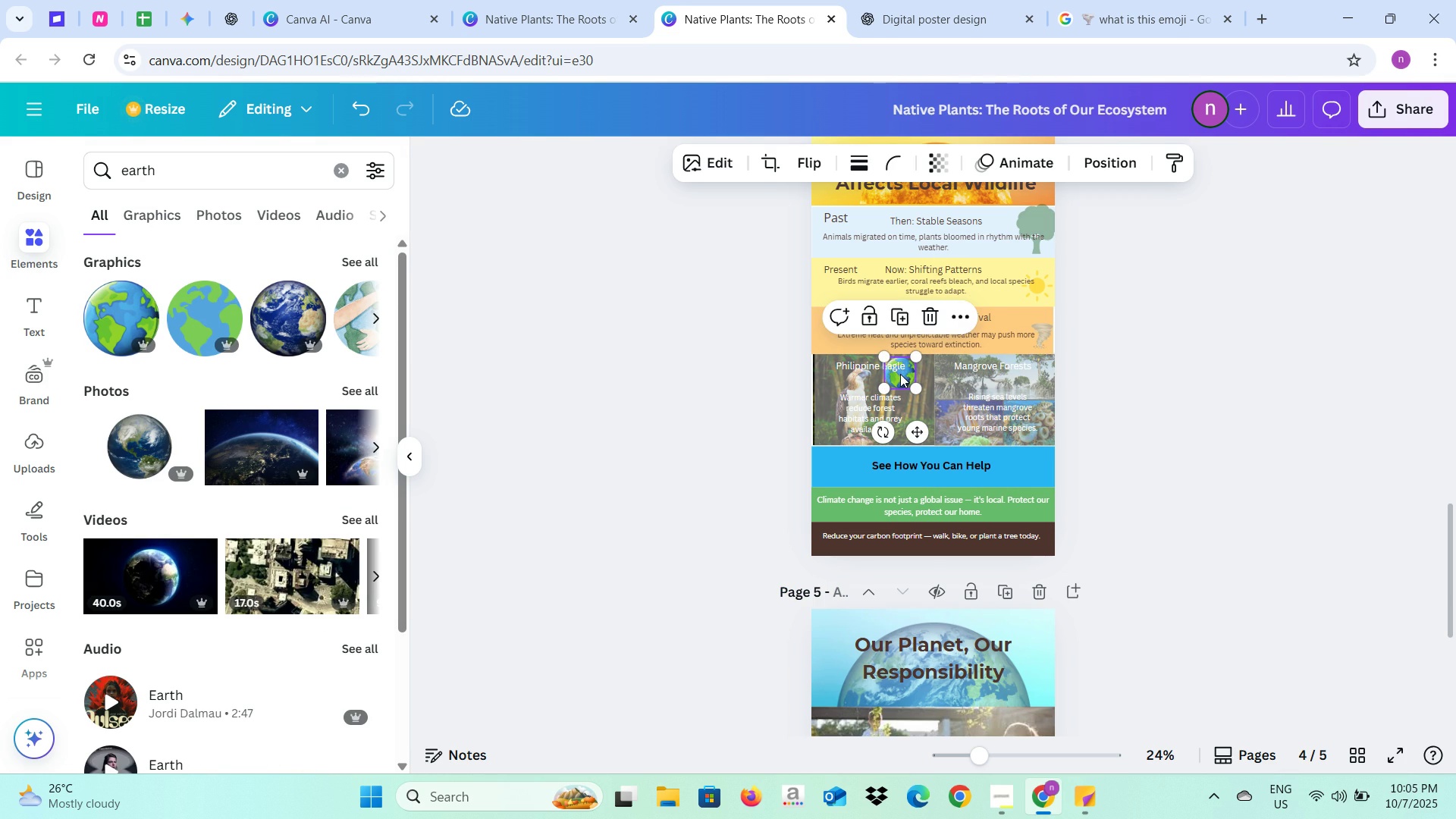 
left_click_drag(start_coordinate=[900, 374], to_coordinate=[1018, 466])
 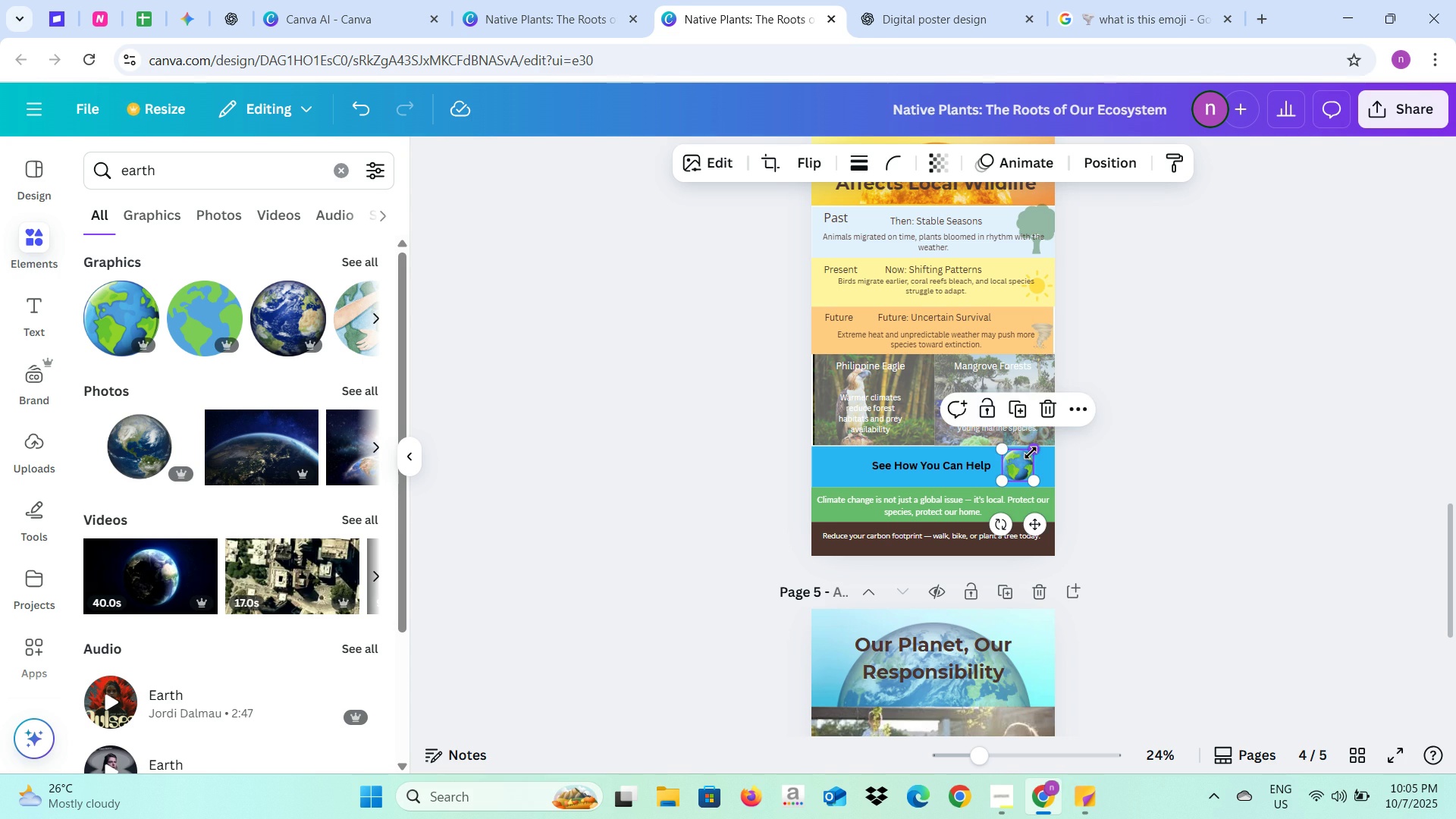 
left_click_drag(start_coordinate=[1031, 453], to_coordinate=[1027, 463])
 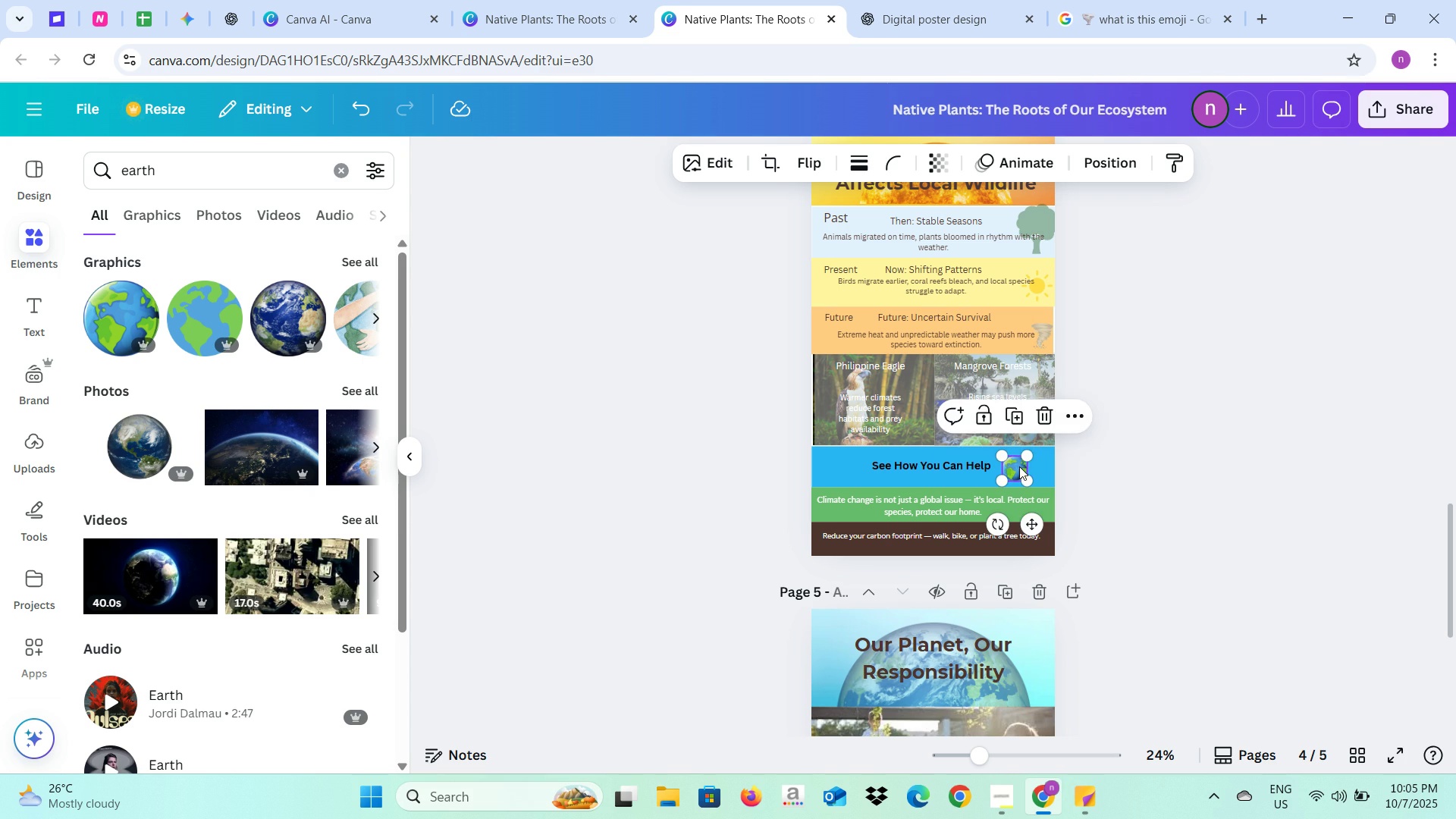 
left_click_drag(start_coordinate=[1019, 466], to_coordinate=[1015, 465])
 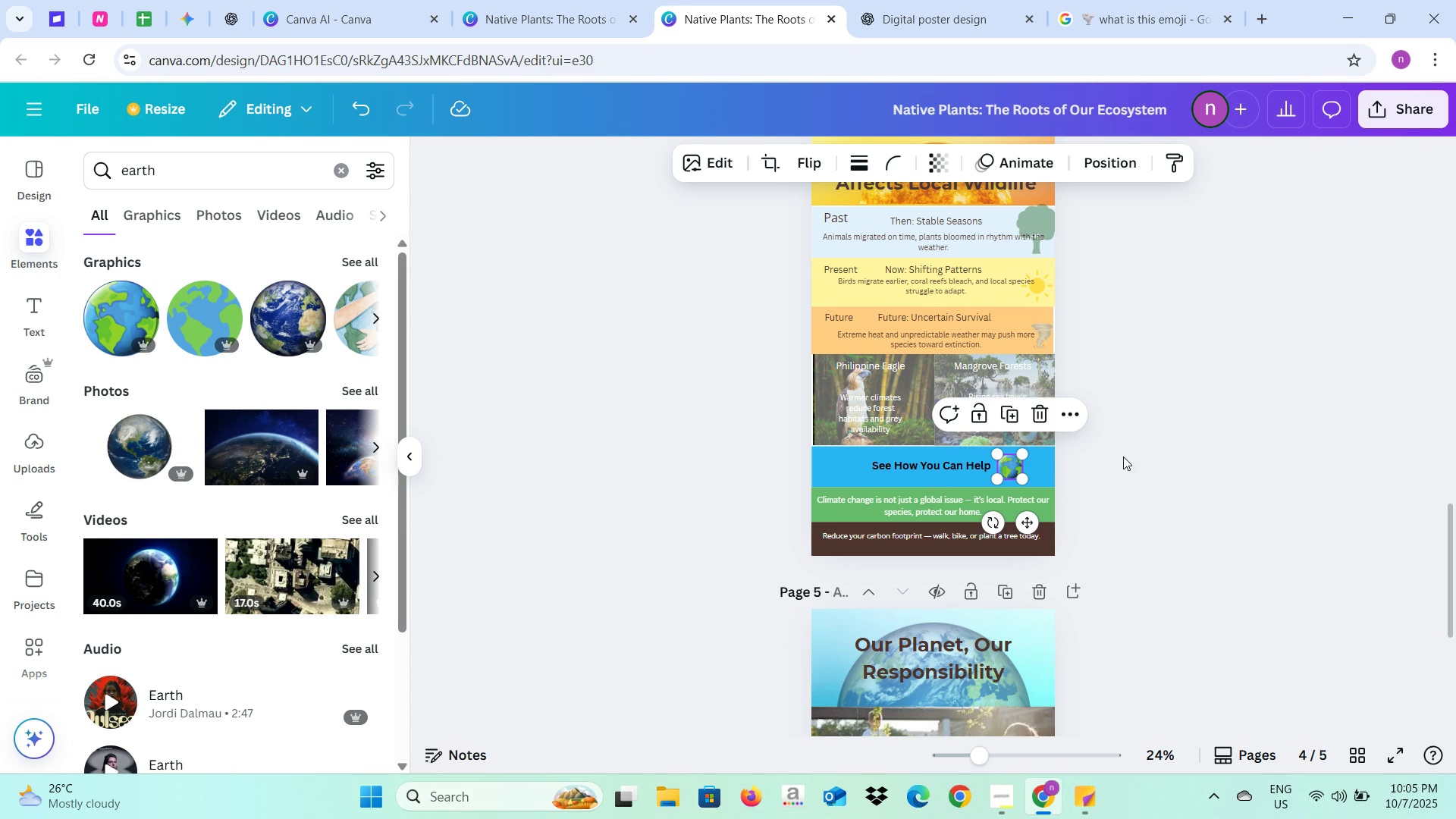 
left_click([1123, 457])
 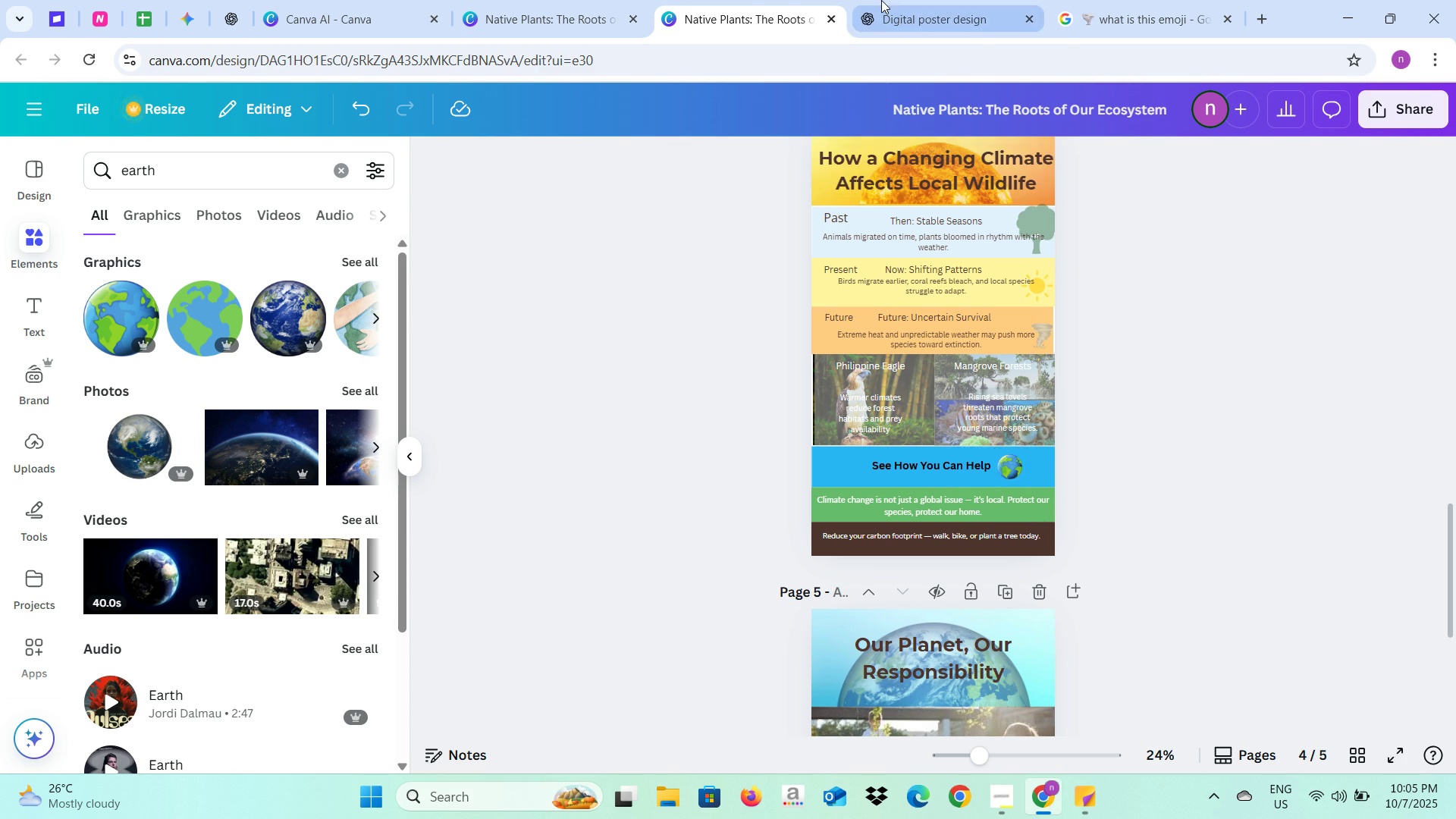 
left_click([881, 0])
 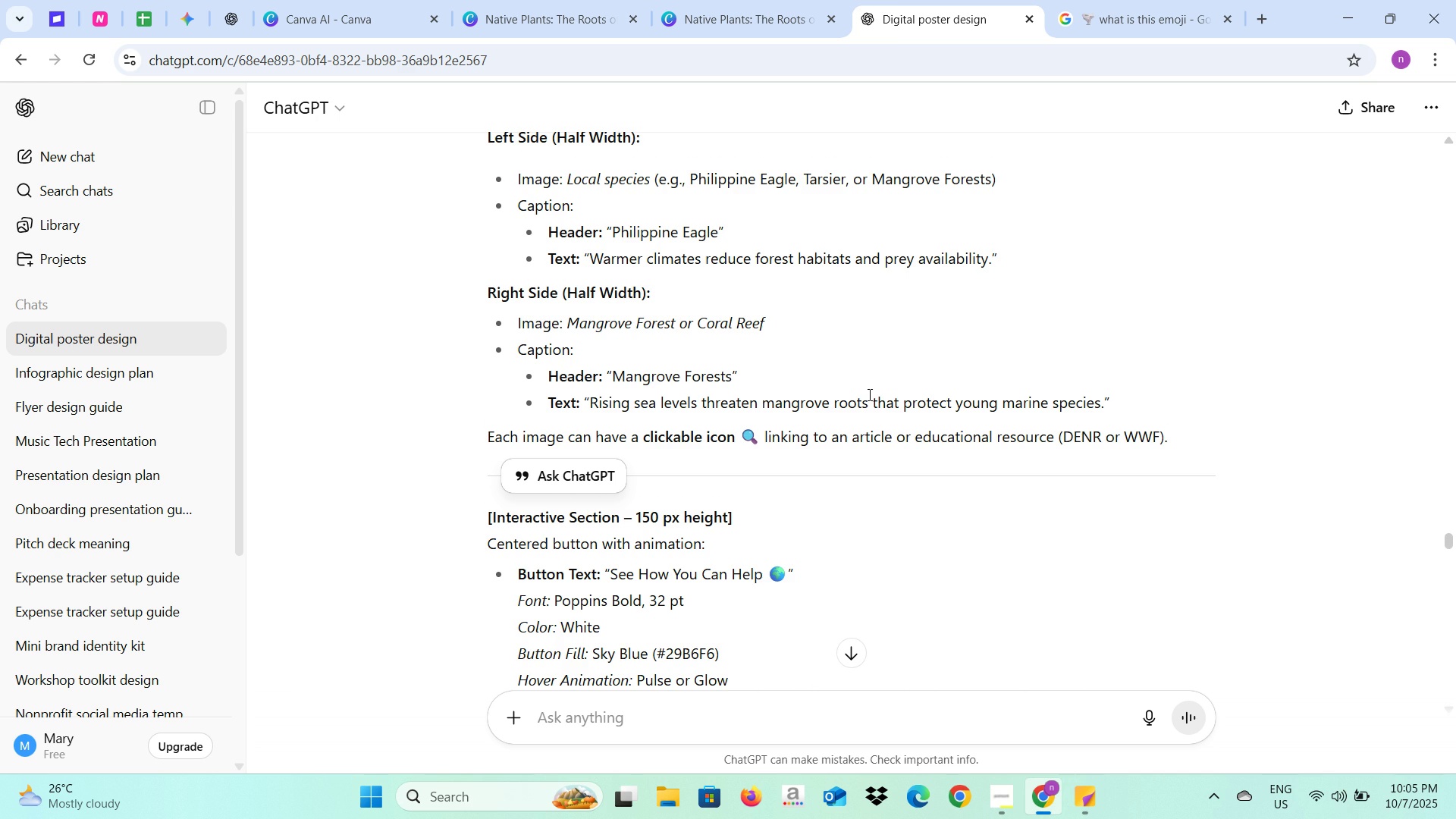 
scroll: coordinate [868, 402], scroll_direction: down, amount: 9.0
 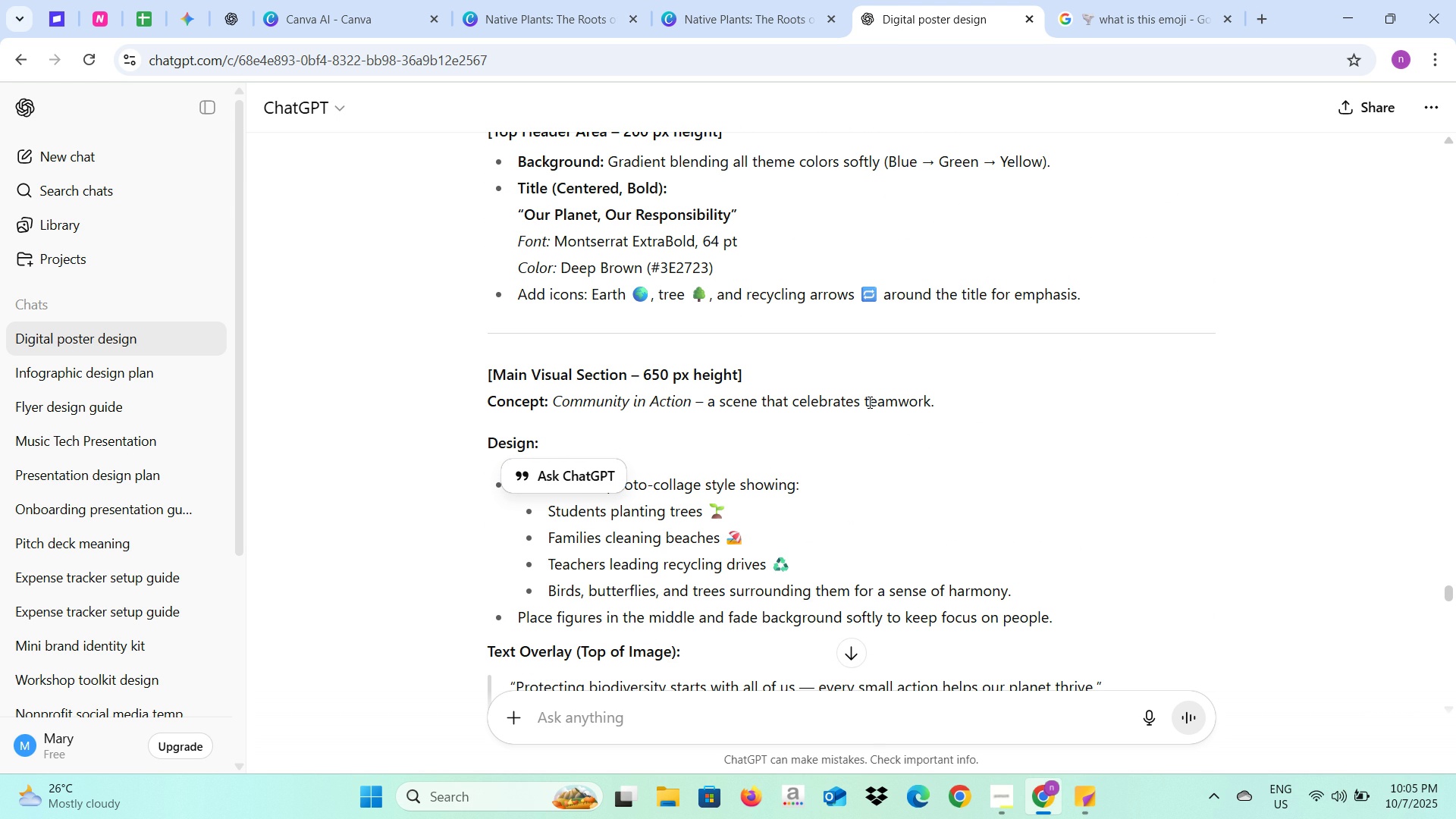 
wait(8.22)
 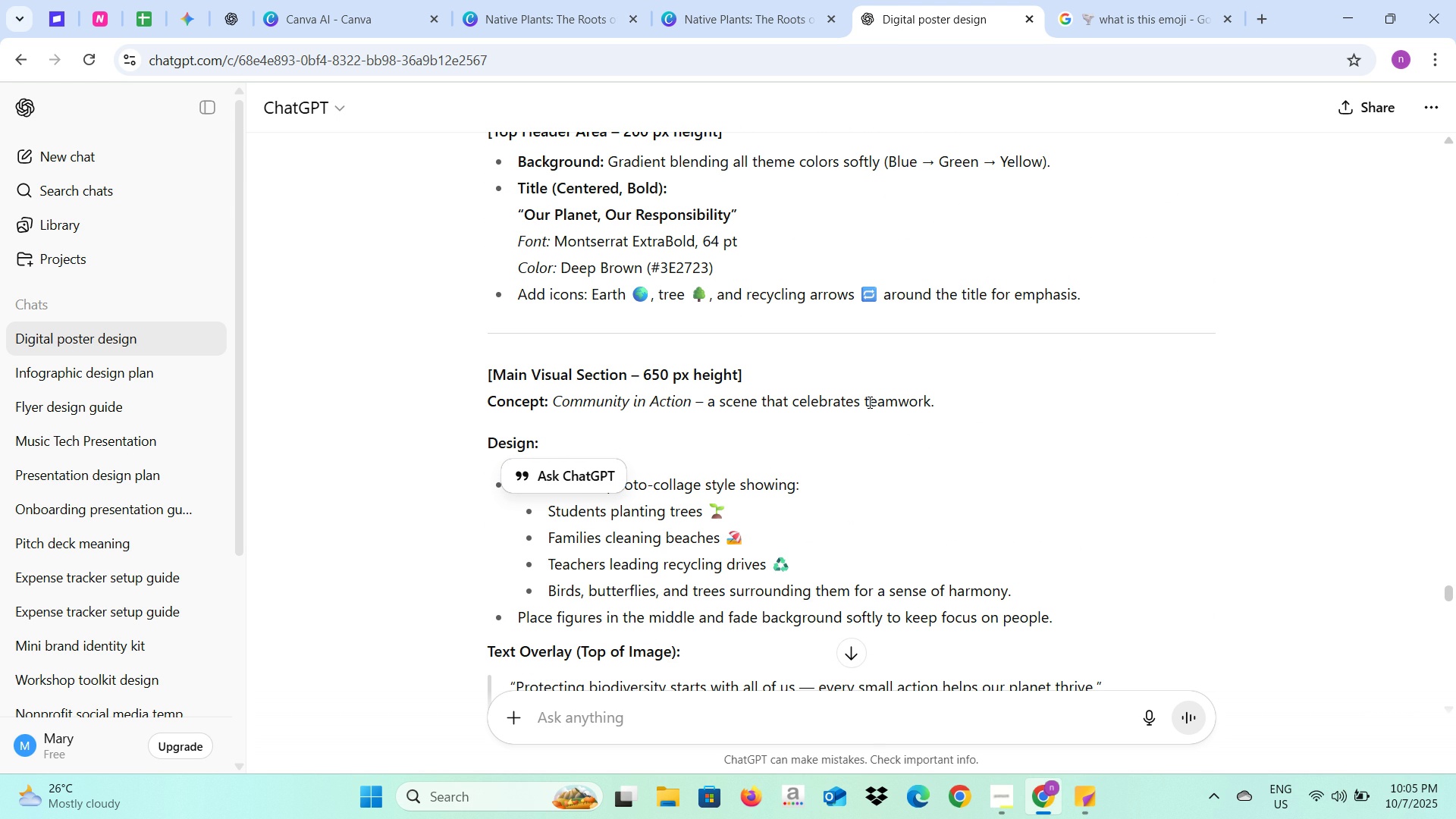 
scroll: coordinate [868, 402], scroll_direction: up, amount: 1.0
 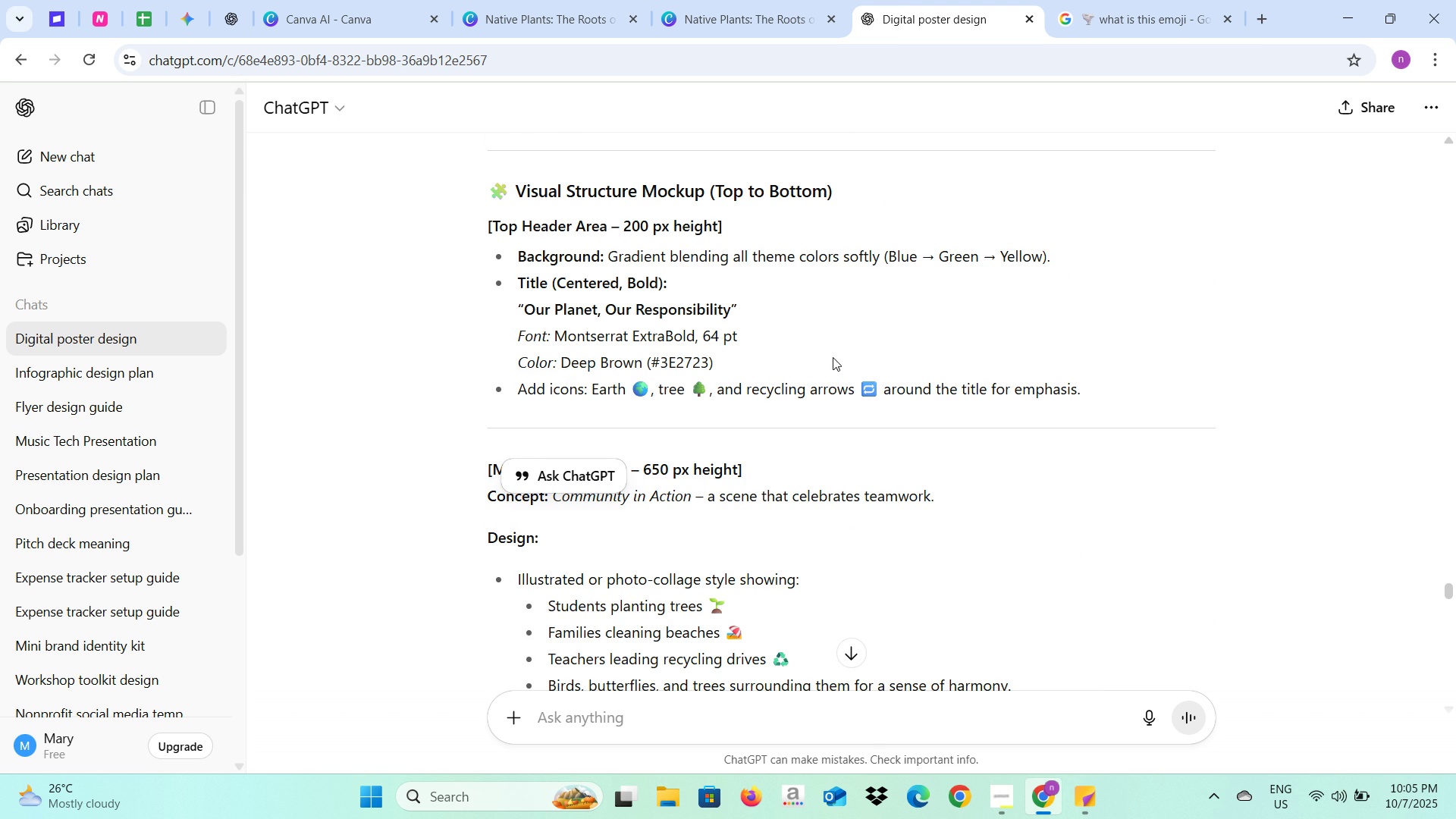 
left_click([743, 0])
 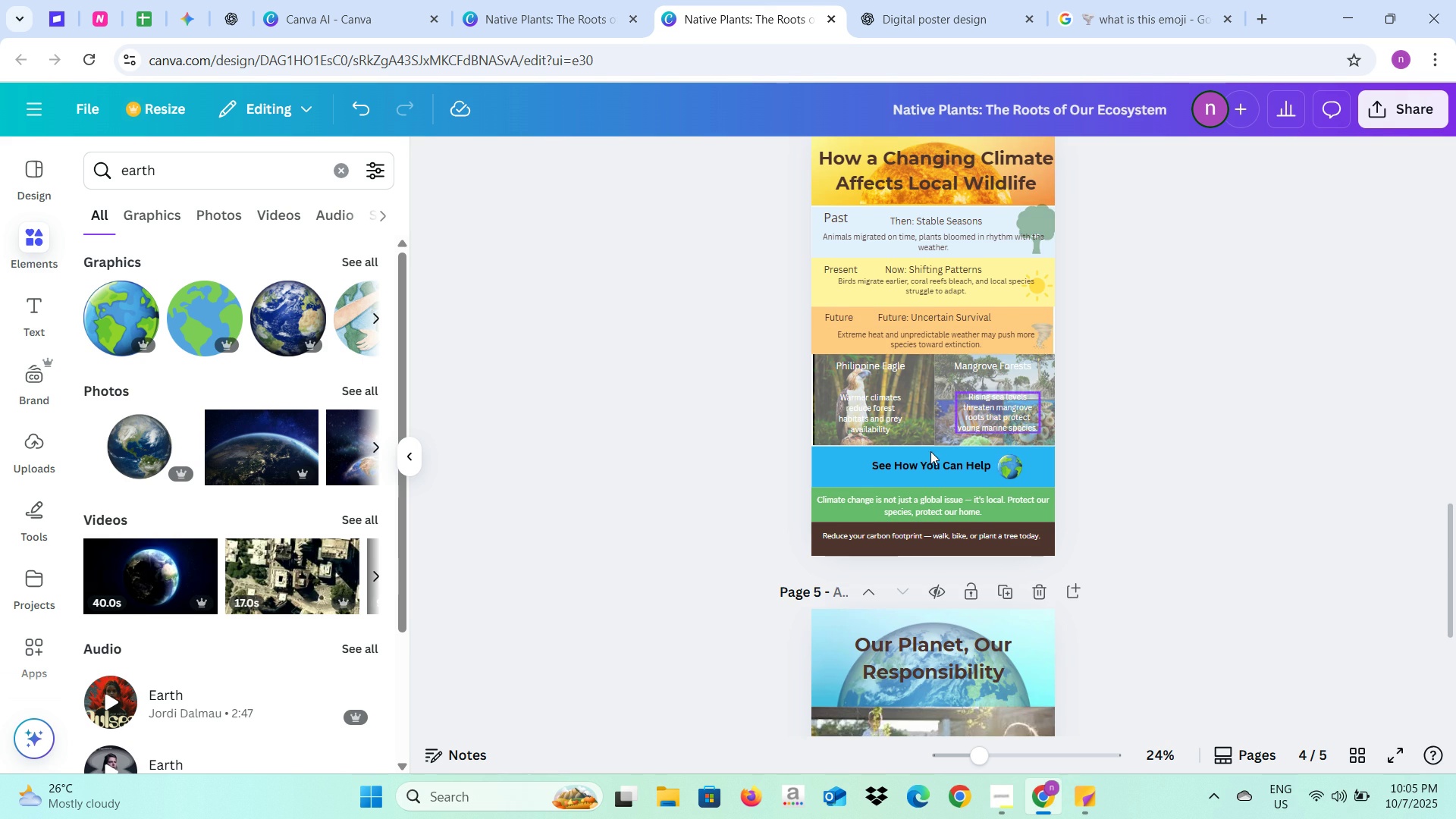 
scroll: coordinate [930, 451], scroll_direction: down, amount: 3.0
 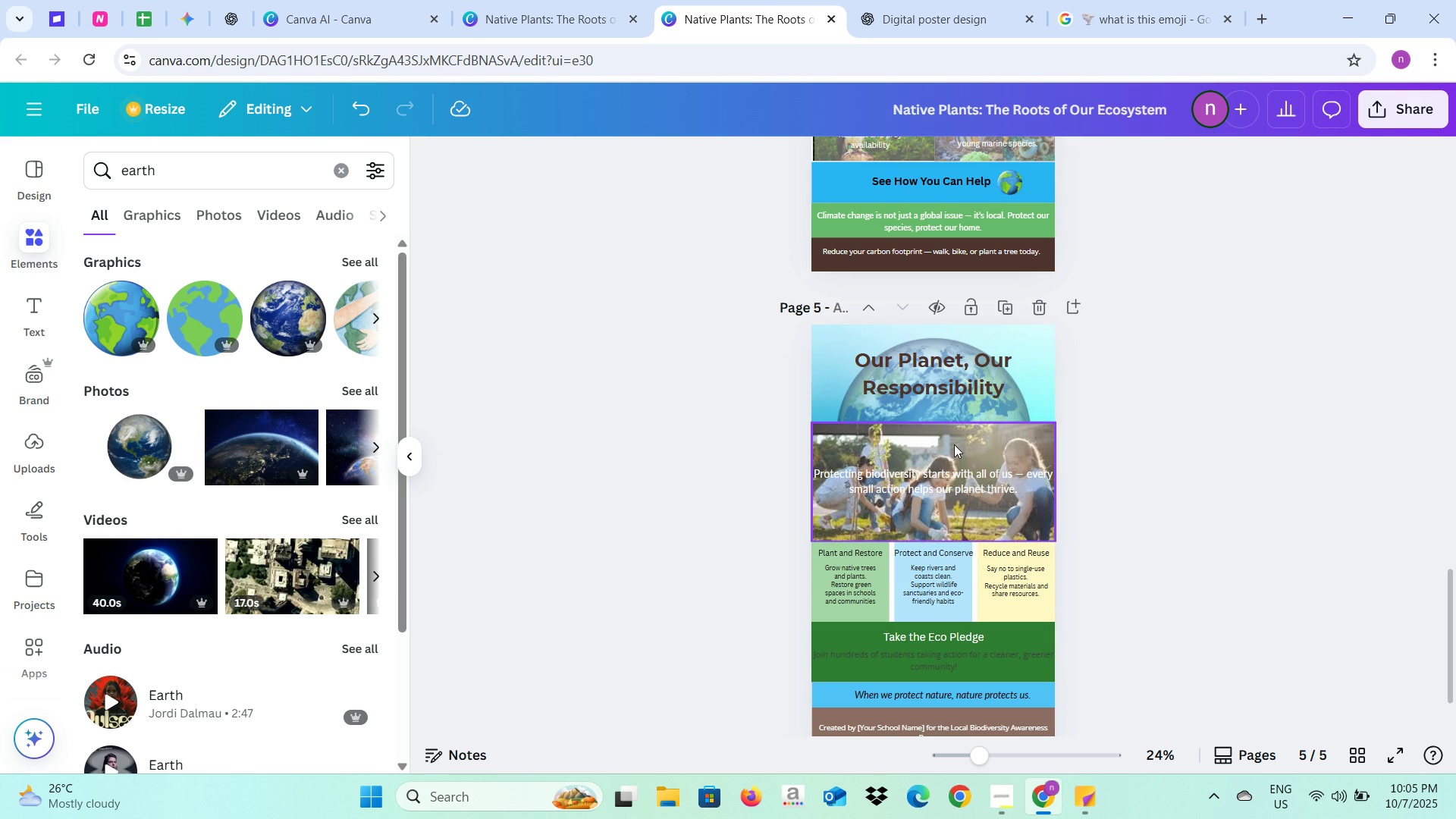 
left_click([954, 444])
 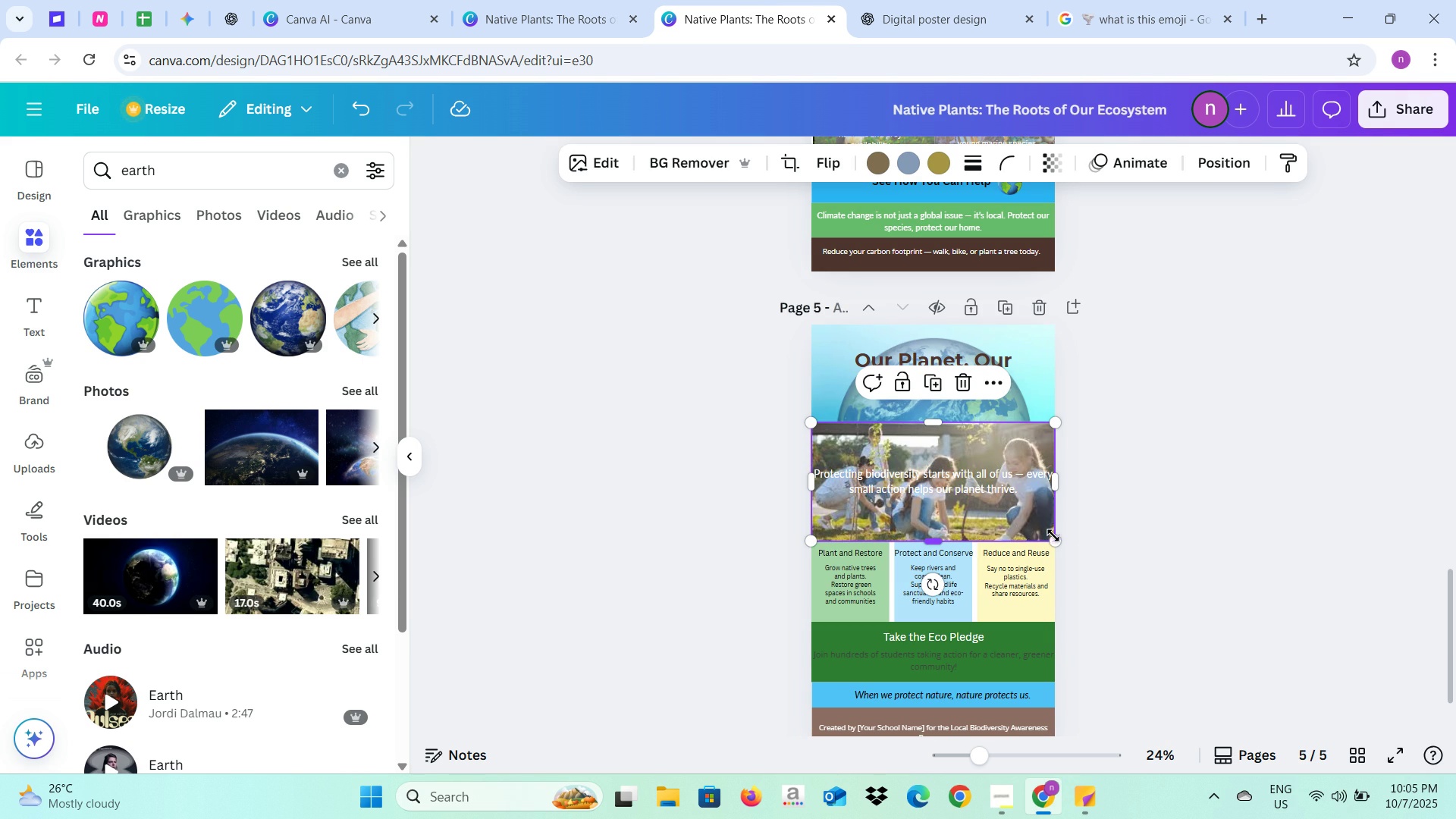 
left_click_drag(start_coordinate=[1054, 535], to_coordinate=[902, 483])
 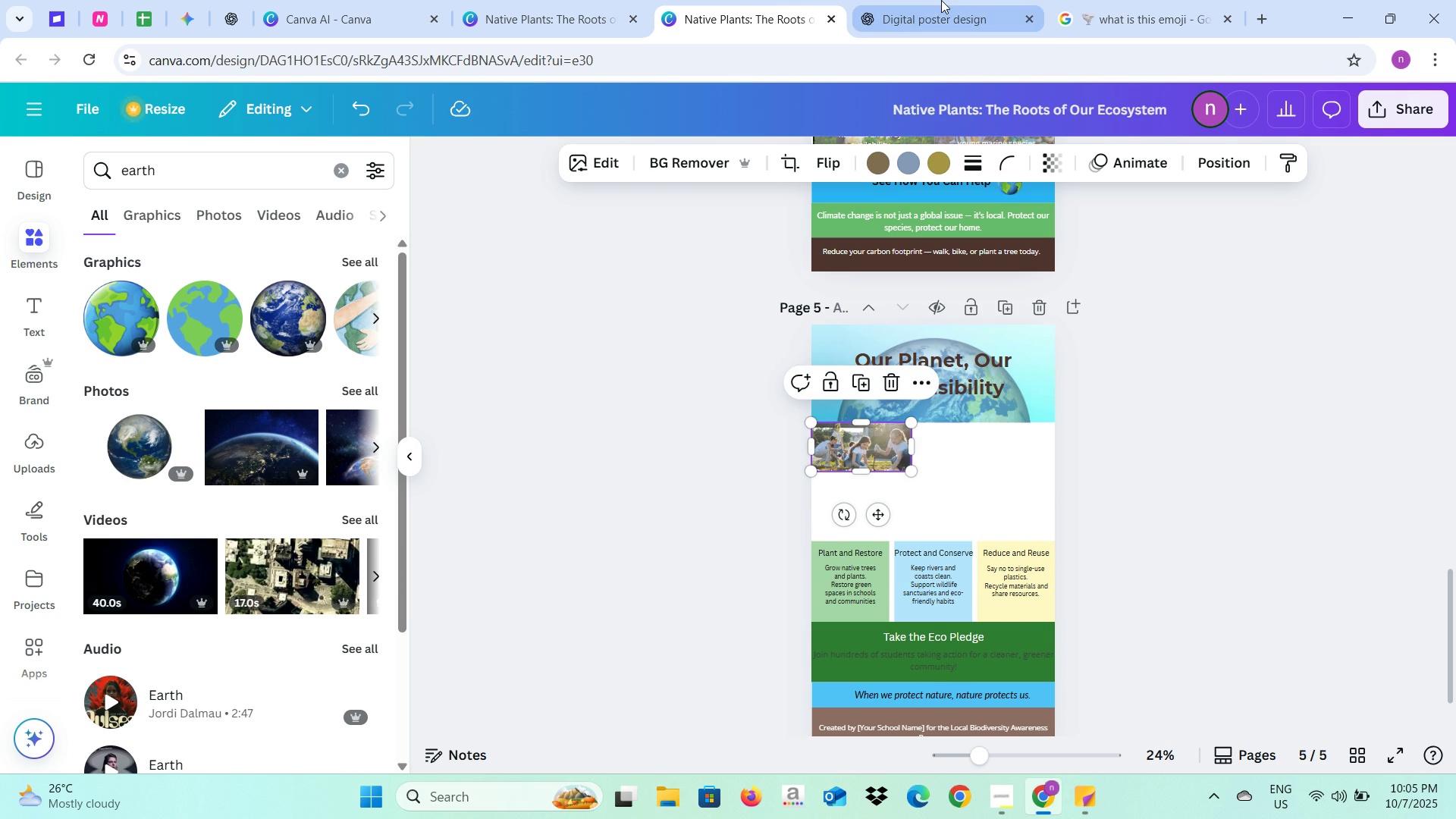 
left_click([941, 0])
 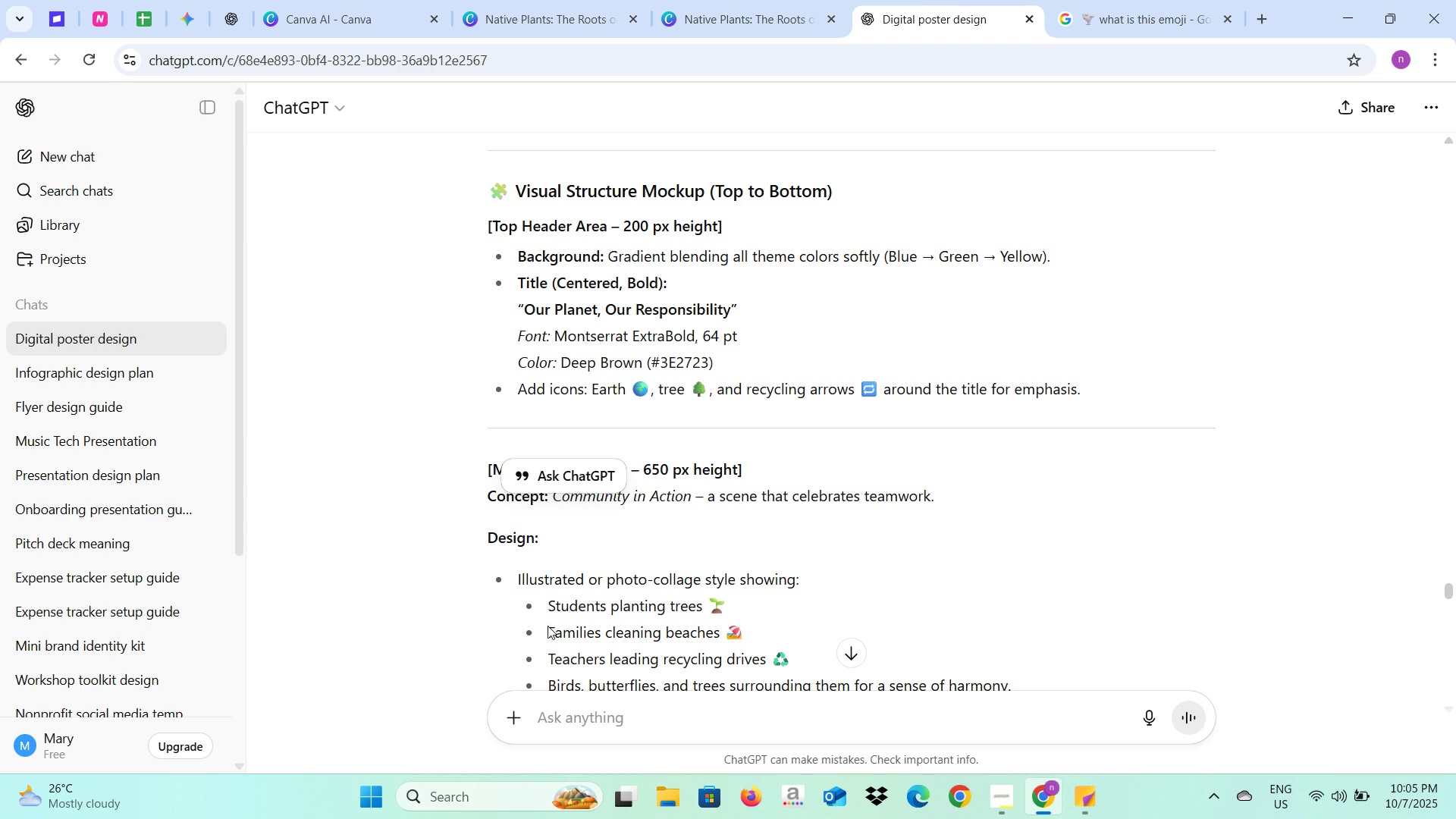 
left_click_drag(start_coordinate=[549, 628], to_coordinate=[717, 637])
 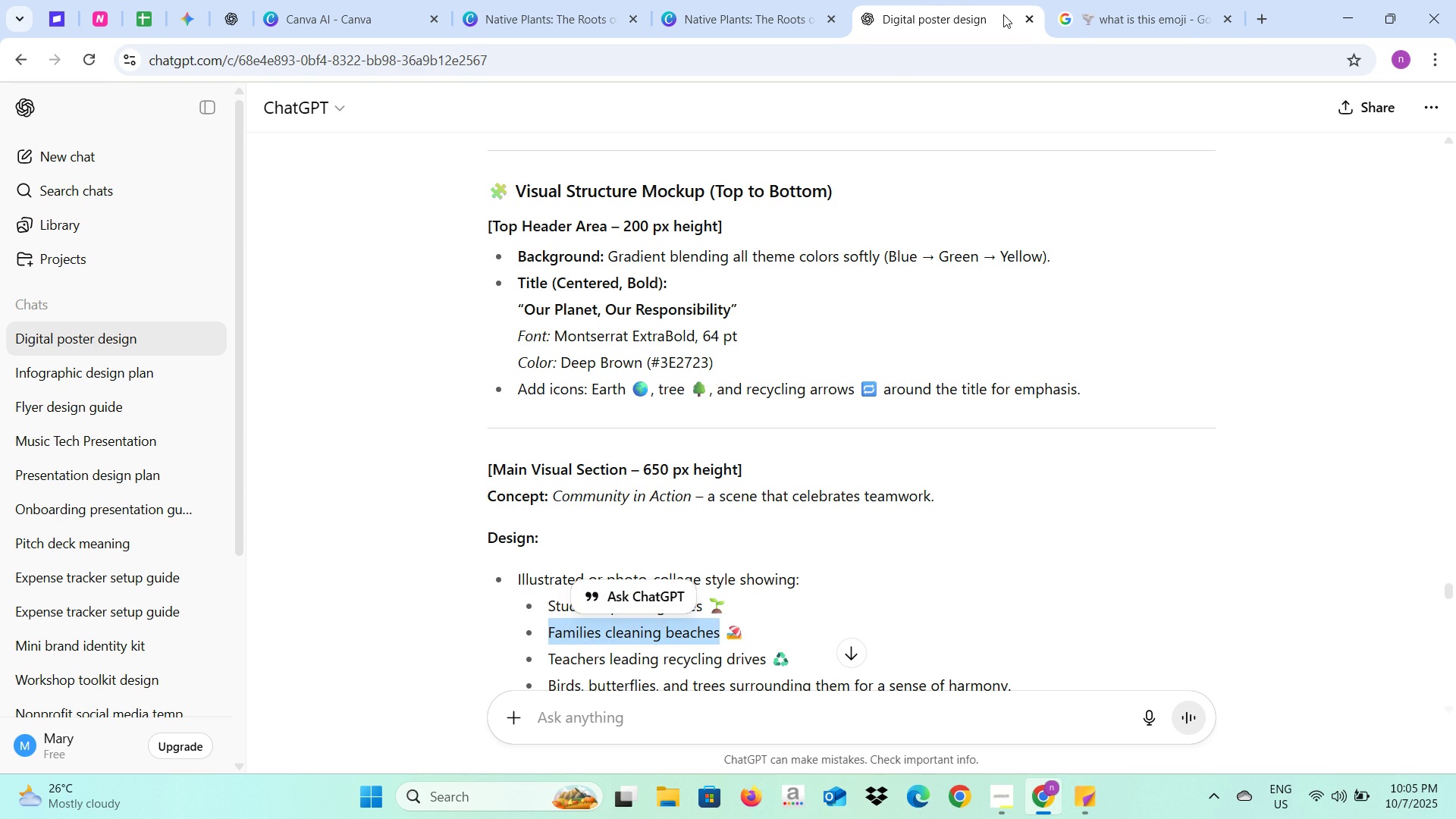 
key(Control+C)
 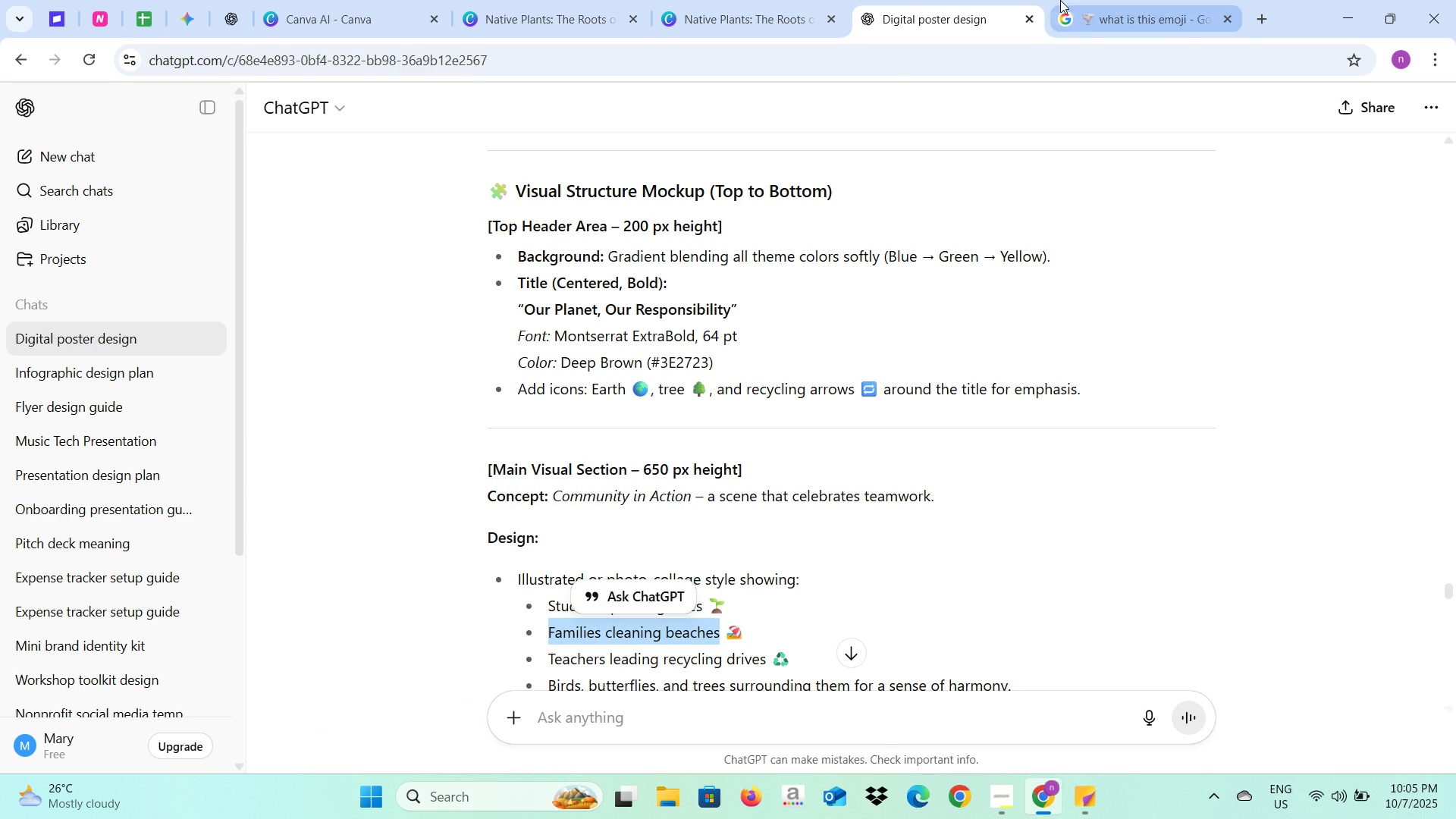 
left_click([1061, 0])
 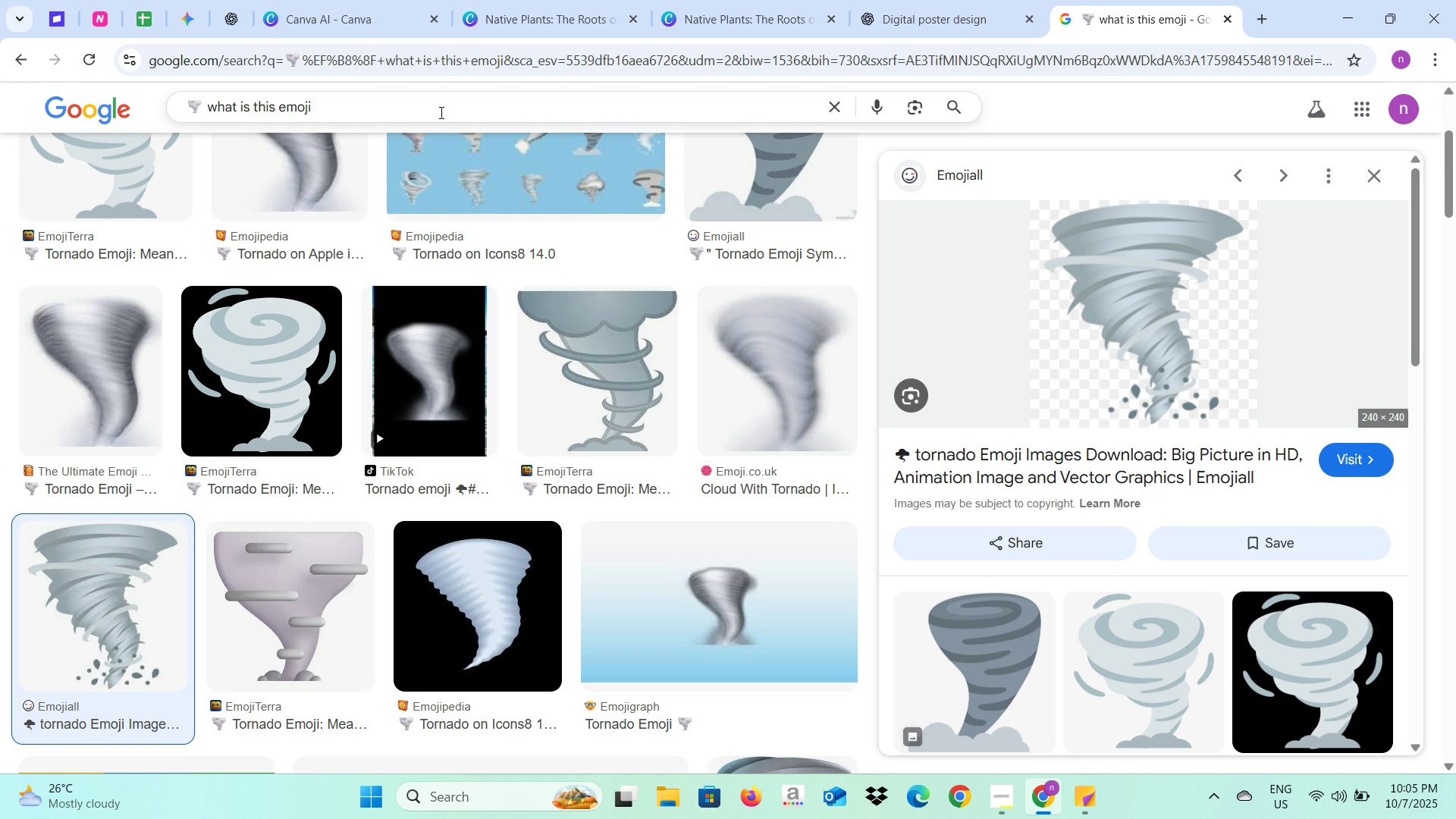 
left_click_drag(start_coordinate=[446, 114], to_coordinate=[126, 88])
 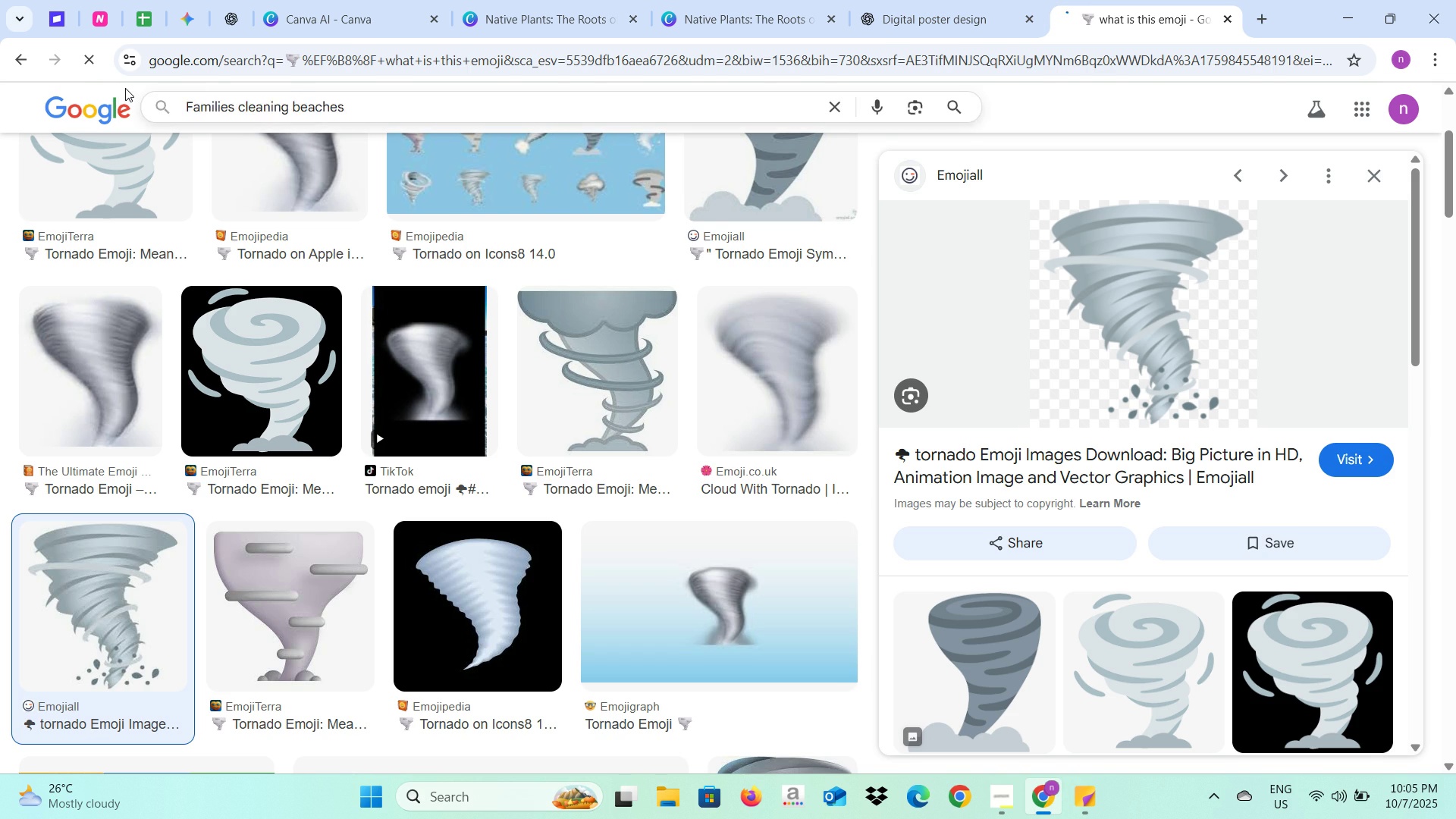 
key(Control+V)
 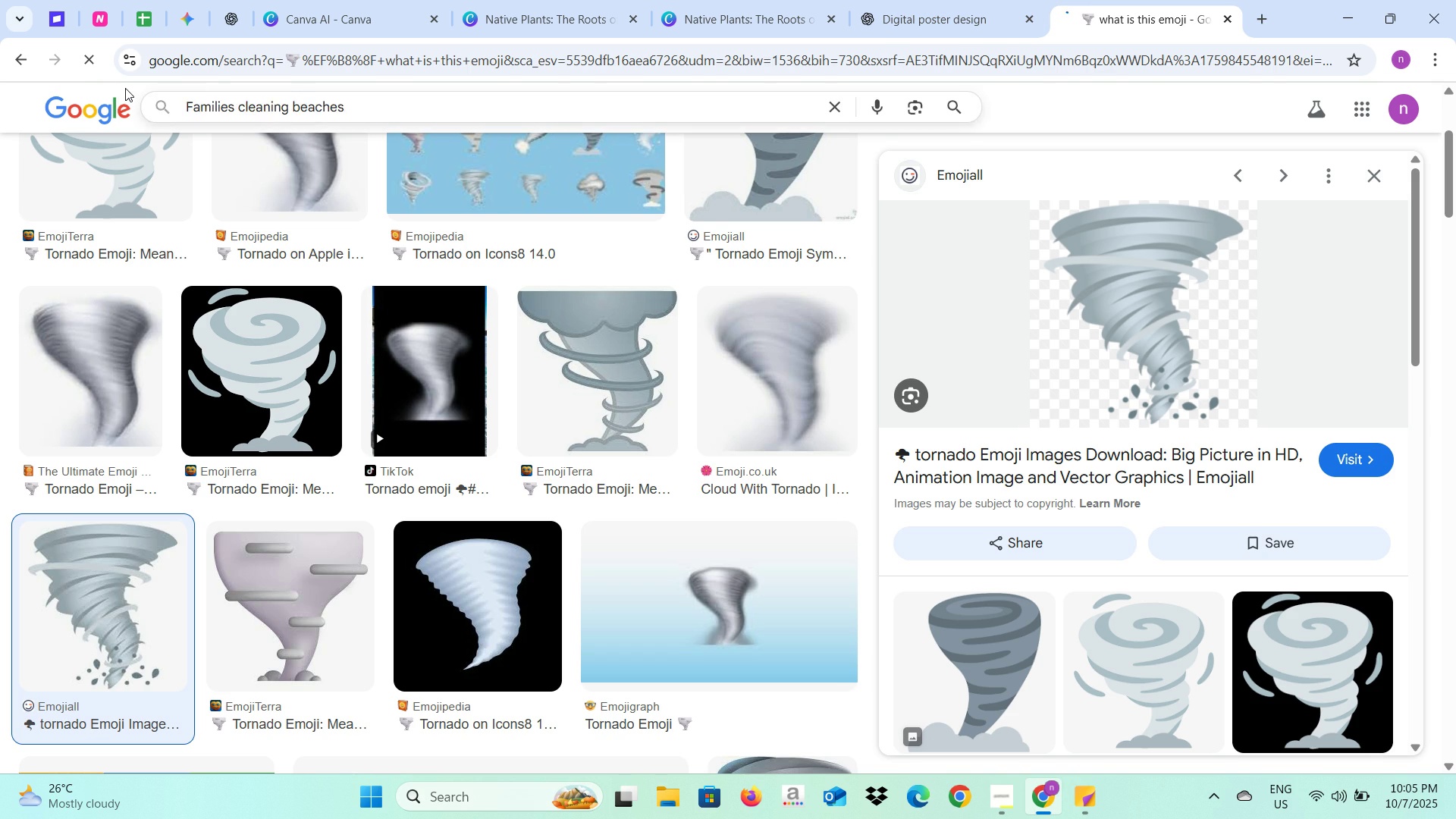 
key(Enter)
 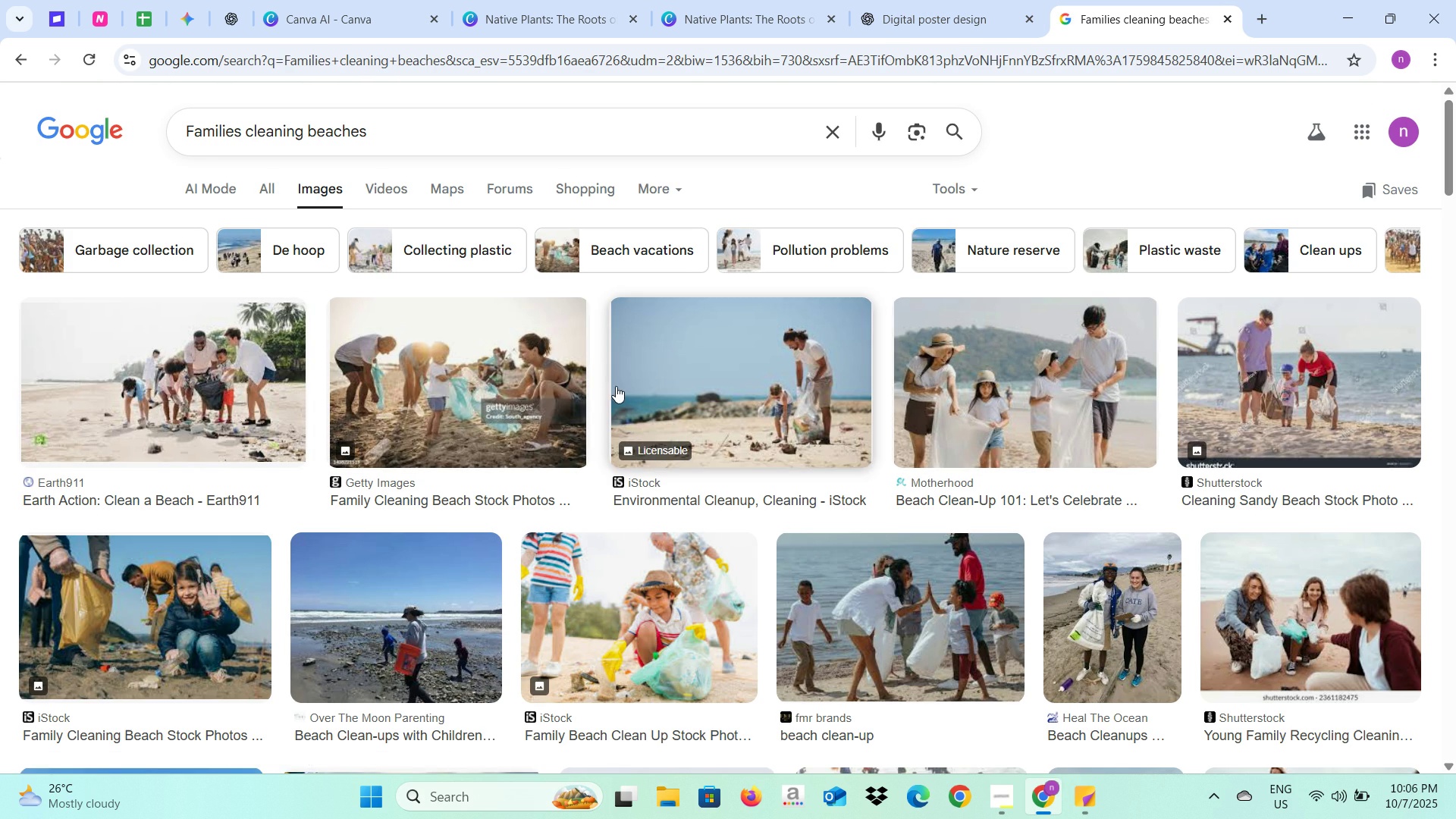 
wait(6.25)
 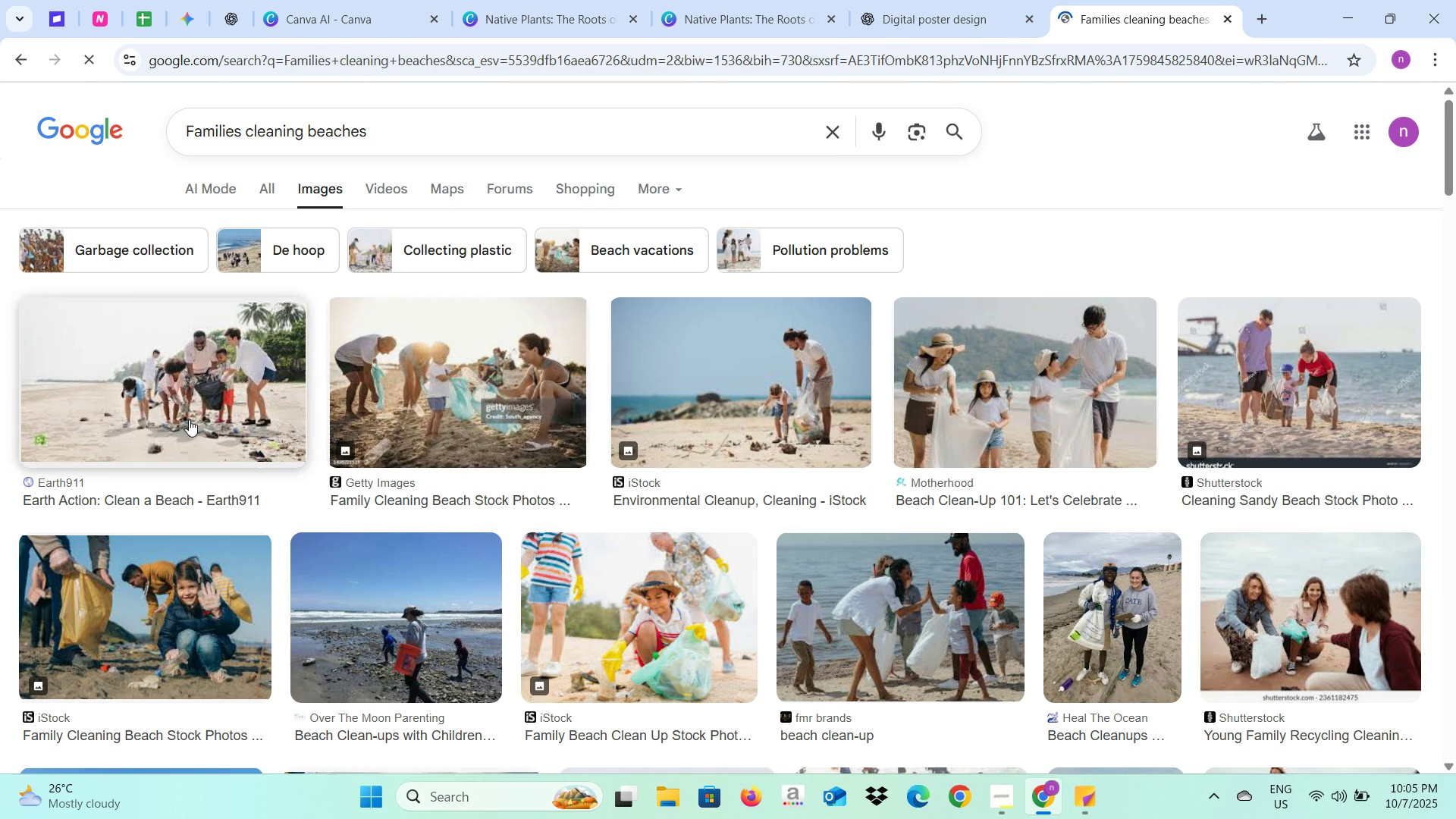 
mouse_move([852, 566])
 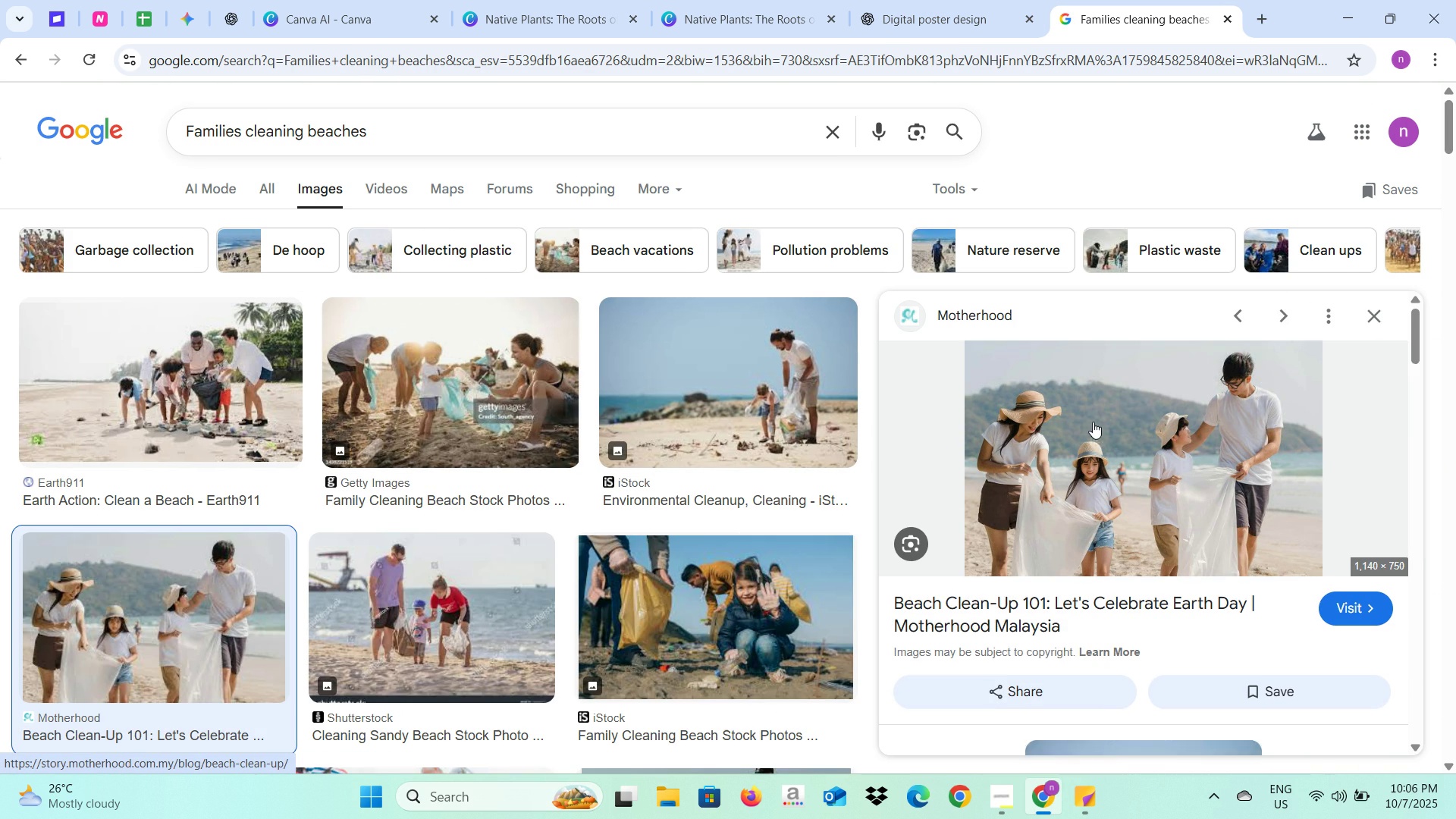 
right_click([1110, 446])
 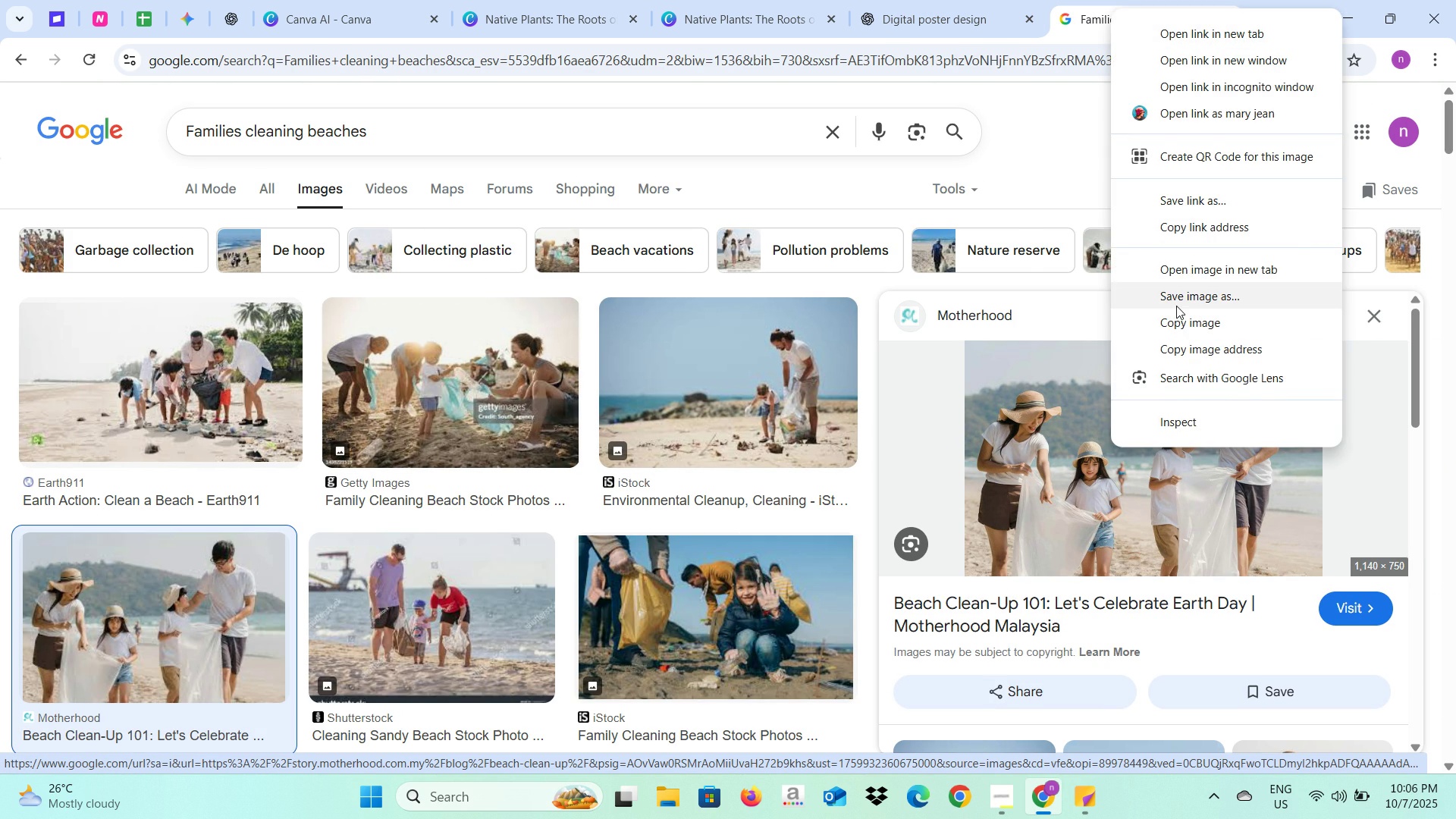 
left_click([1176, 306])
 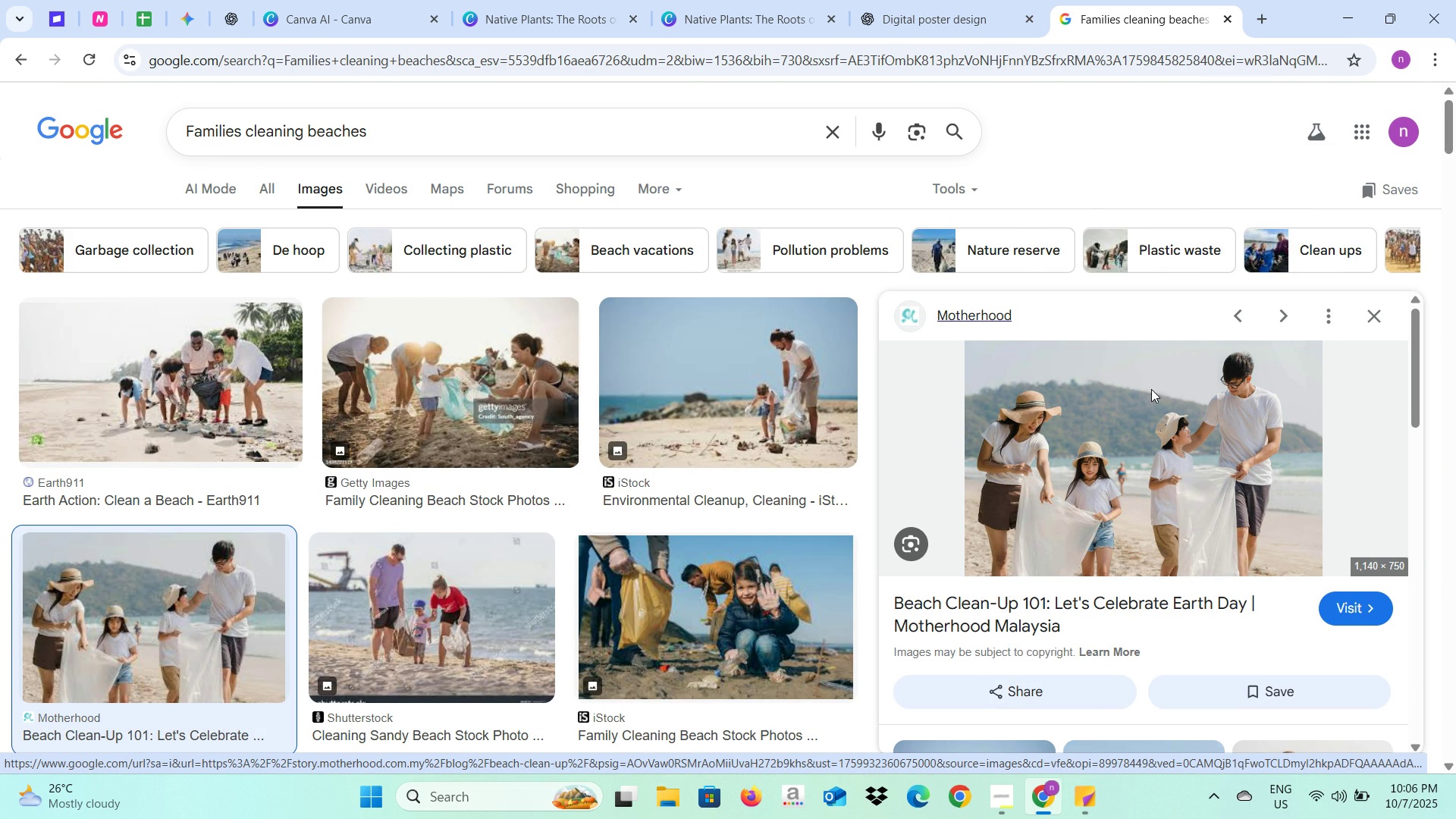 
right_click([1152, 388])
 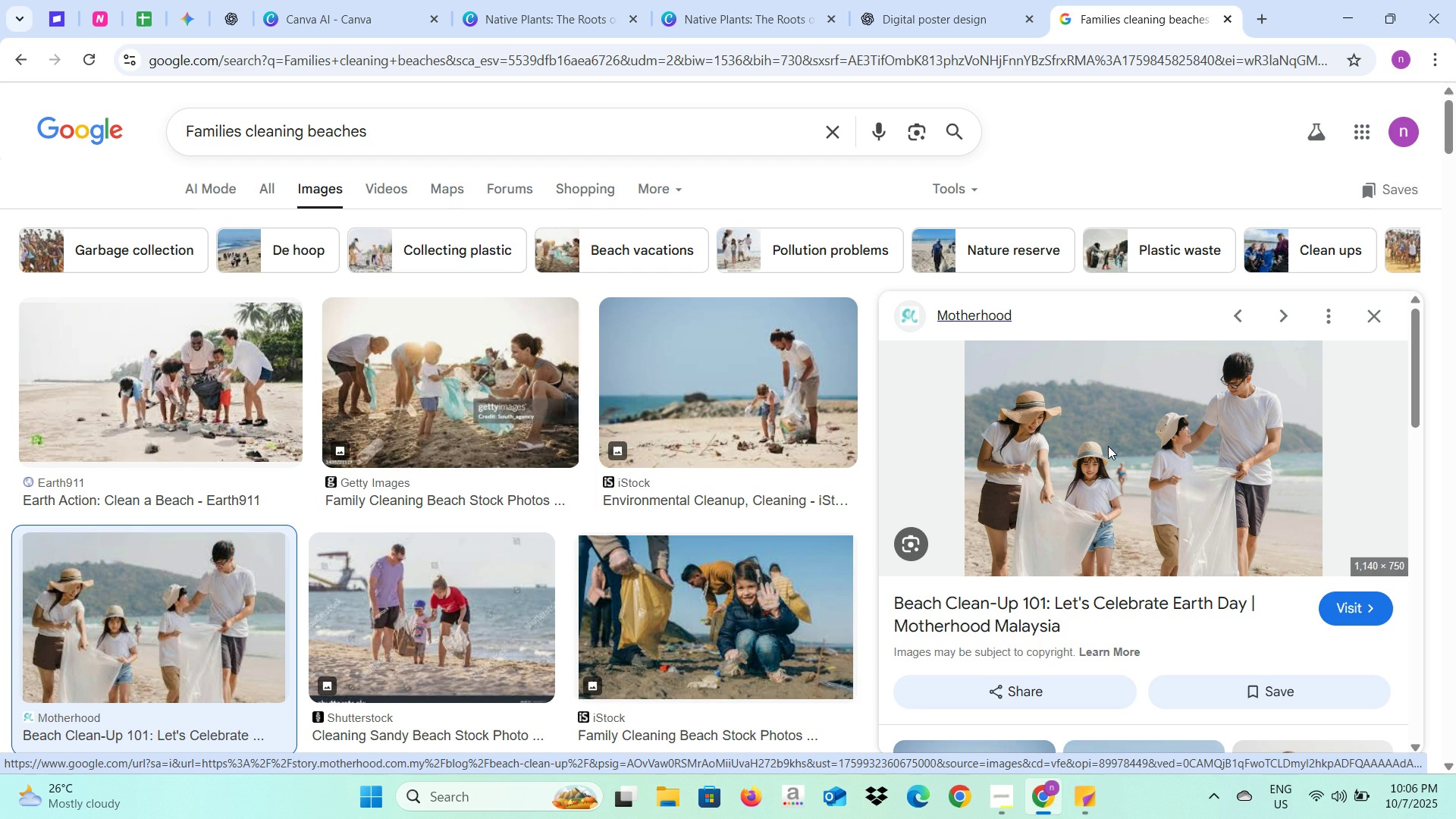 
left_click([1108, 444])
 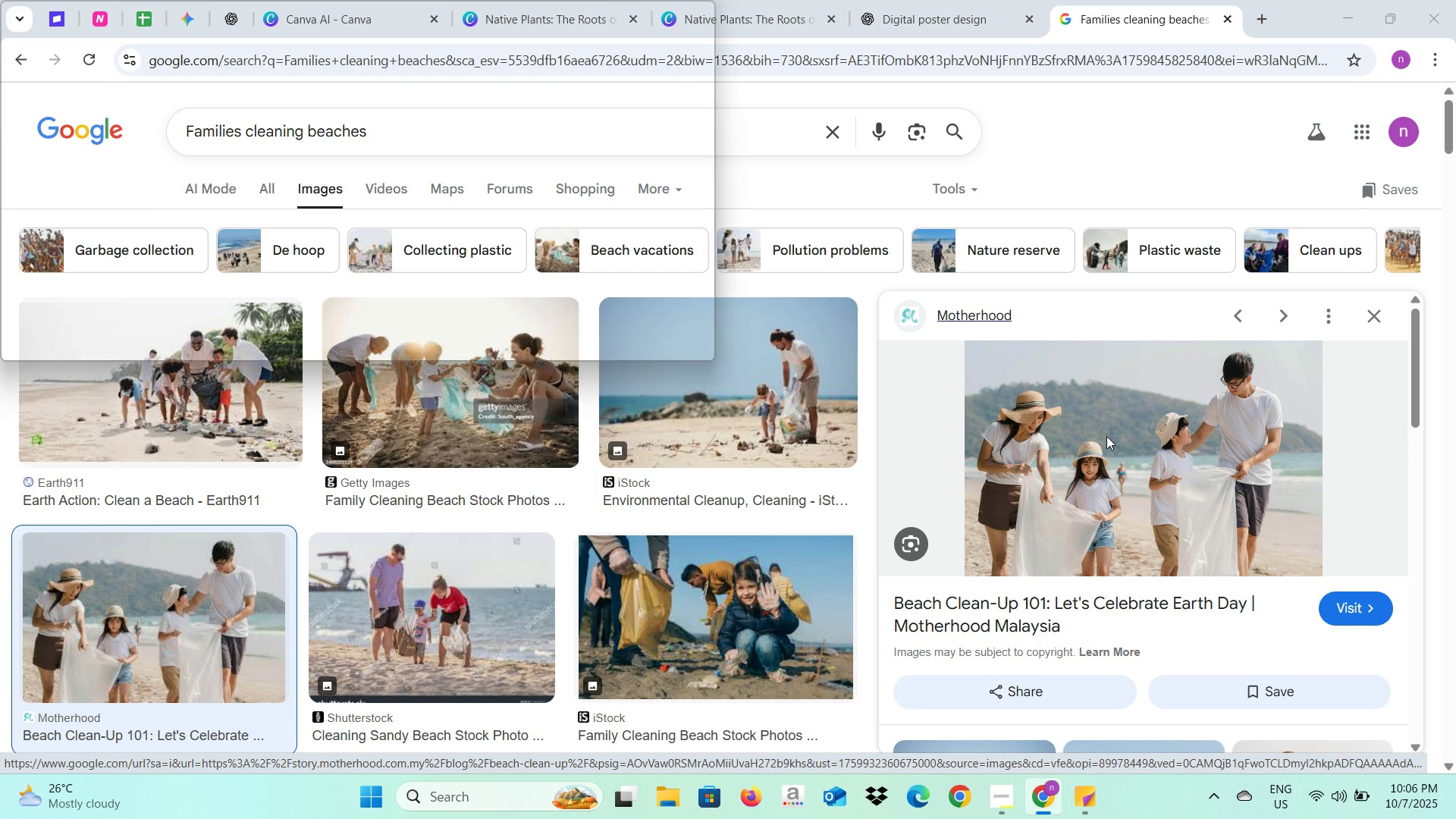 
right_click([1106, 436])
 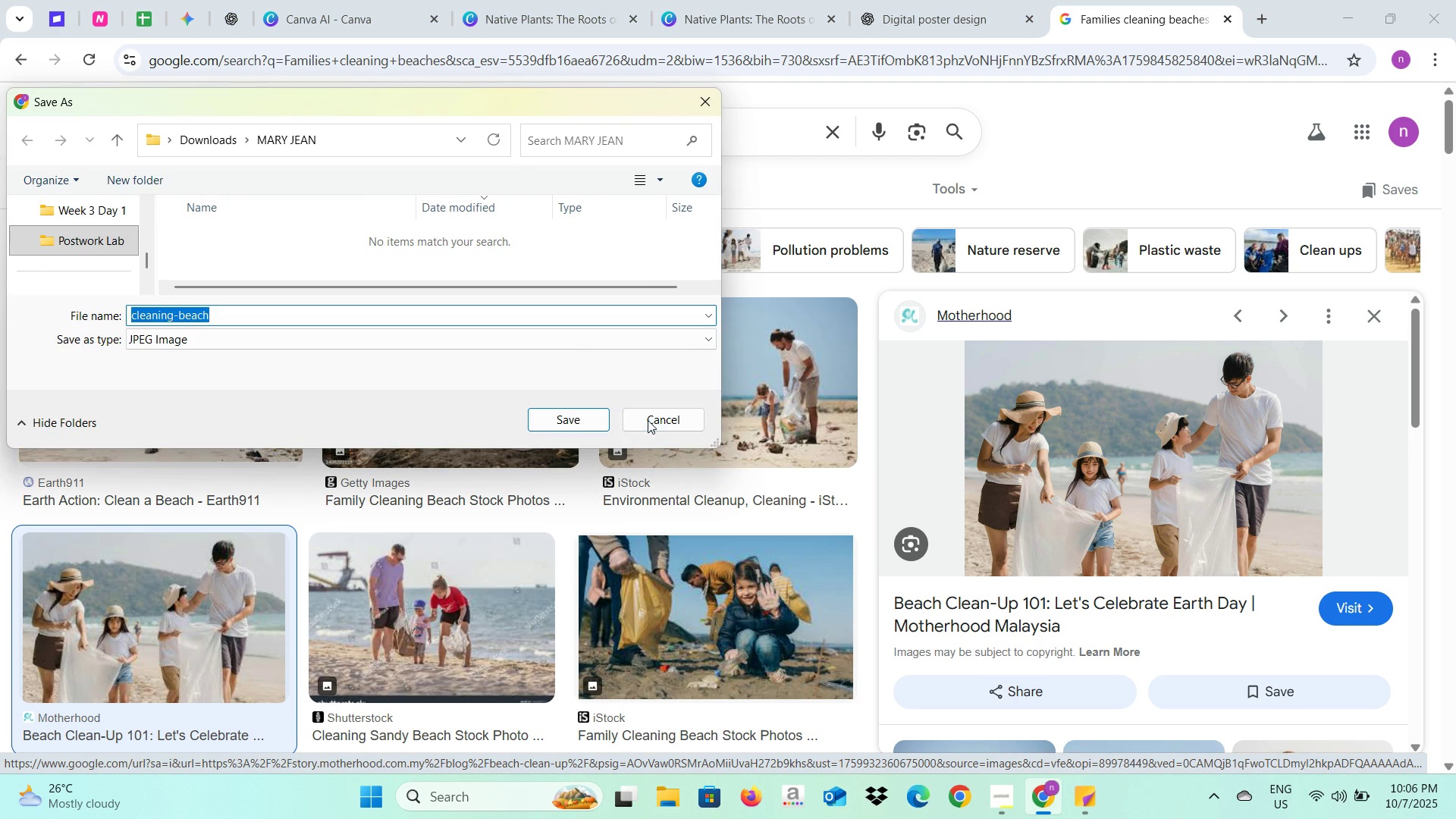 
left_click([649, 422])
 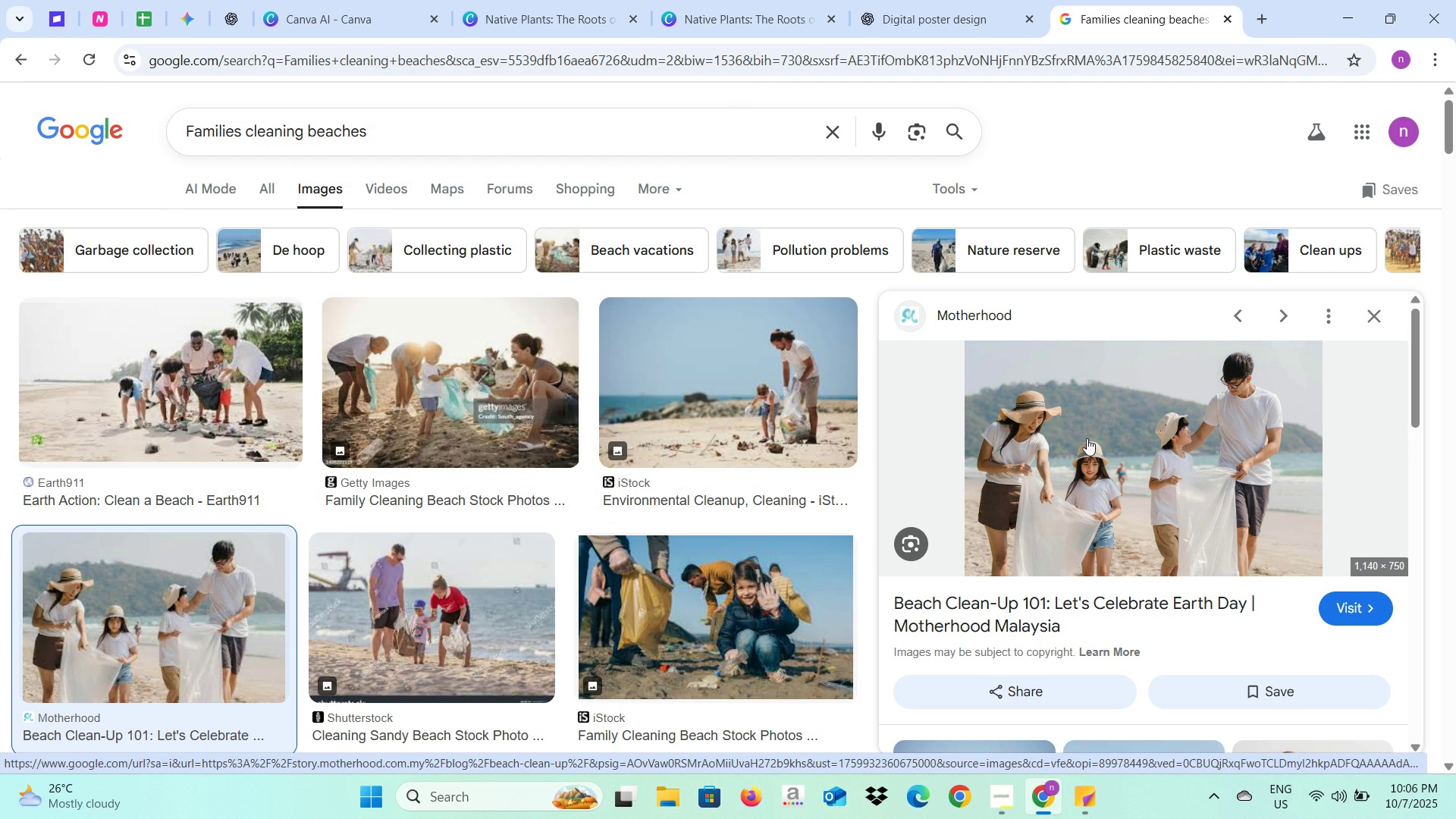 
right_click([1087, 438])
 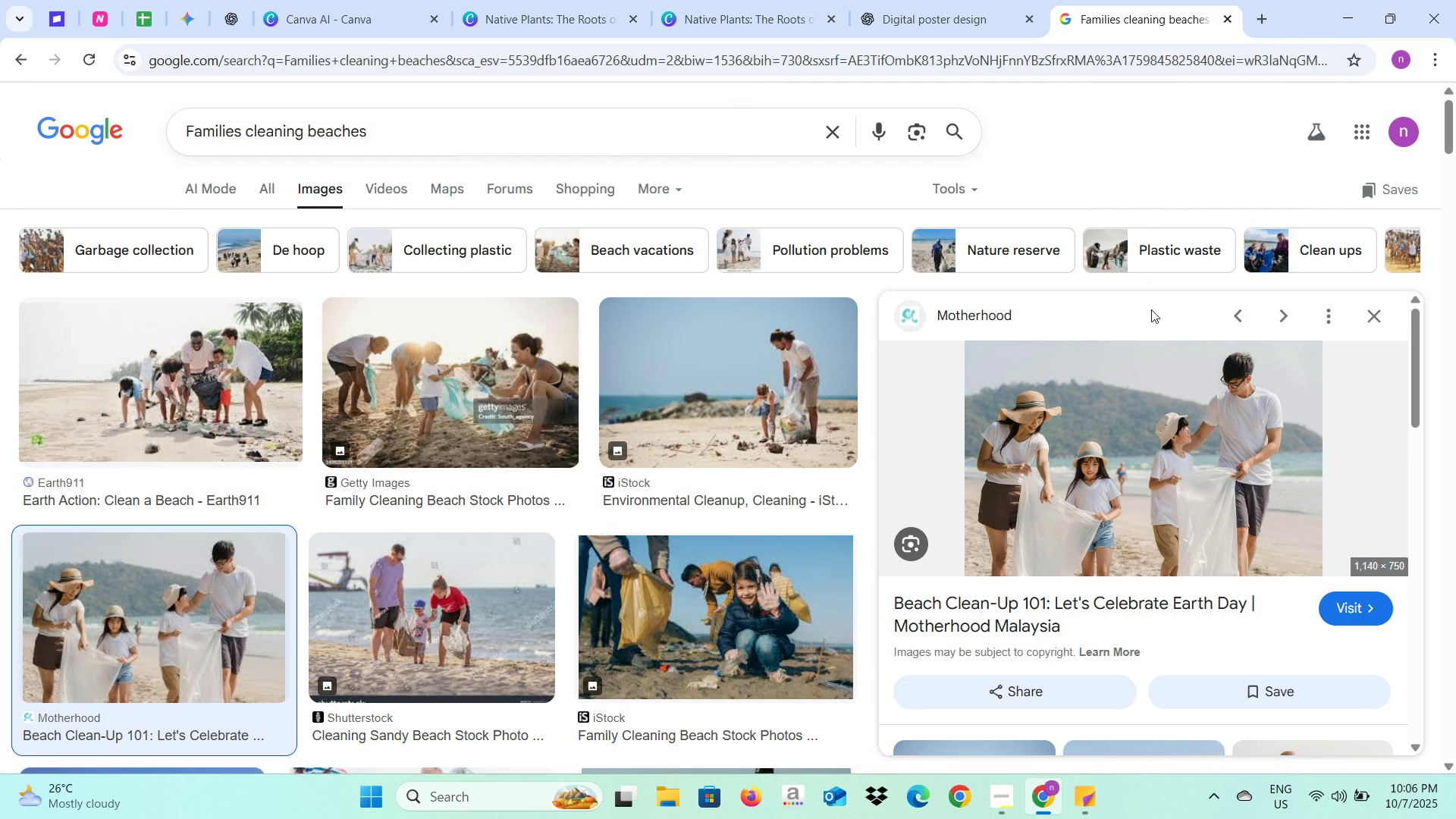 
left_click([1169, 323])
 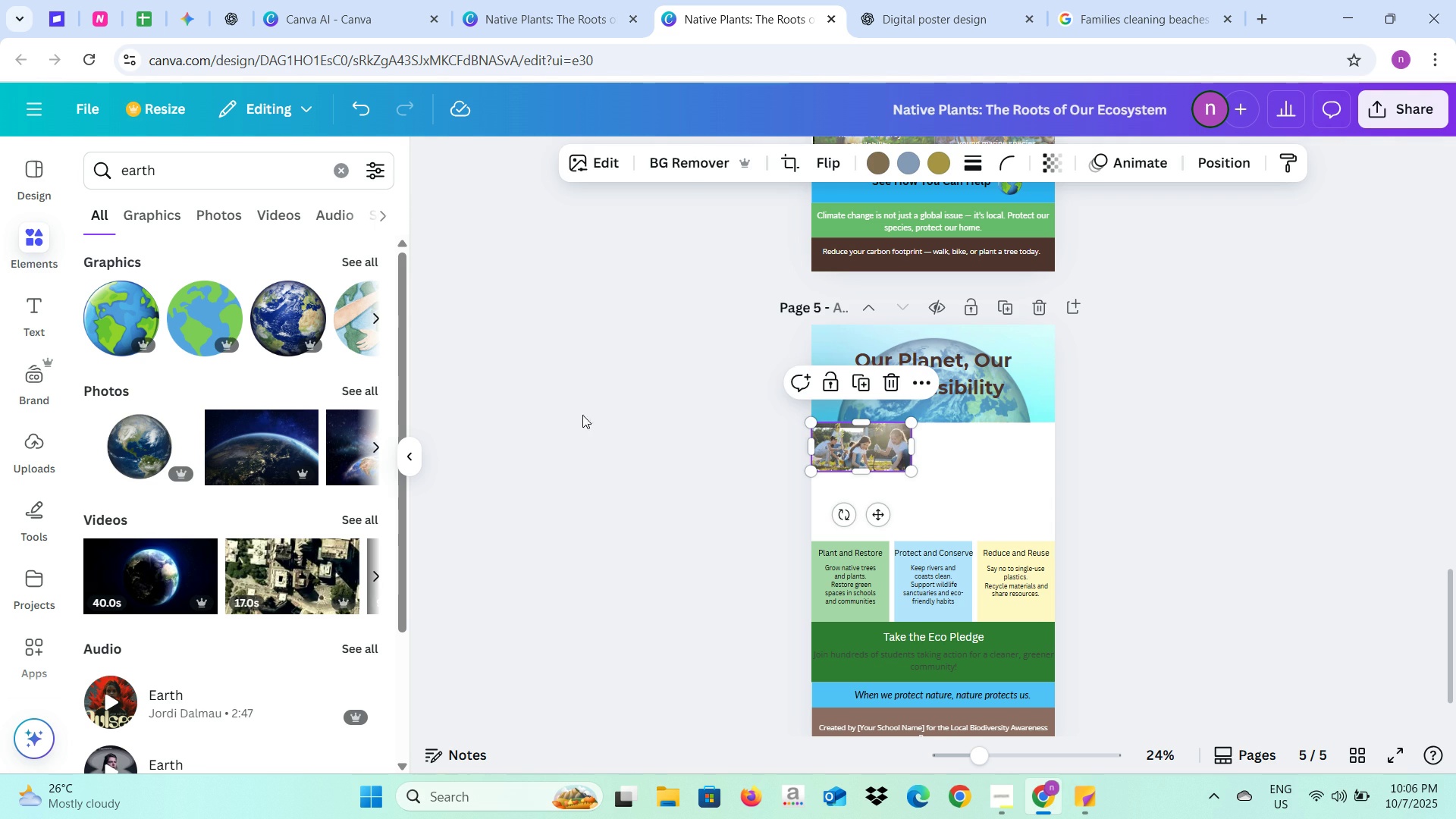 
left_click([567, 426])
 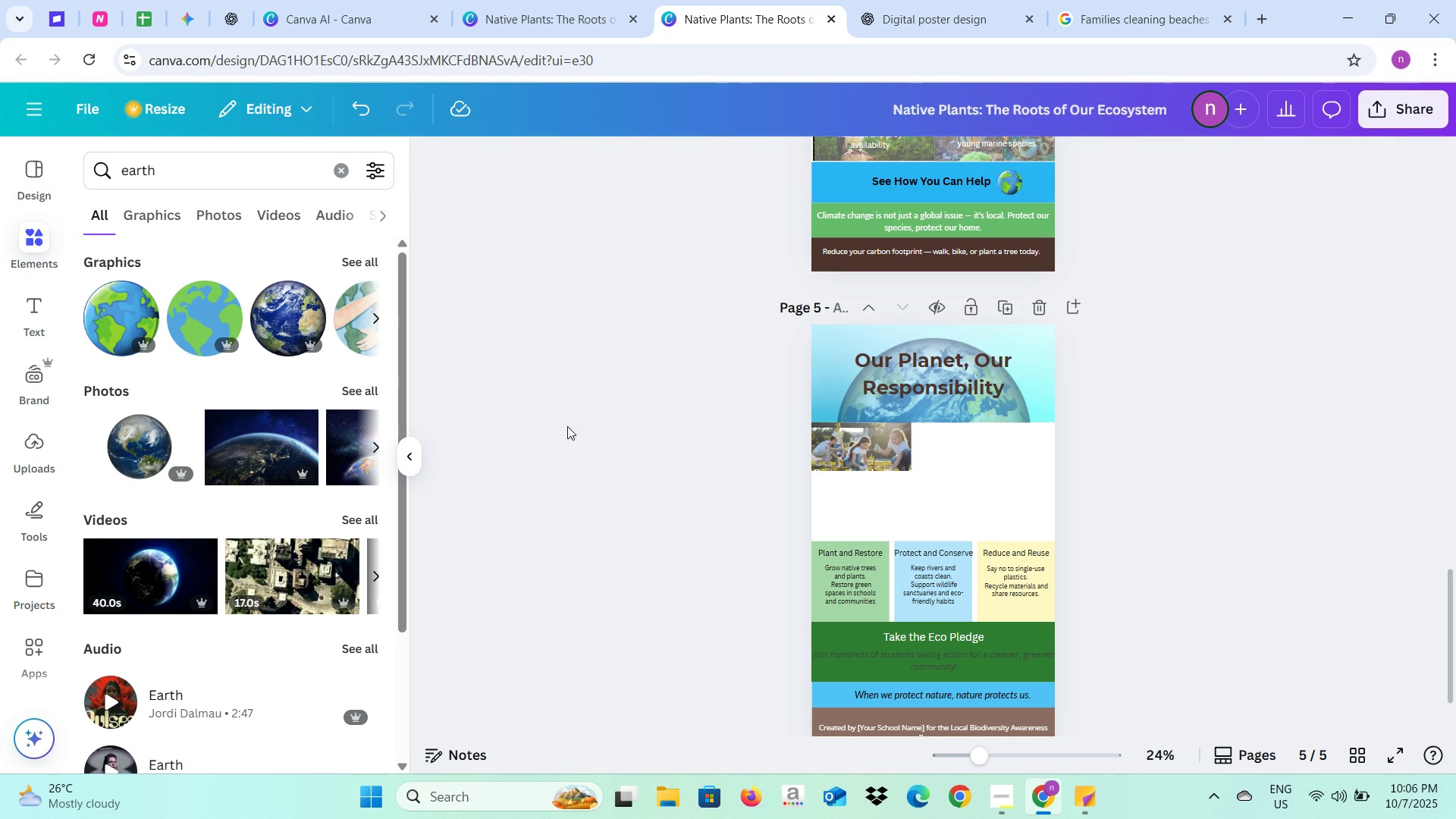 
key(Control+V)
 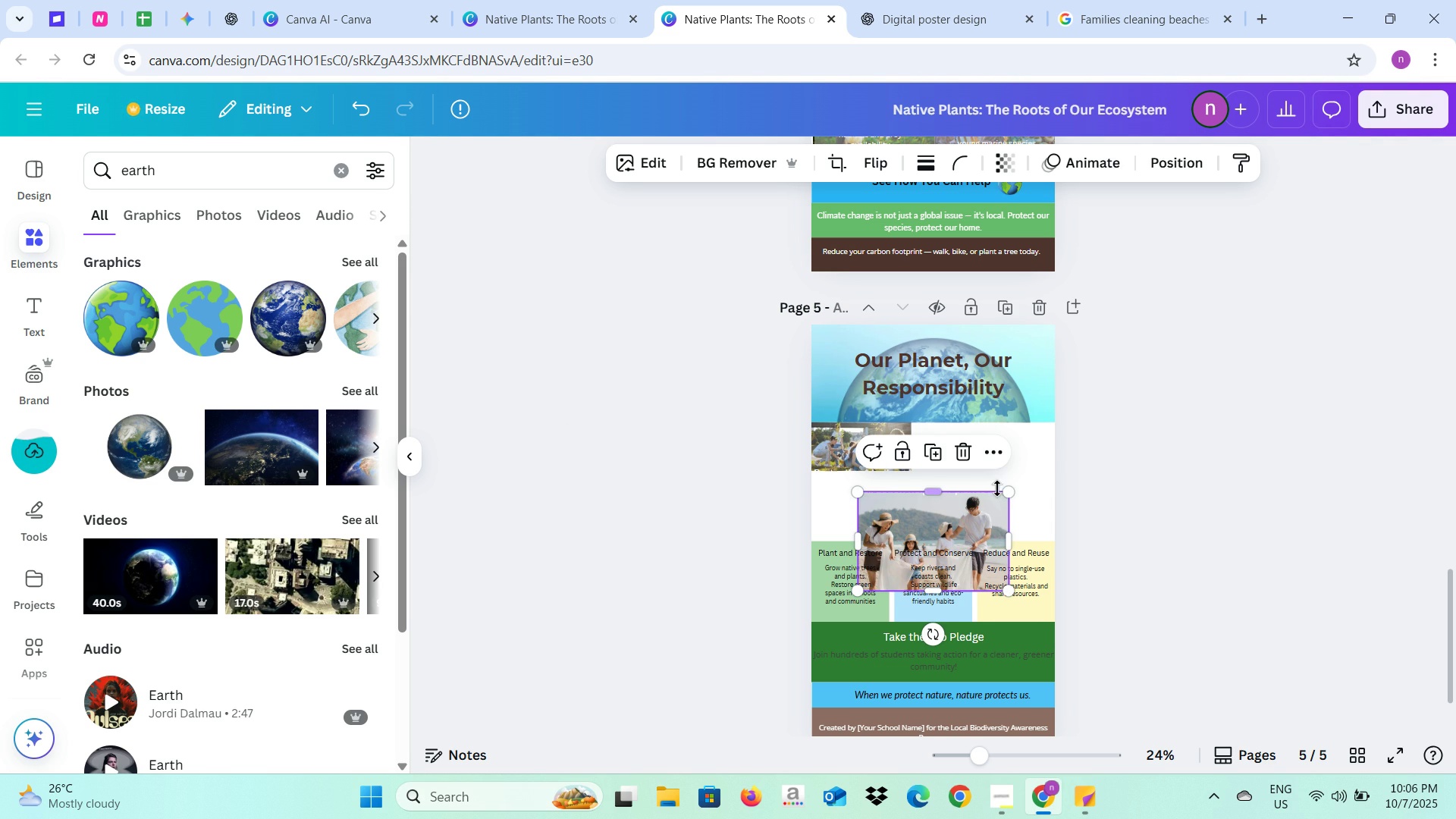 
left_click_drag(start_coordinate=[1012, 491], to_coordinate=[954, 532])
 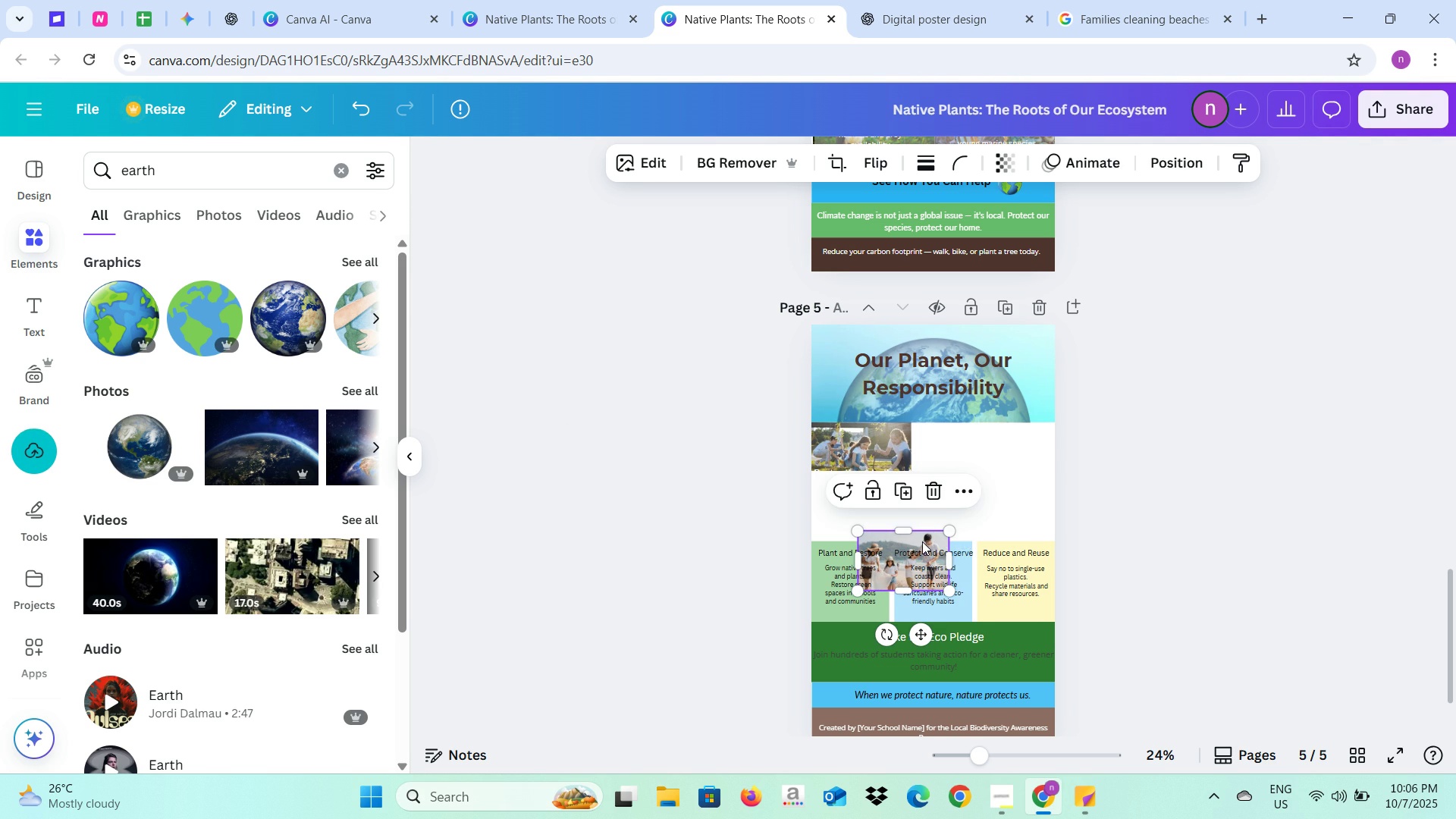 
left_click_drag(start_coordinate=[921, 540], to_coordinate=[980, 439])
 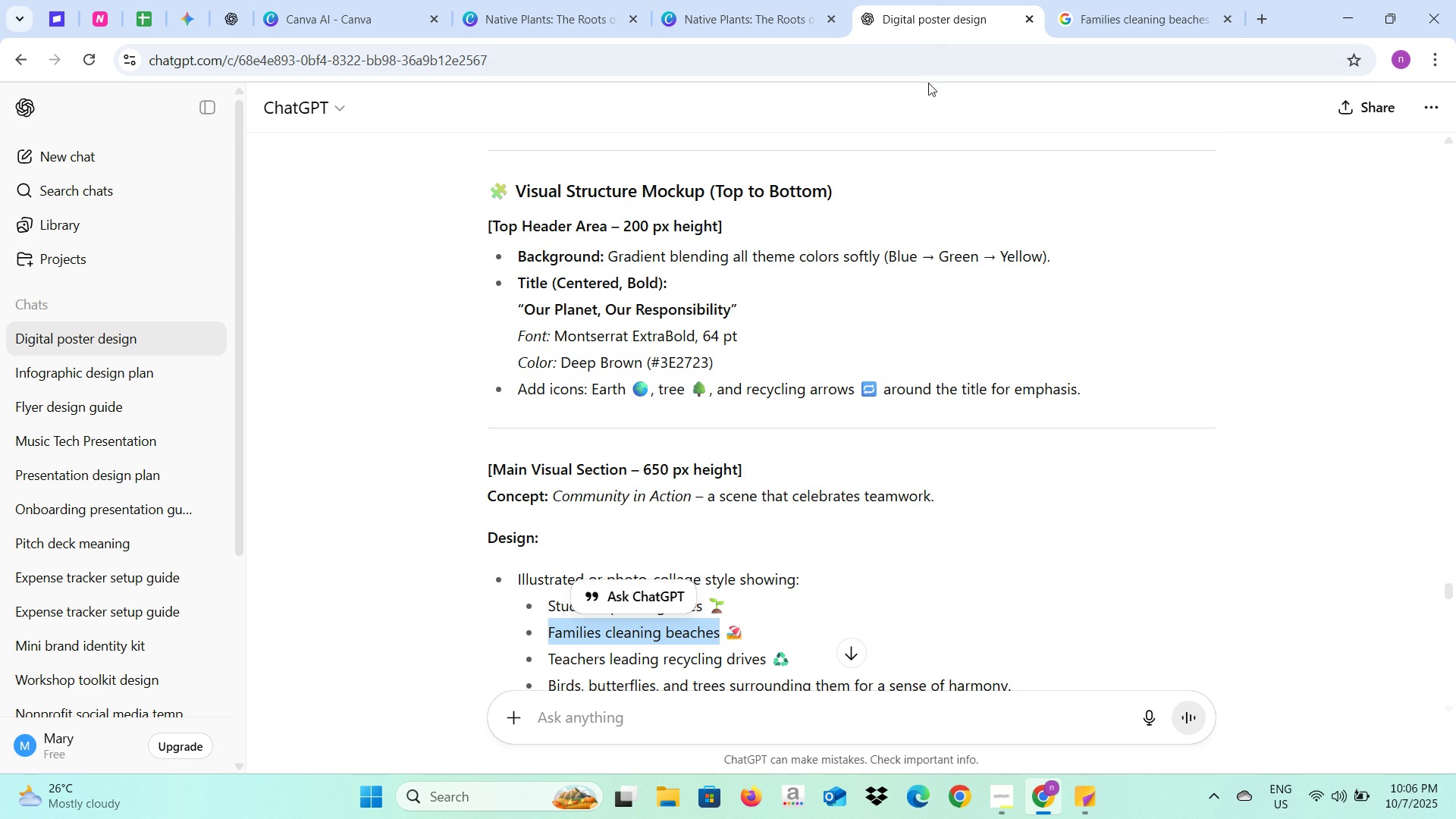 
scroll: coordinate [877, 375], scroll_direction: down, amount: 2.0
 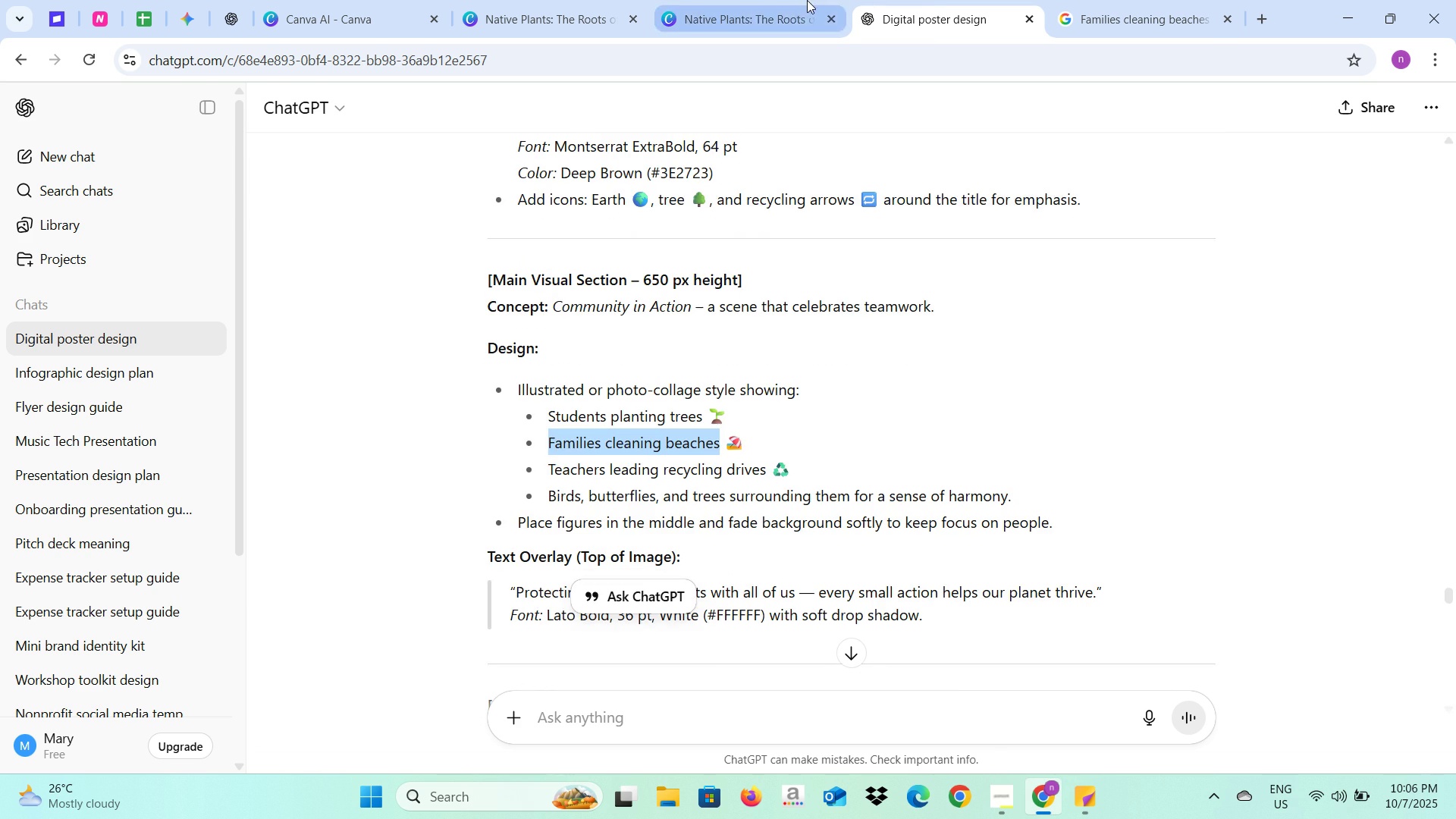 
left_click([805, 0])
 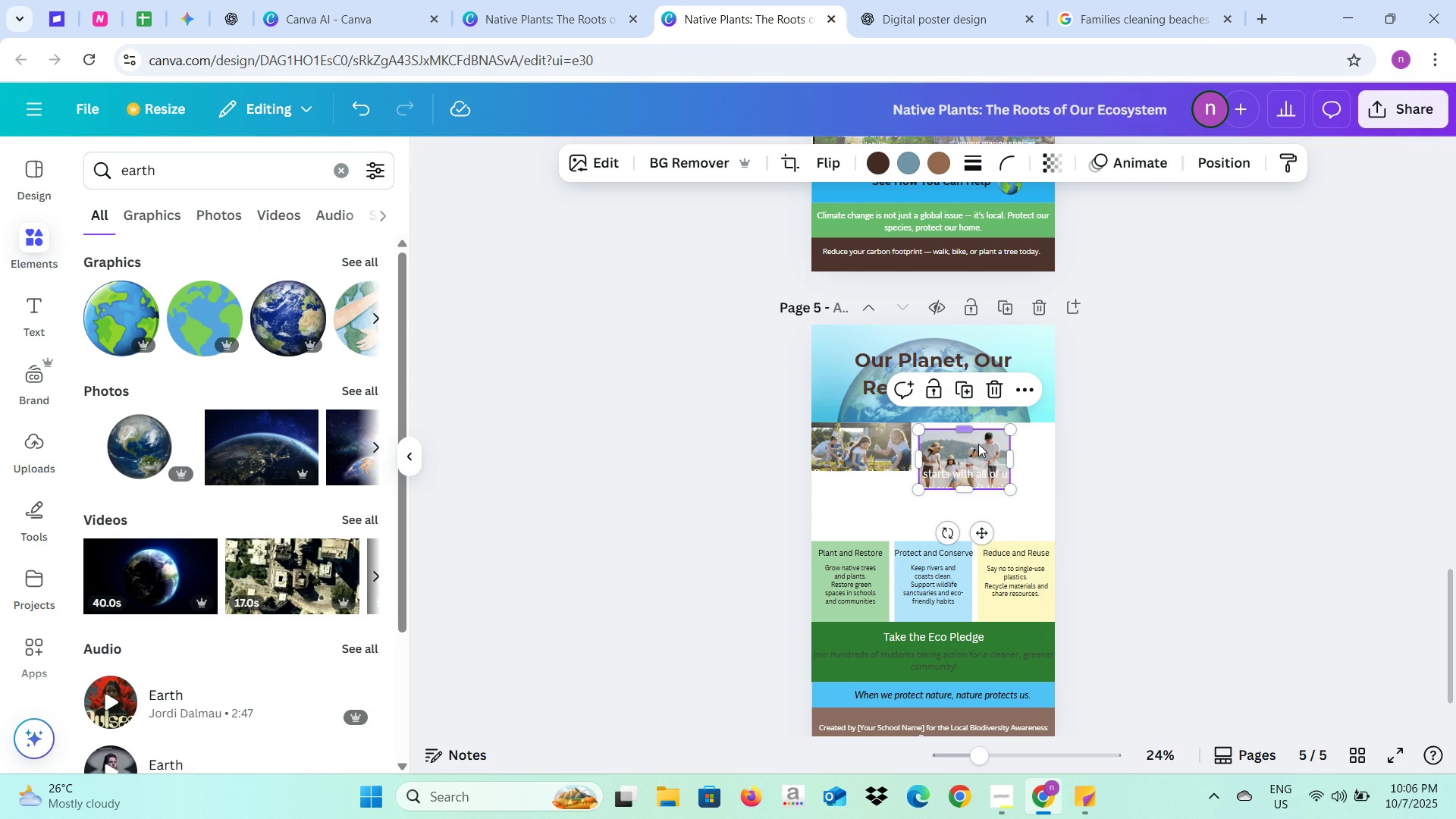 
left_click_drag(start_coordinate=[978, 445], to_coordinate=[995, 439])
 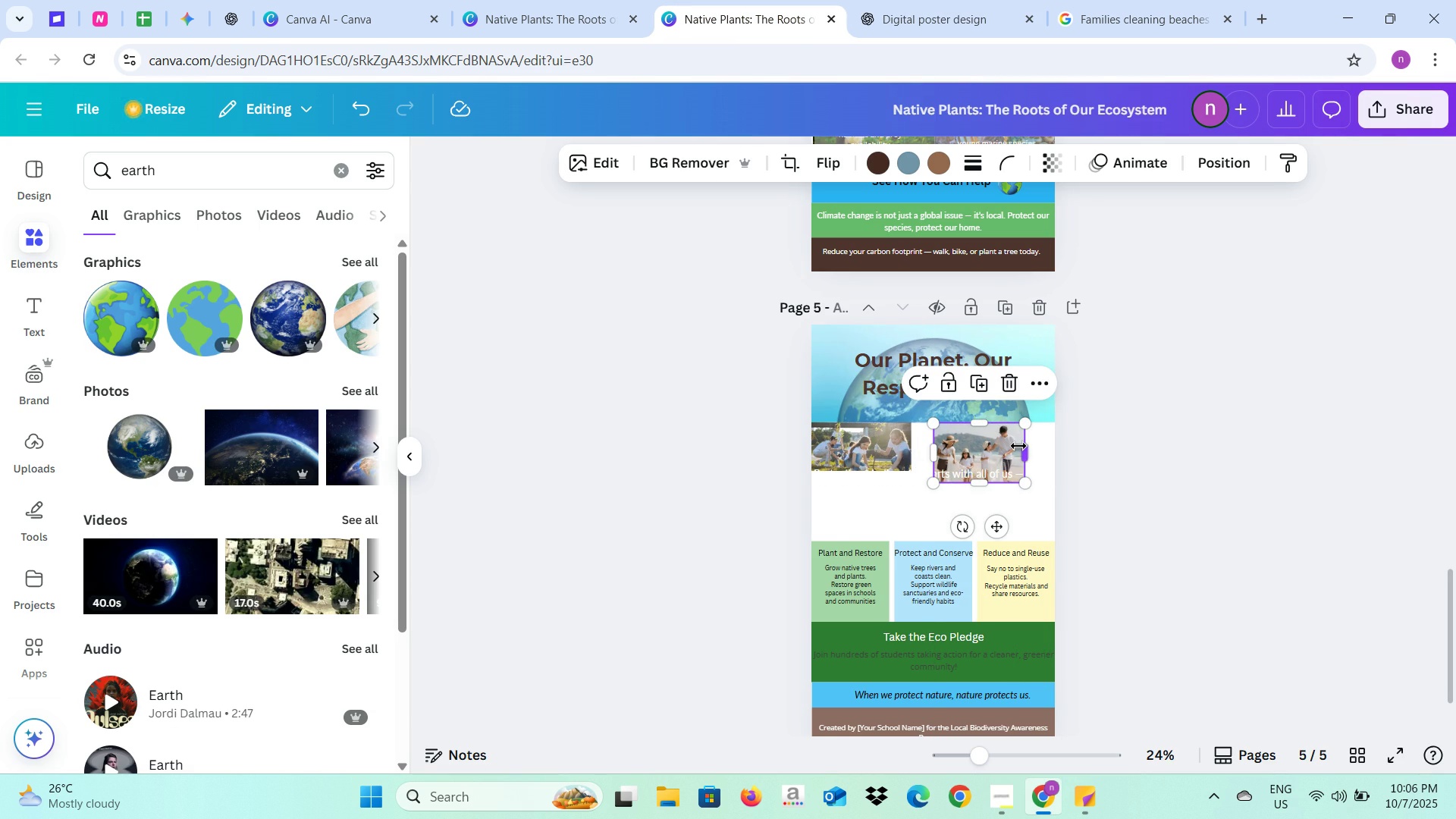 
left_click_drag(start_coordinate=[1020, 446], to_coordinate=[1048, 450])
 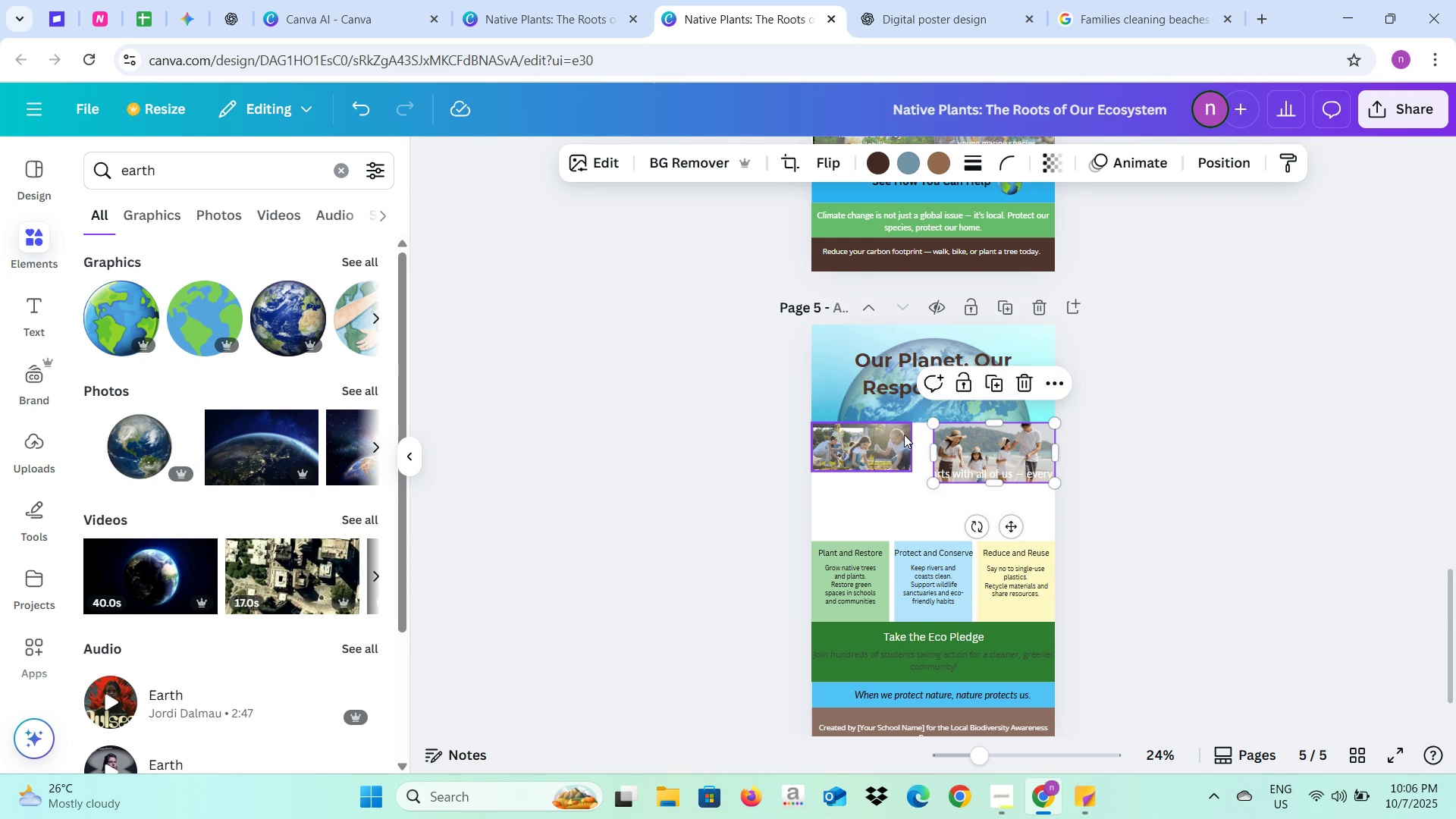 
left_click([904, 435])
 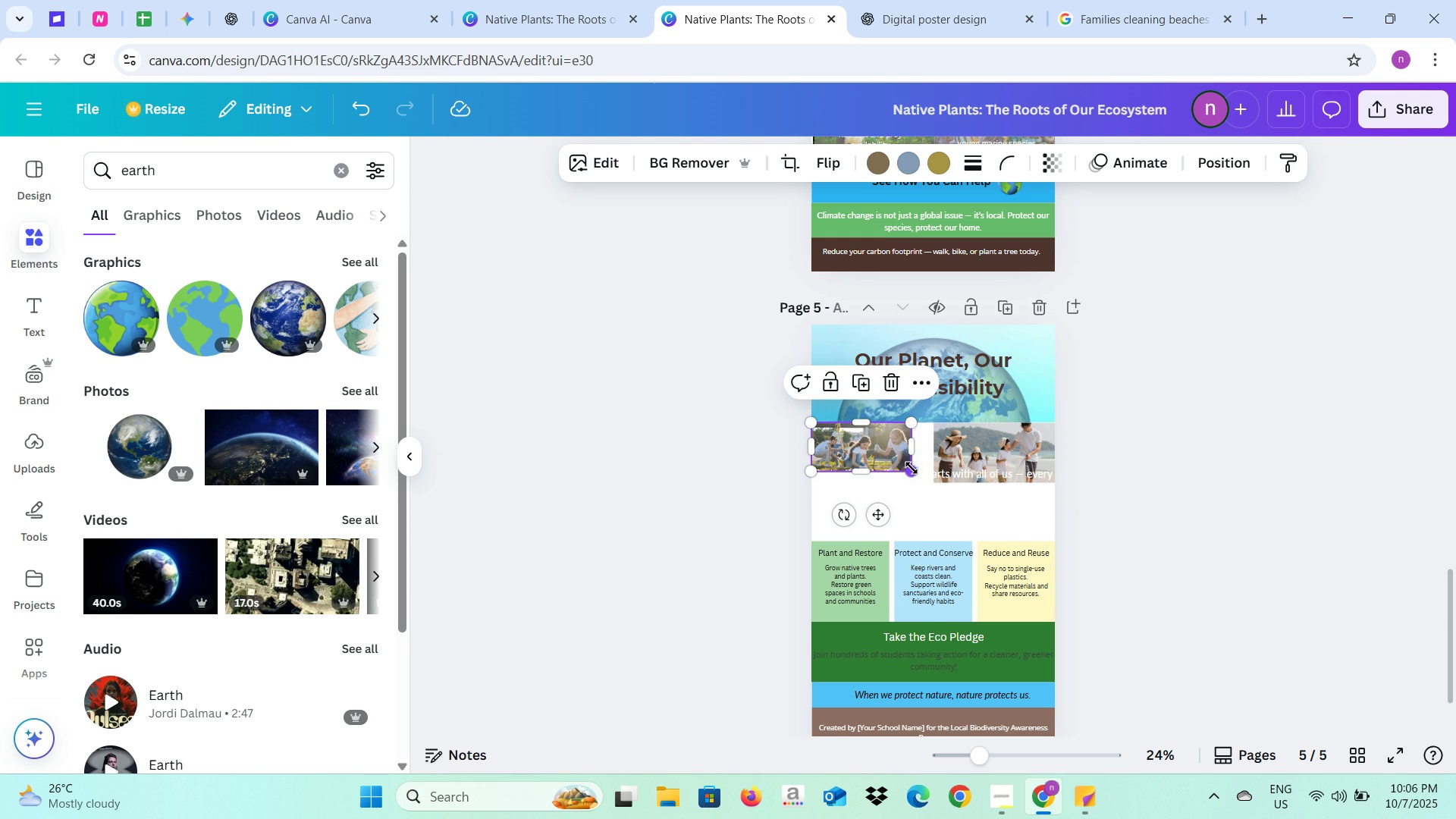 
left_click_drag(start_coordinate=[912, 472], to_coordinate=[927, 481])
 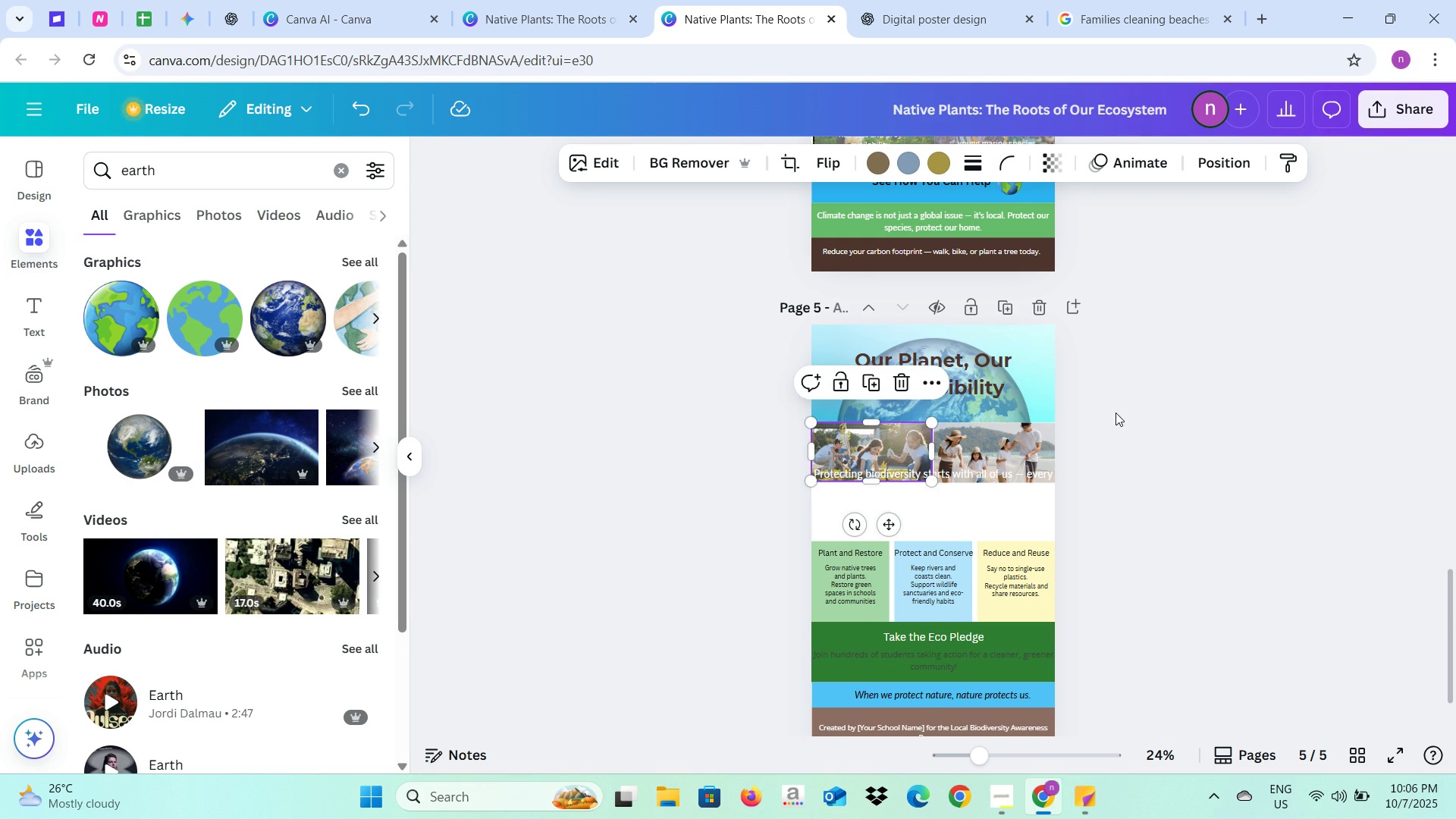 
left_click([1116, 413])
 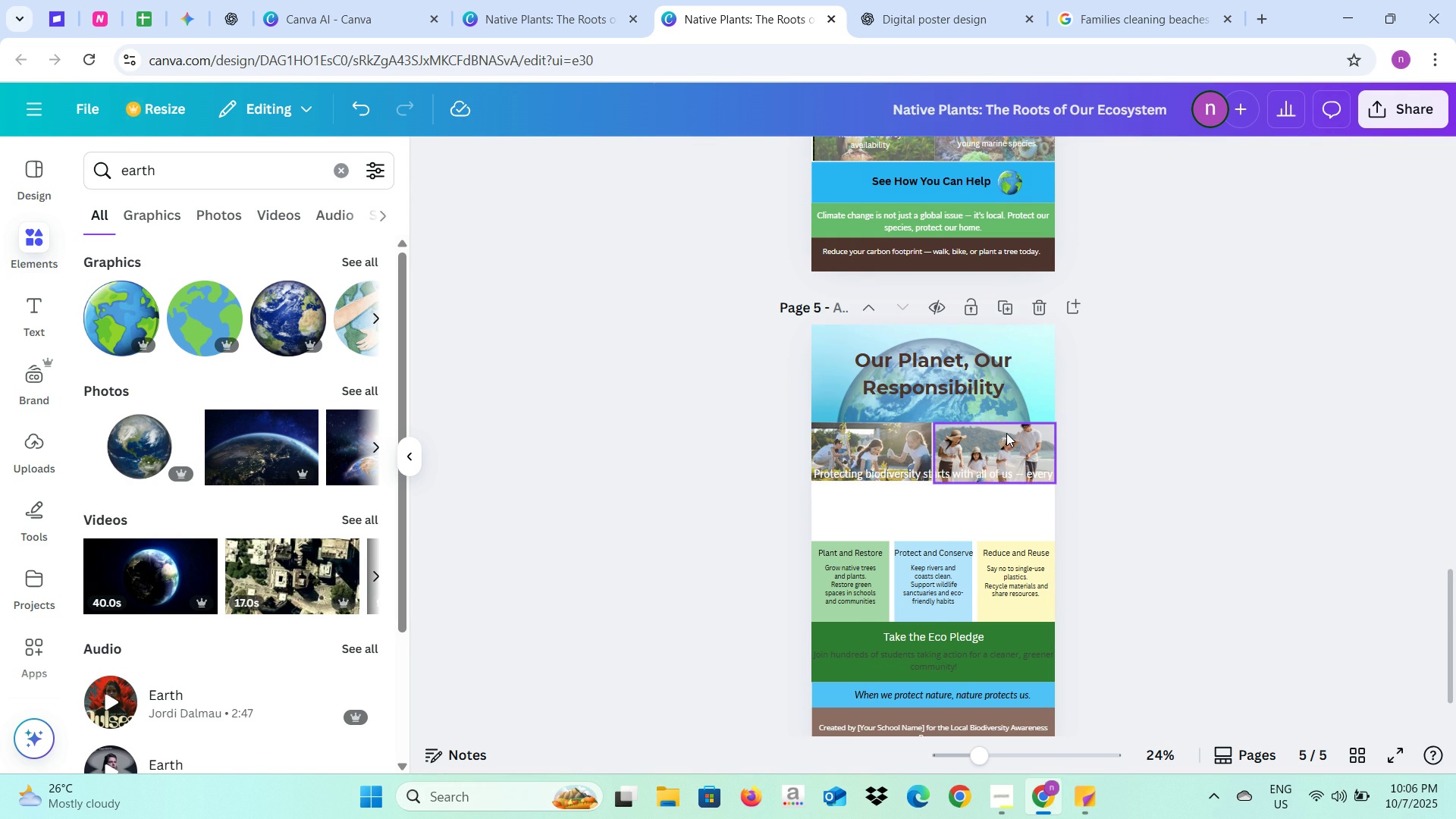 
left_click([1006, 433])
 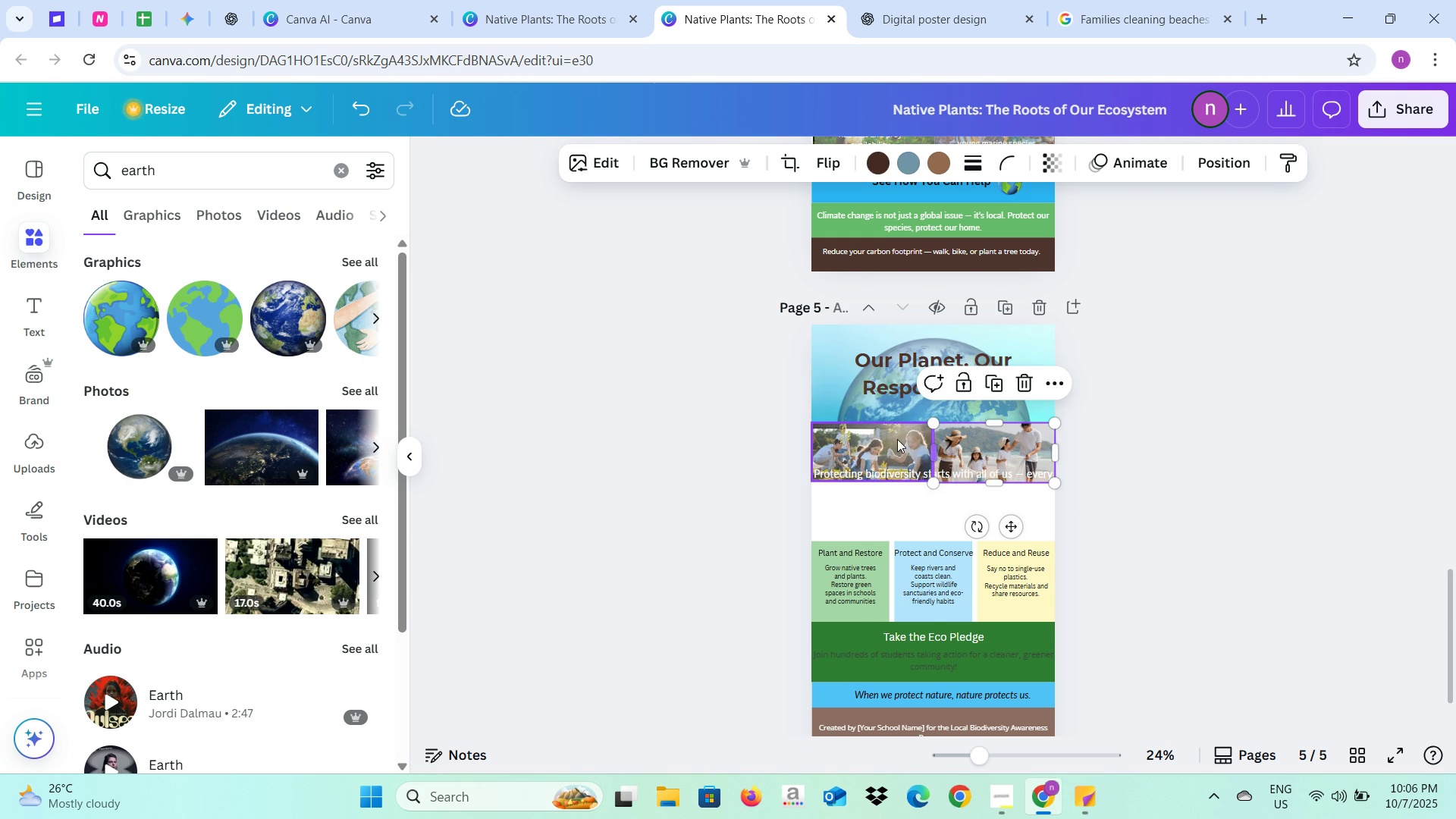 
left_click([897, 439])
 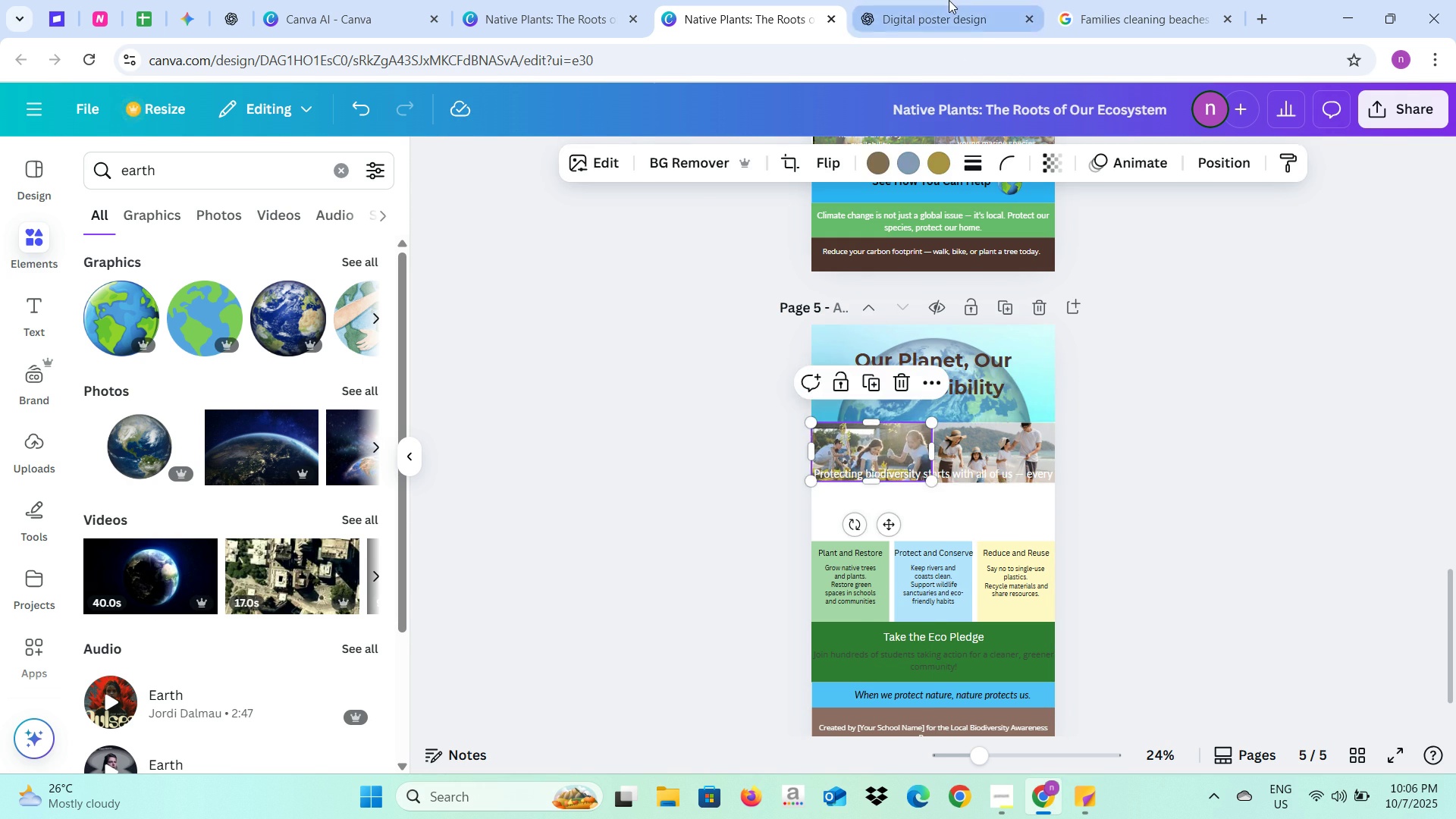 
left_click([949, 0])
 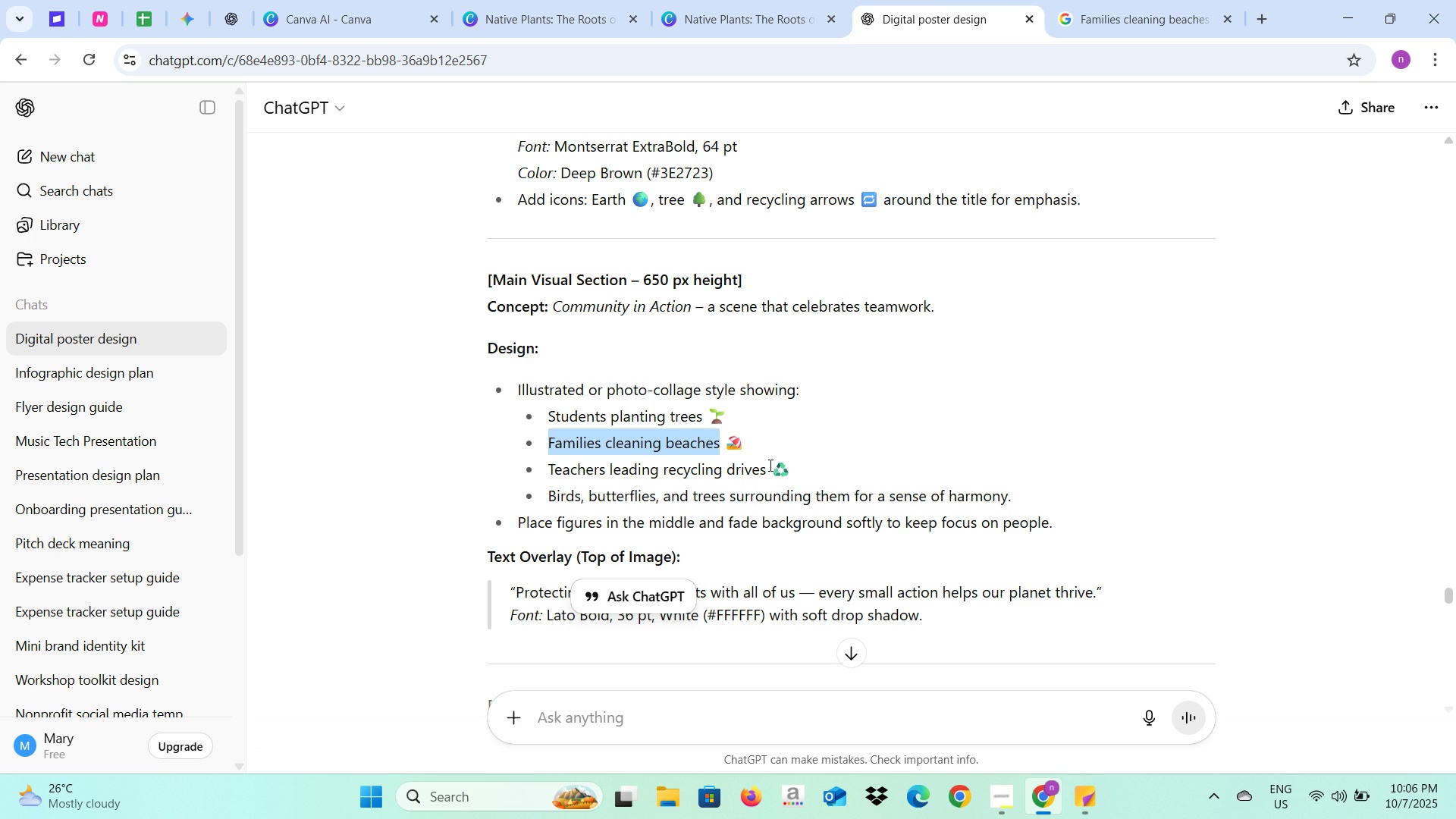 
left_click_drag(start_coordinate=[767, 466], to_coordinate=[549, 473])
 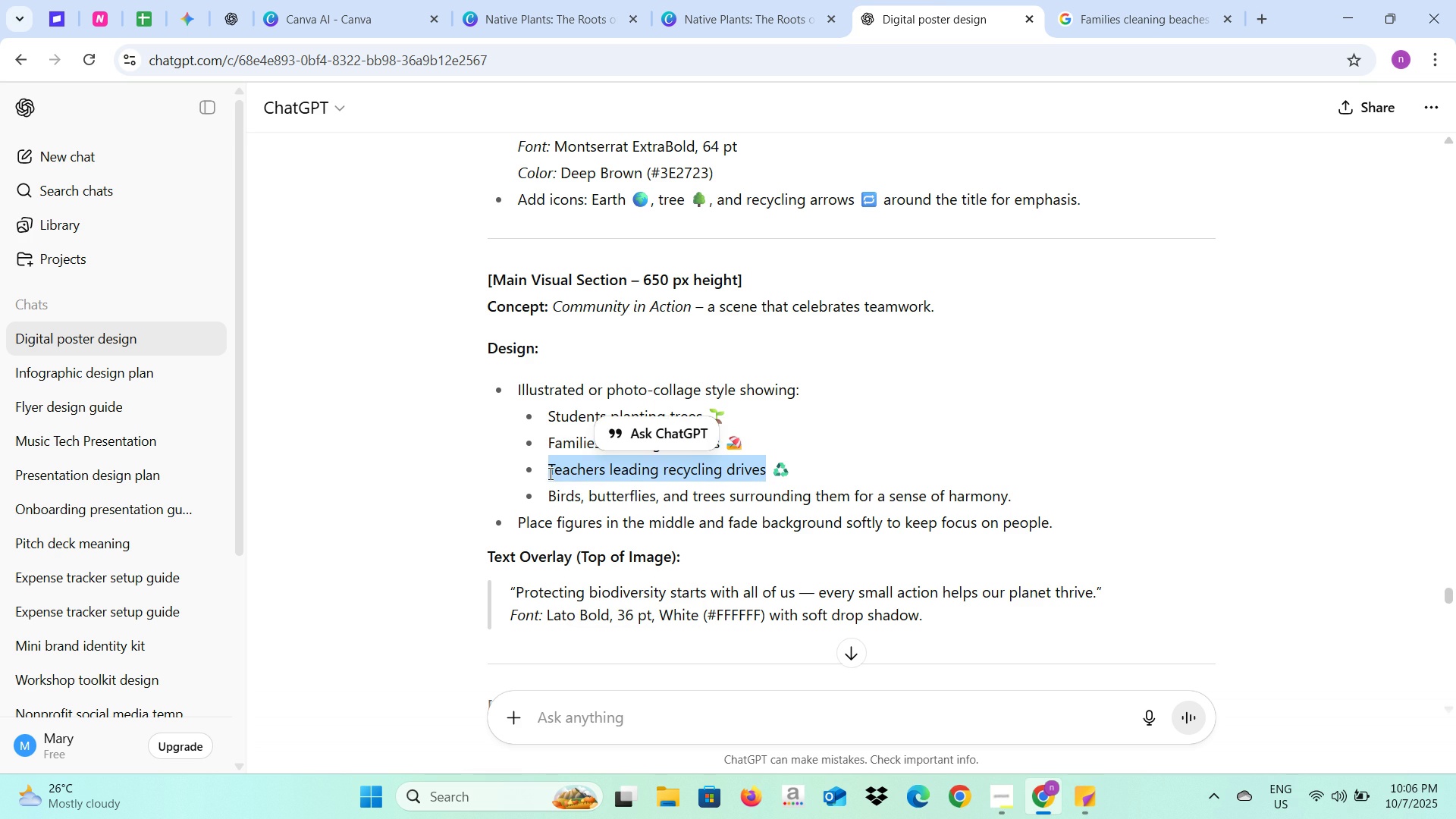 
key(Control+C)
 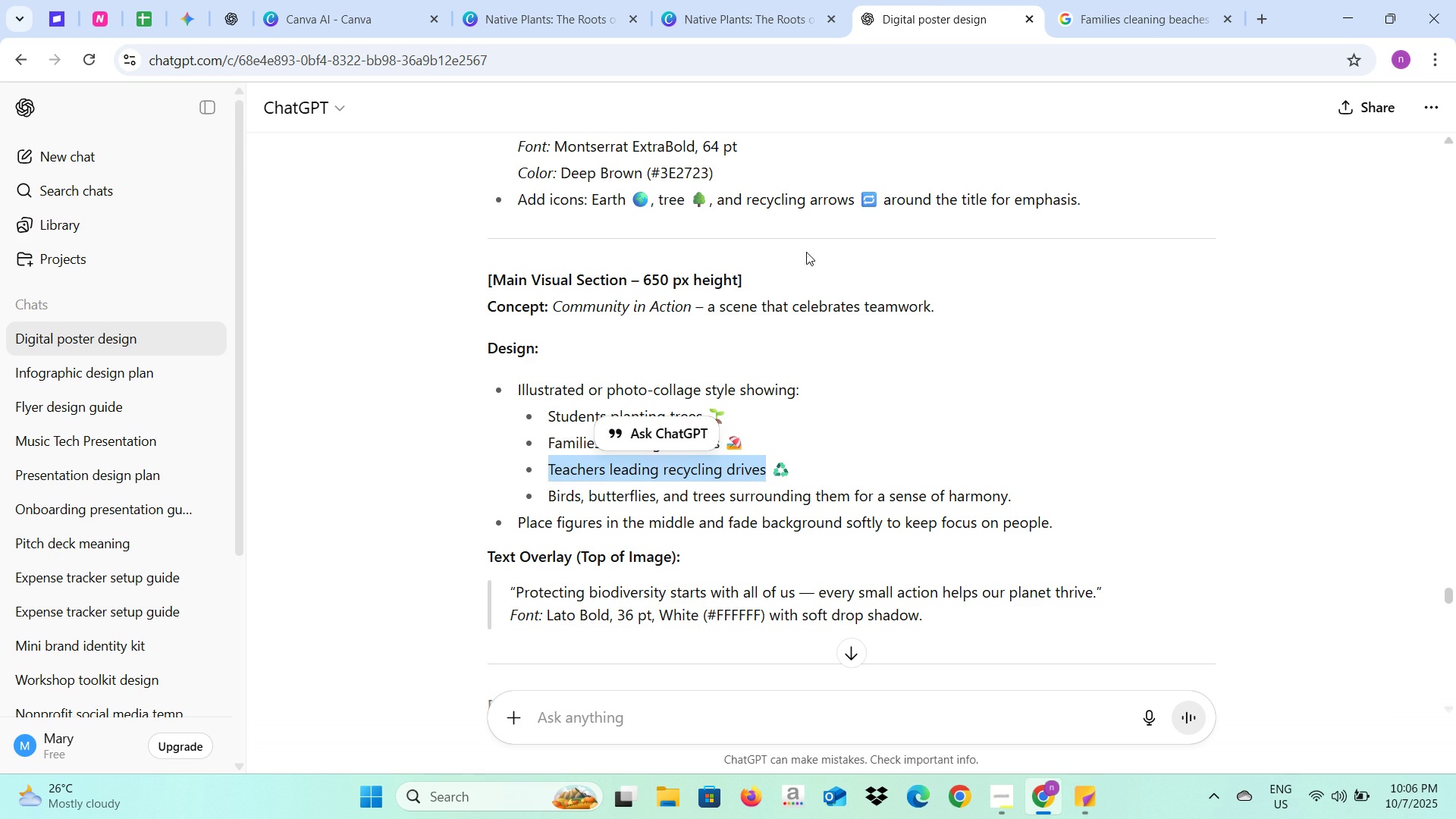 
key(Control+C)
 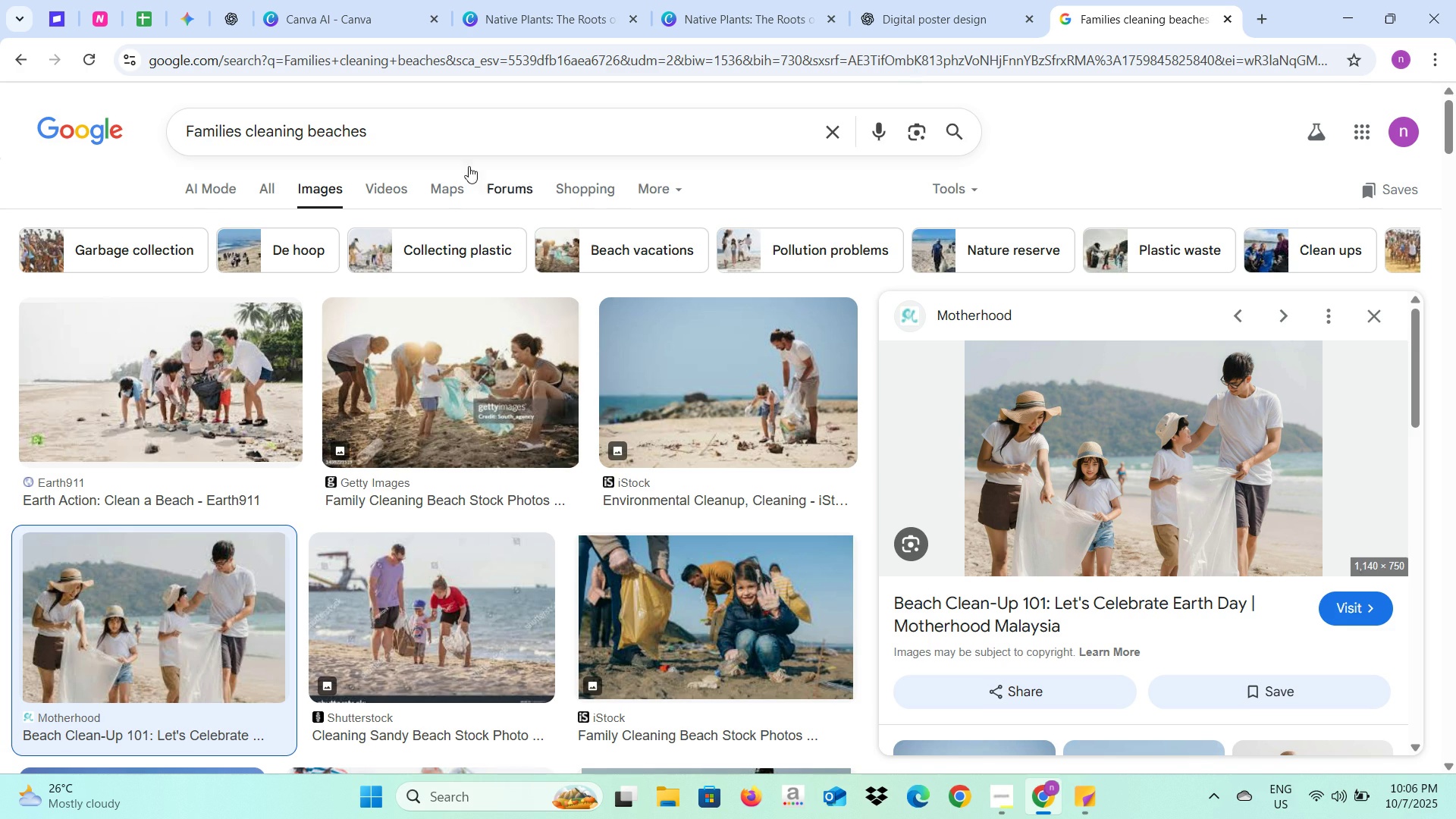 
left_click_drag(start_coordinate=[471, 127], to_coordinate=[166, 124])
 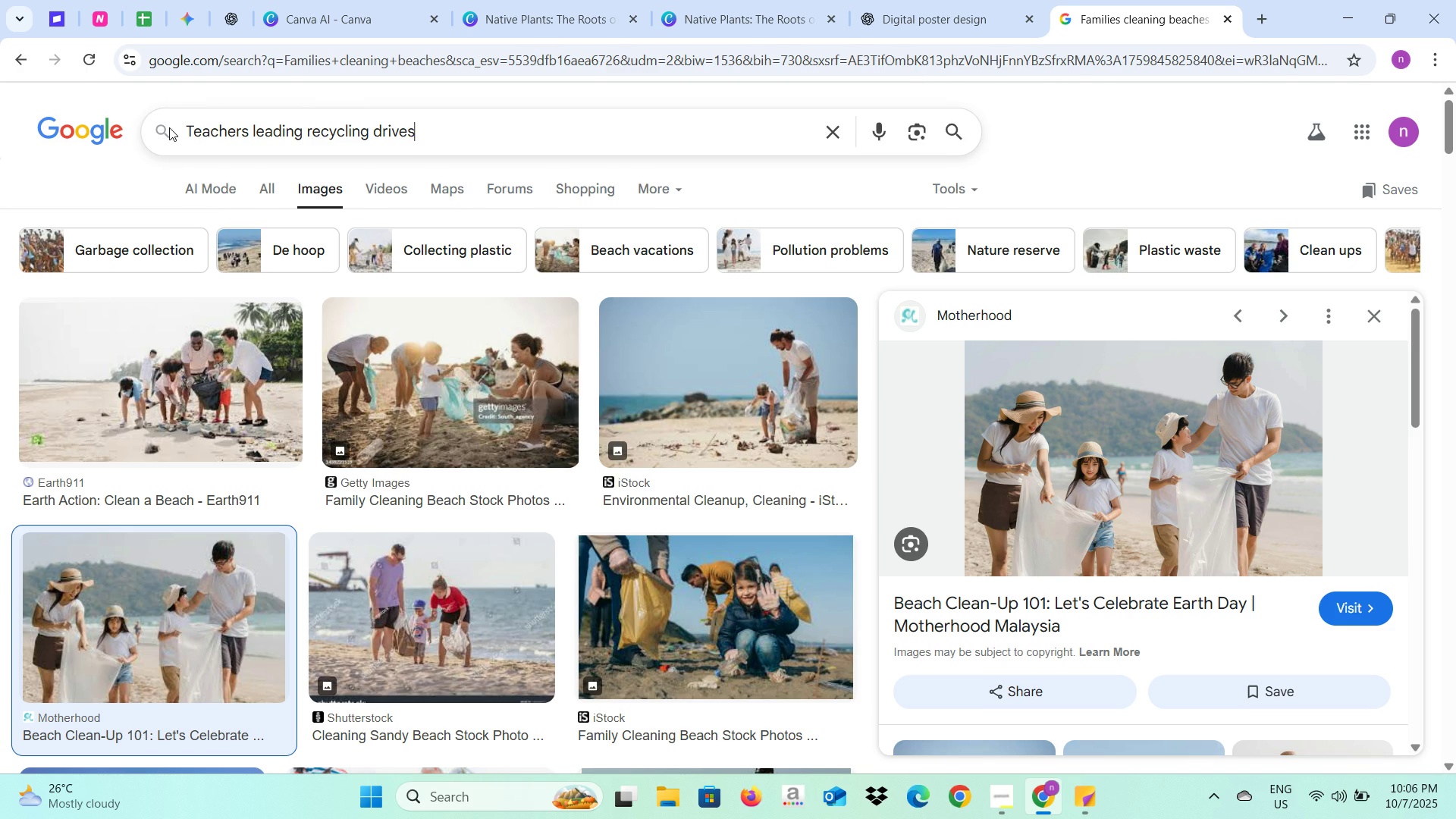 
key(Control+V)
 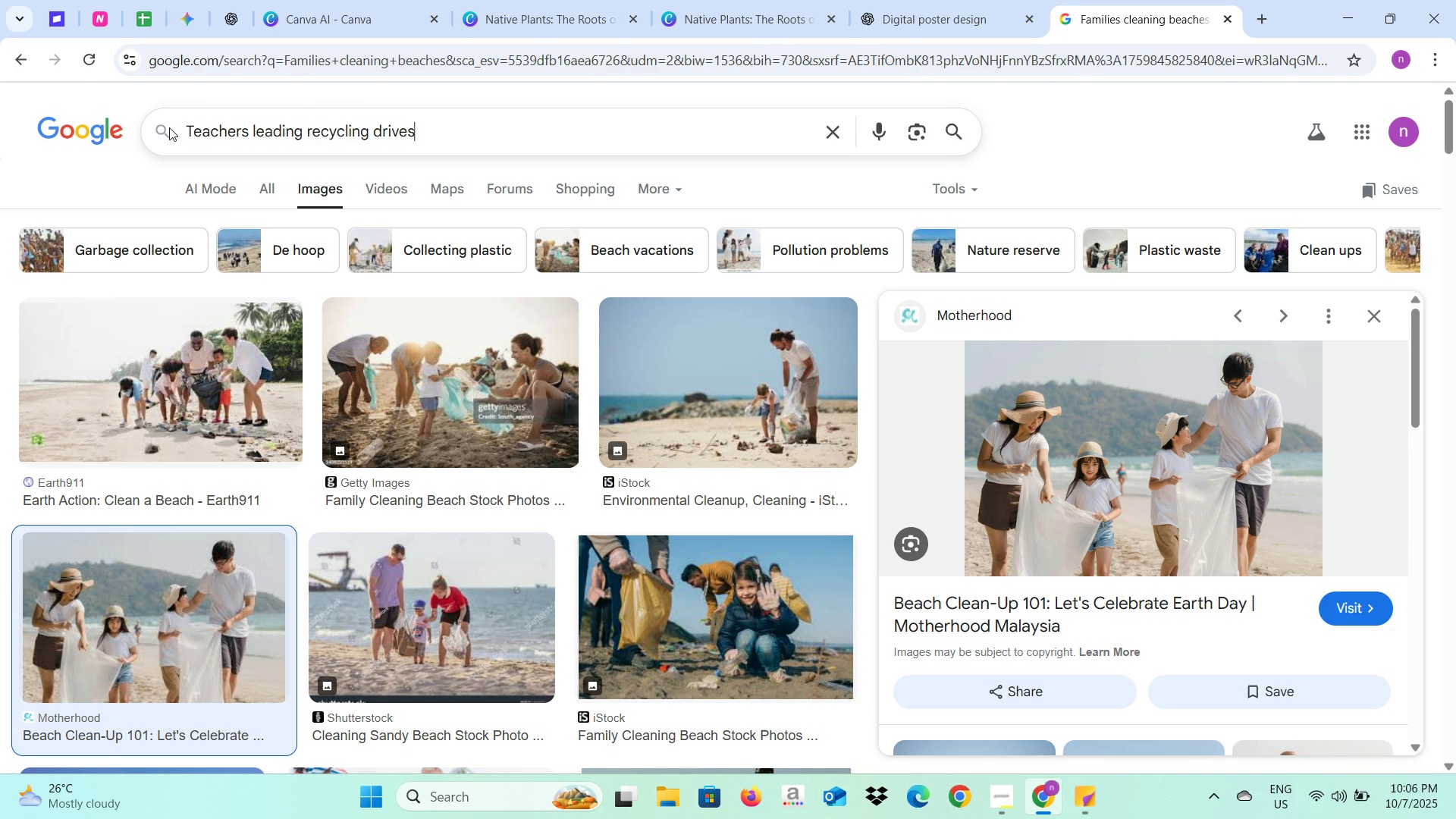 
key(Enter)
 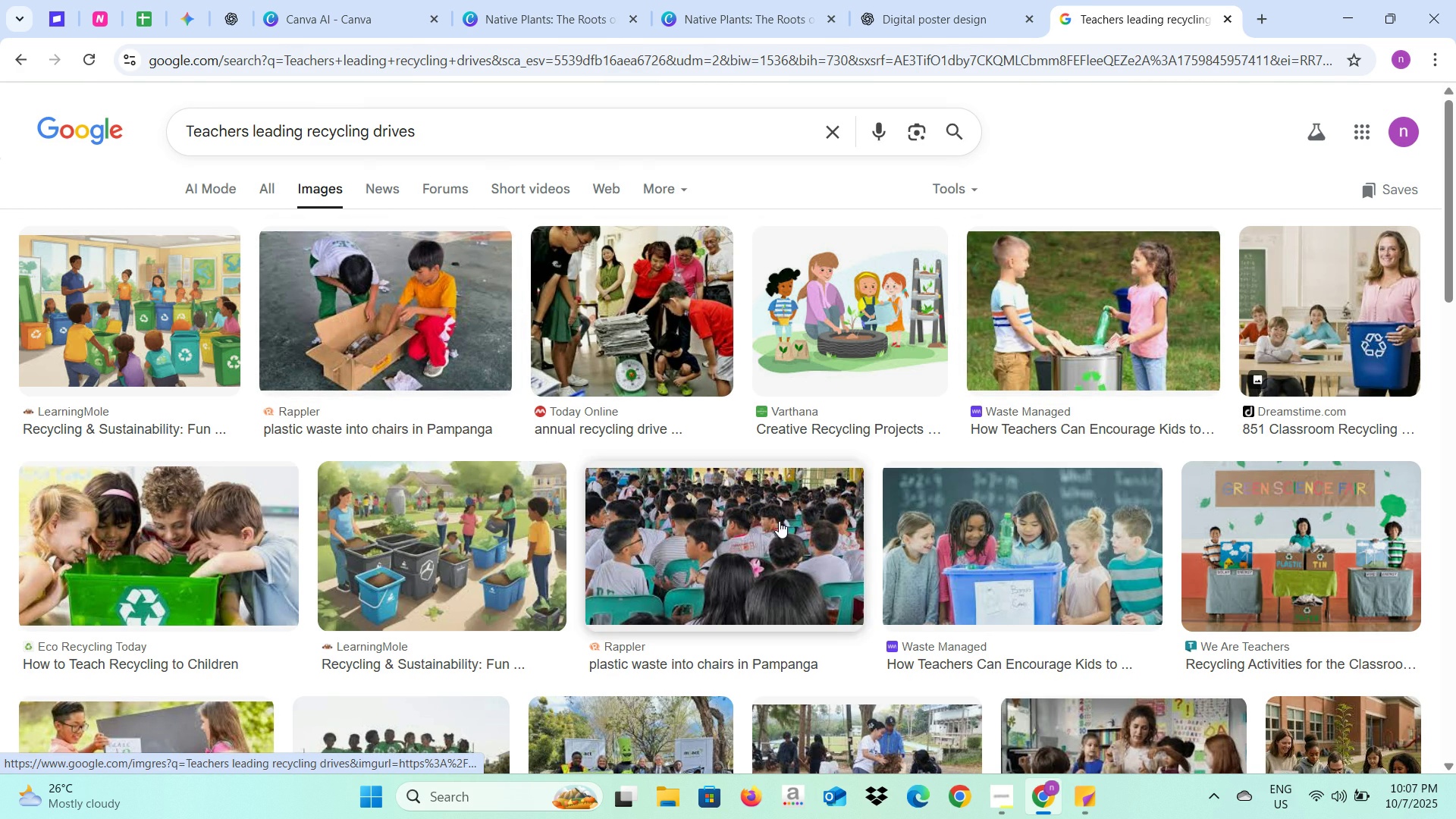 
wait(5.48)
 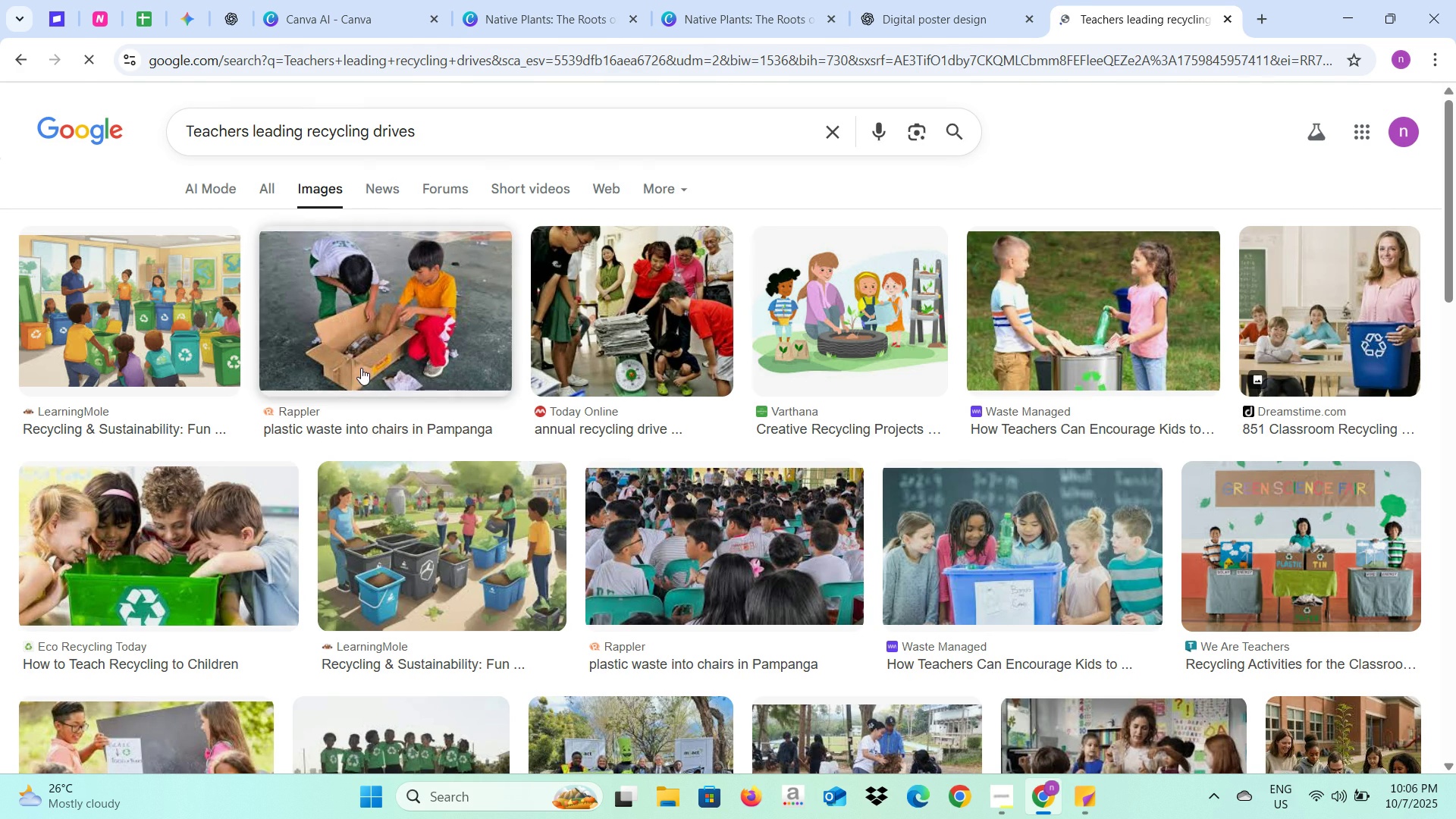 
scroll: coordinate [455, 531], scroll_direction: down, amount: 2.0
 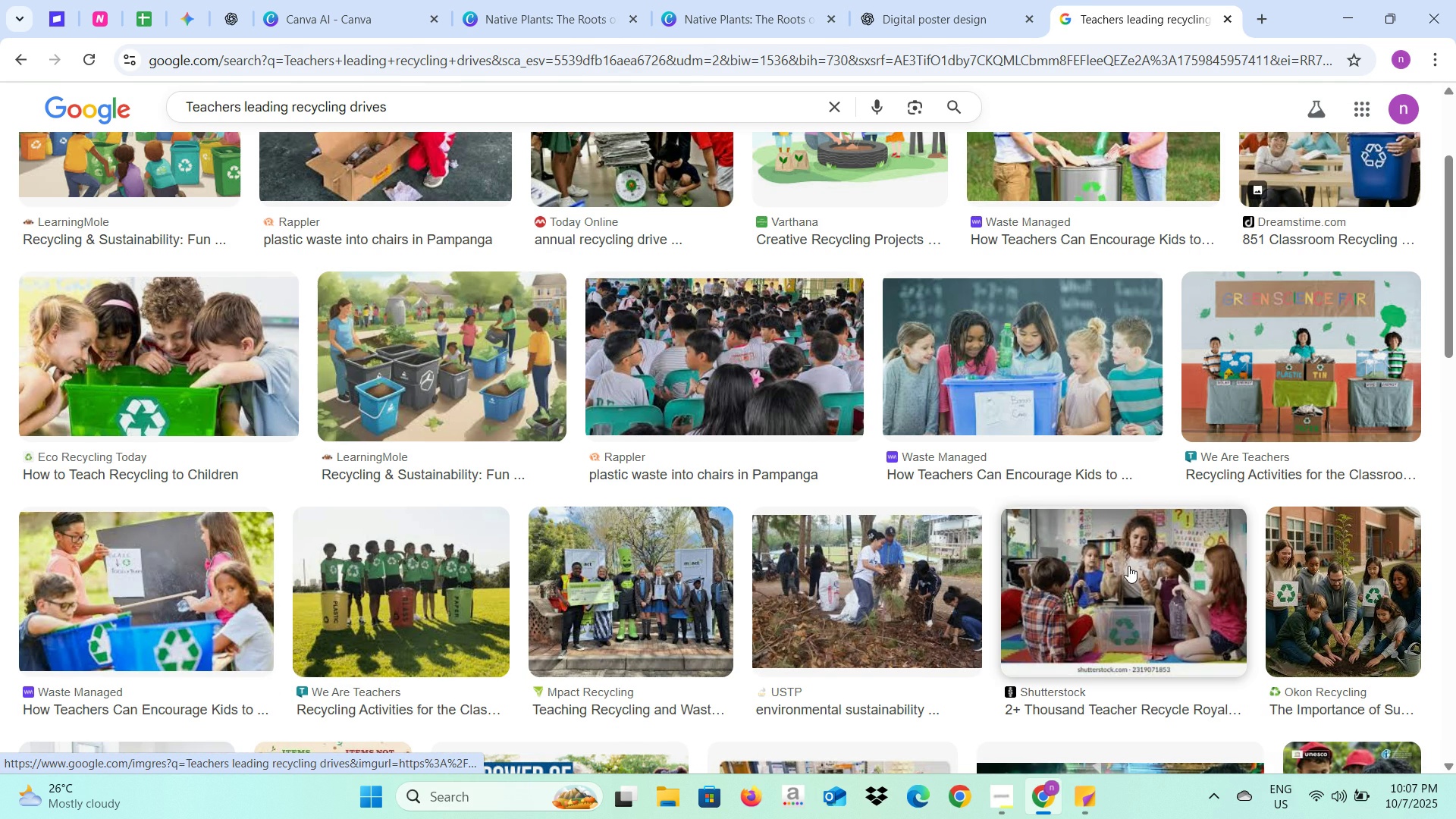 
left_click([1167, 577])
 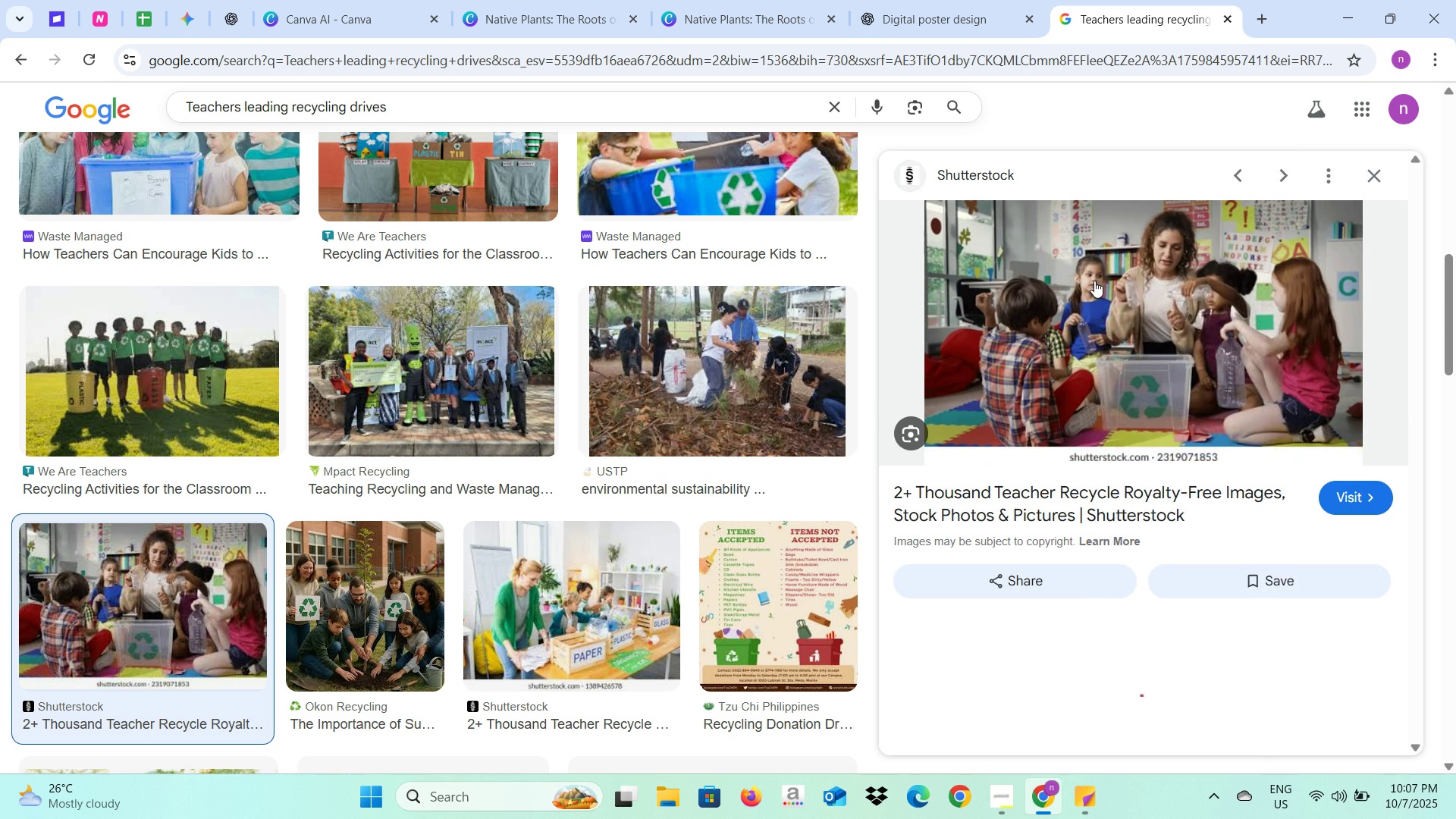 
right_click([1094, 281])
 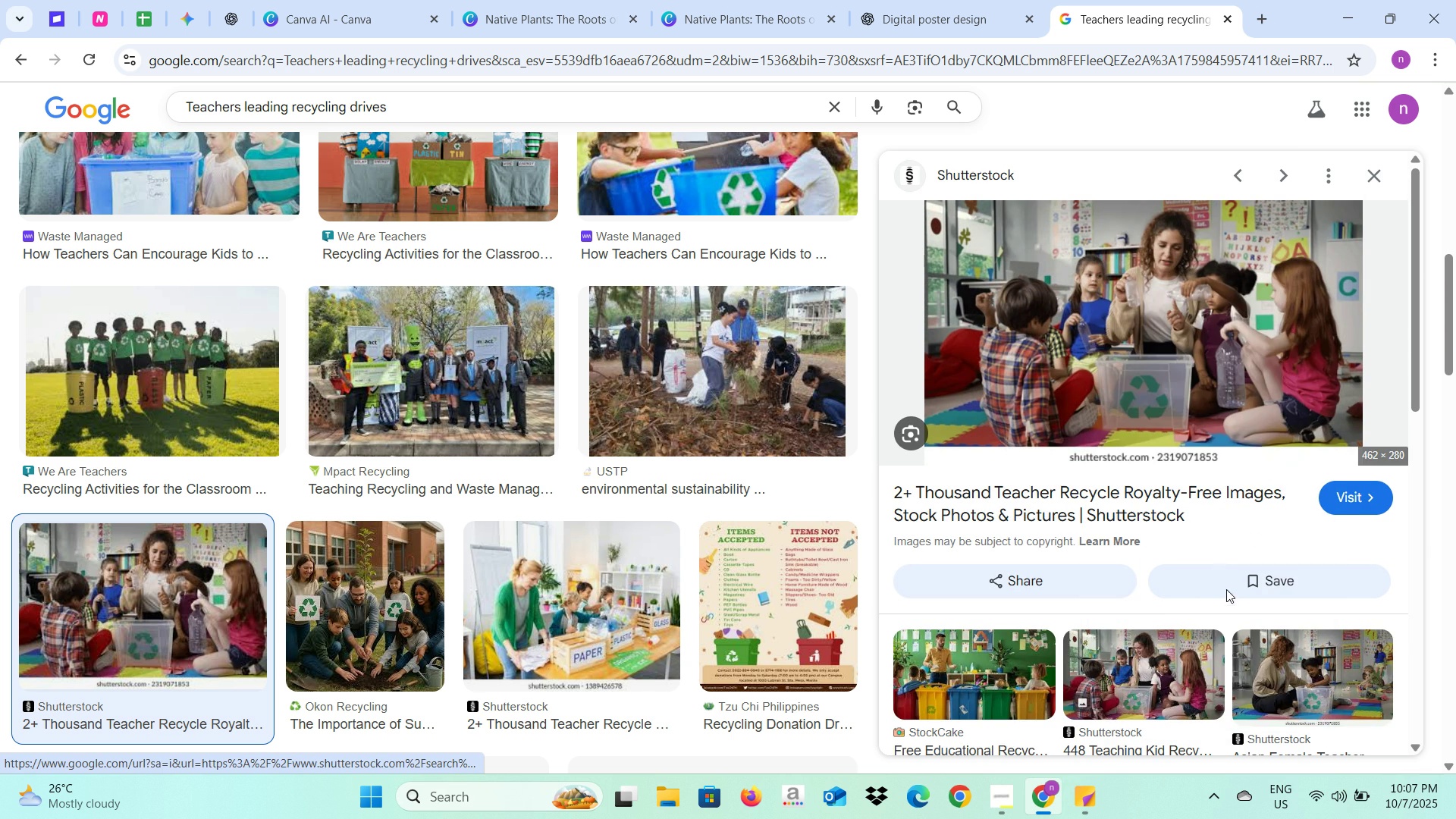 
left_click([1228, 591])
 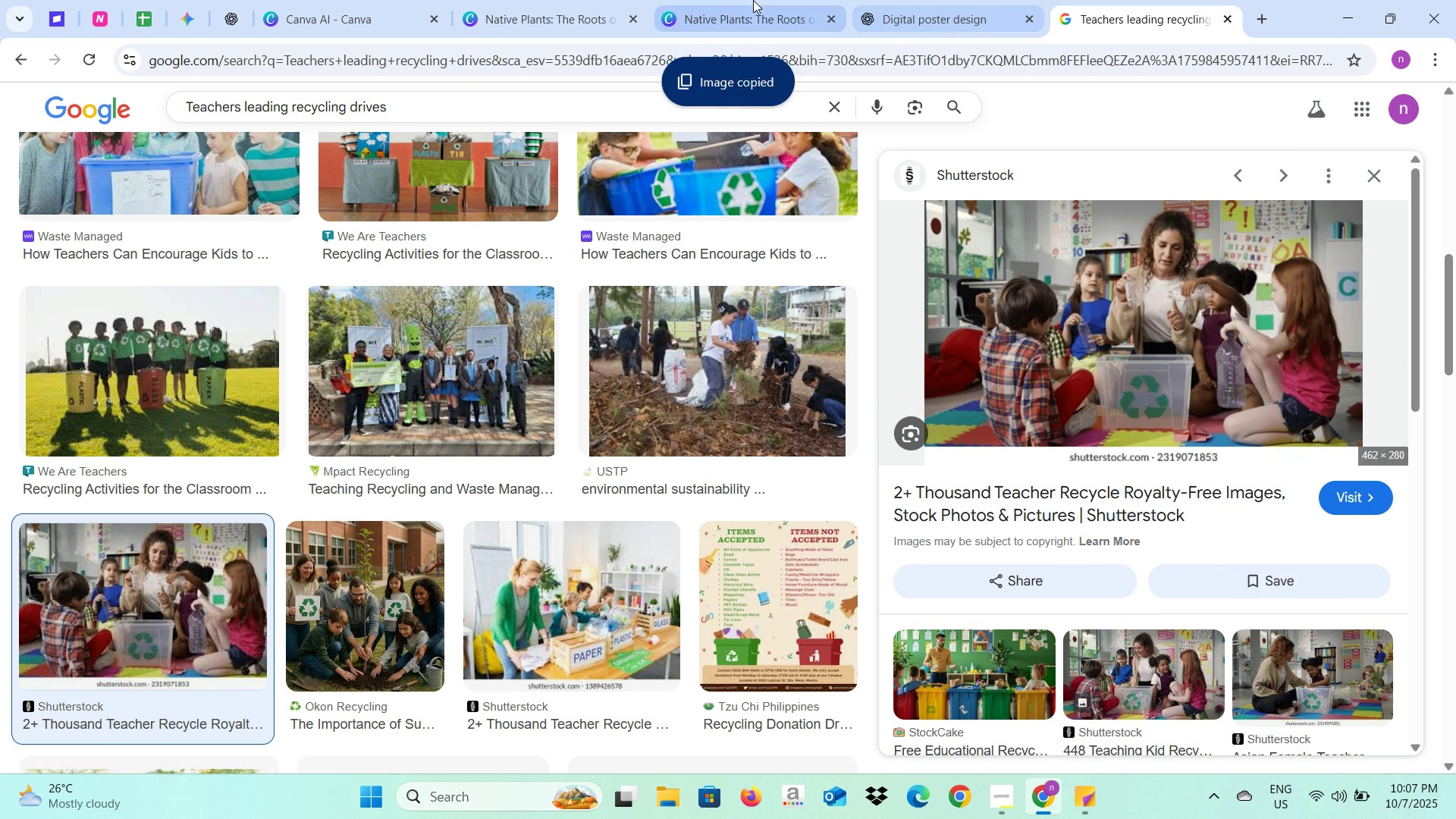 
left_click([753, 0])
 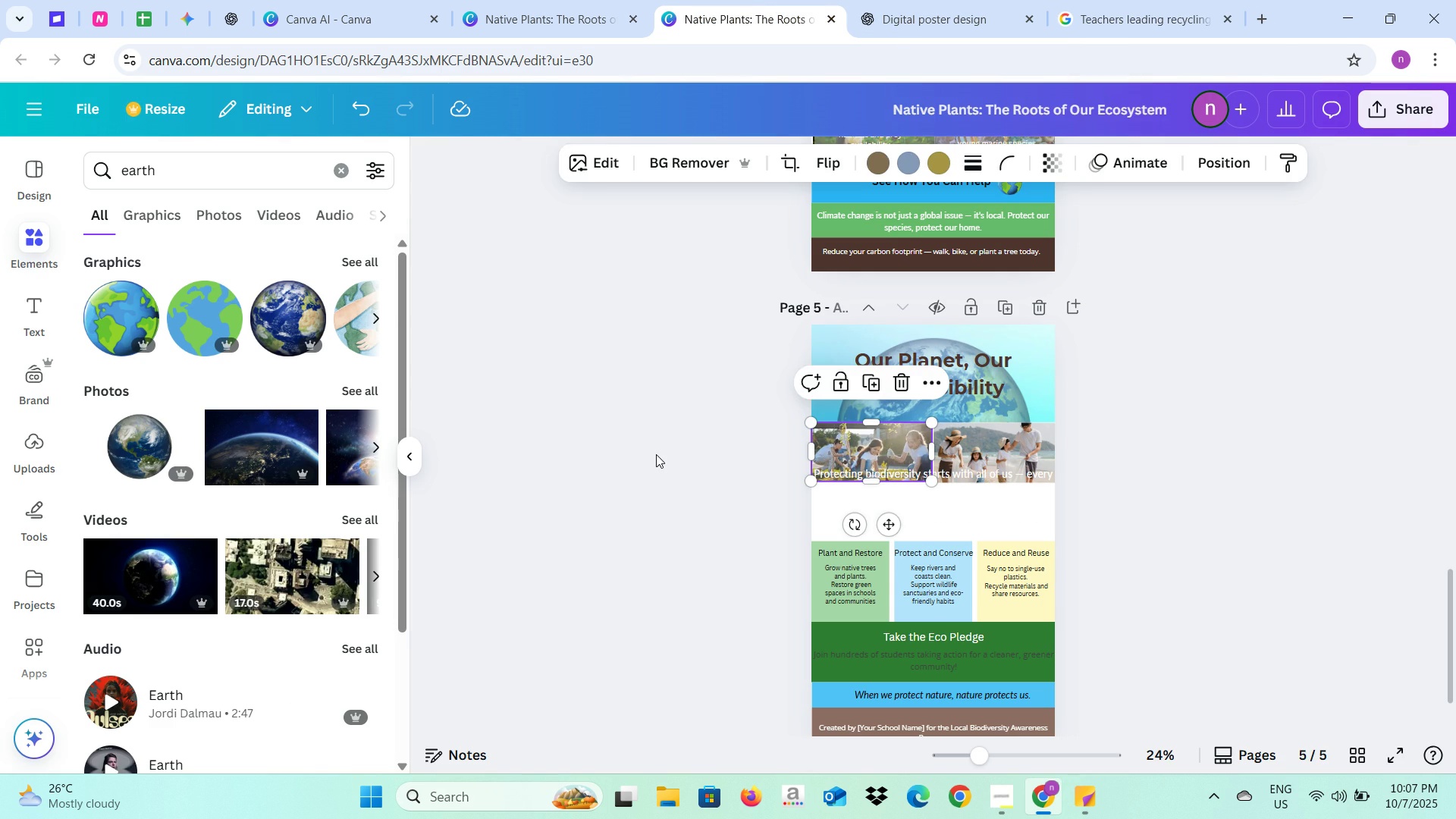 
left_click([656, 454])
 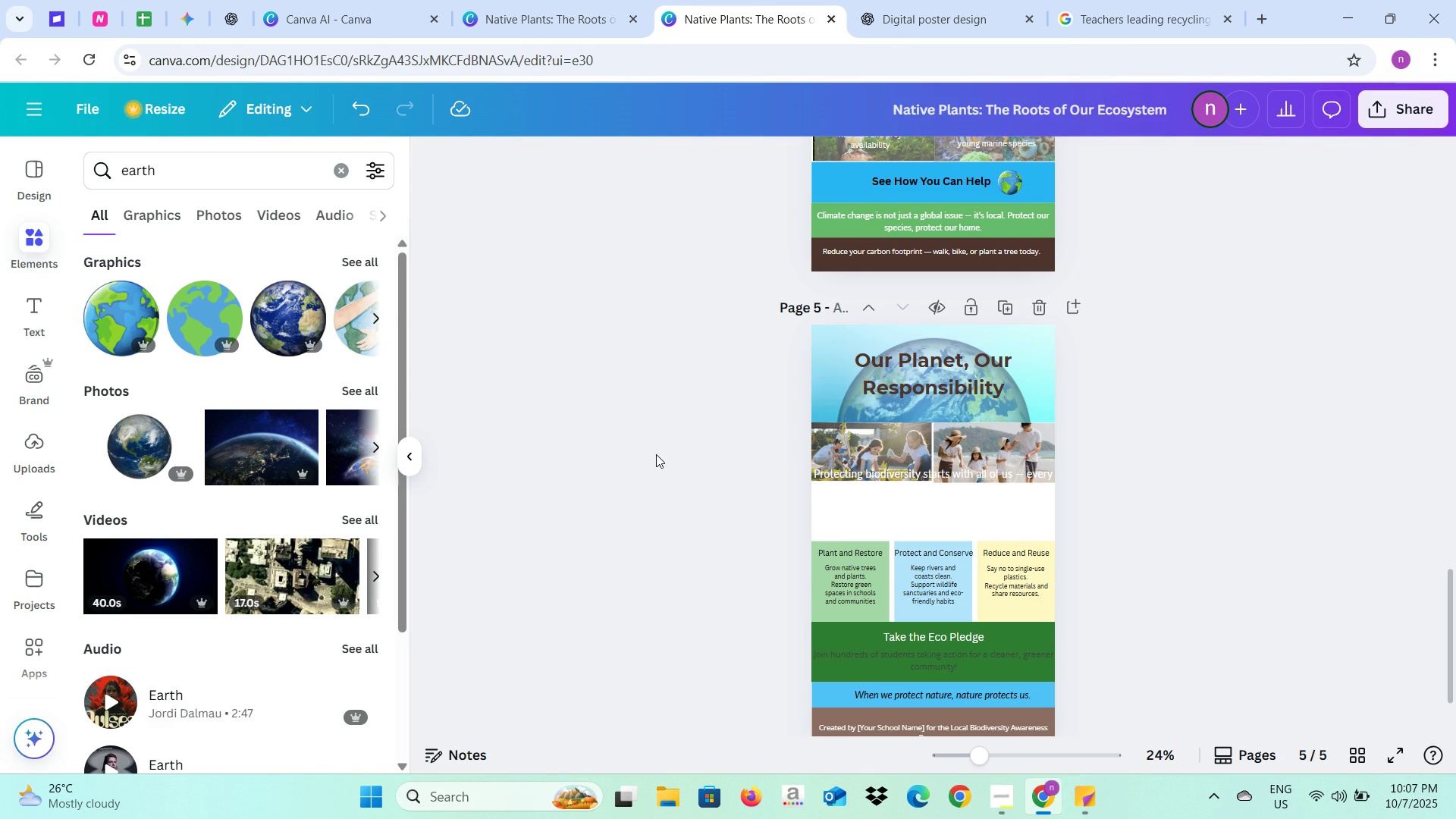 
key(Control+V)
 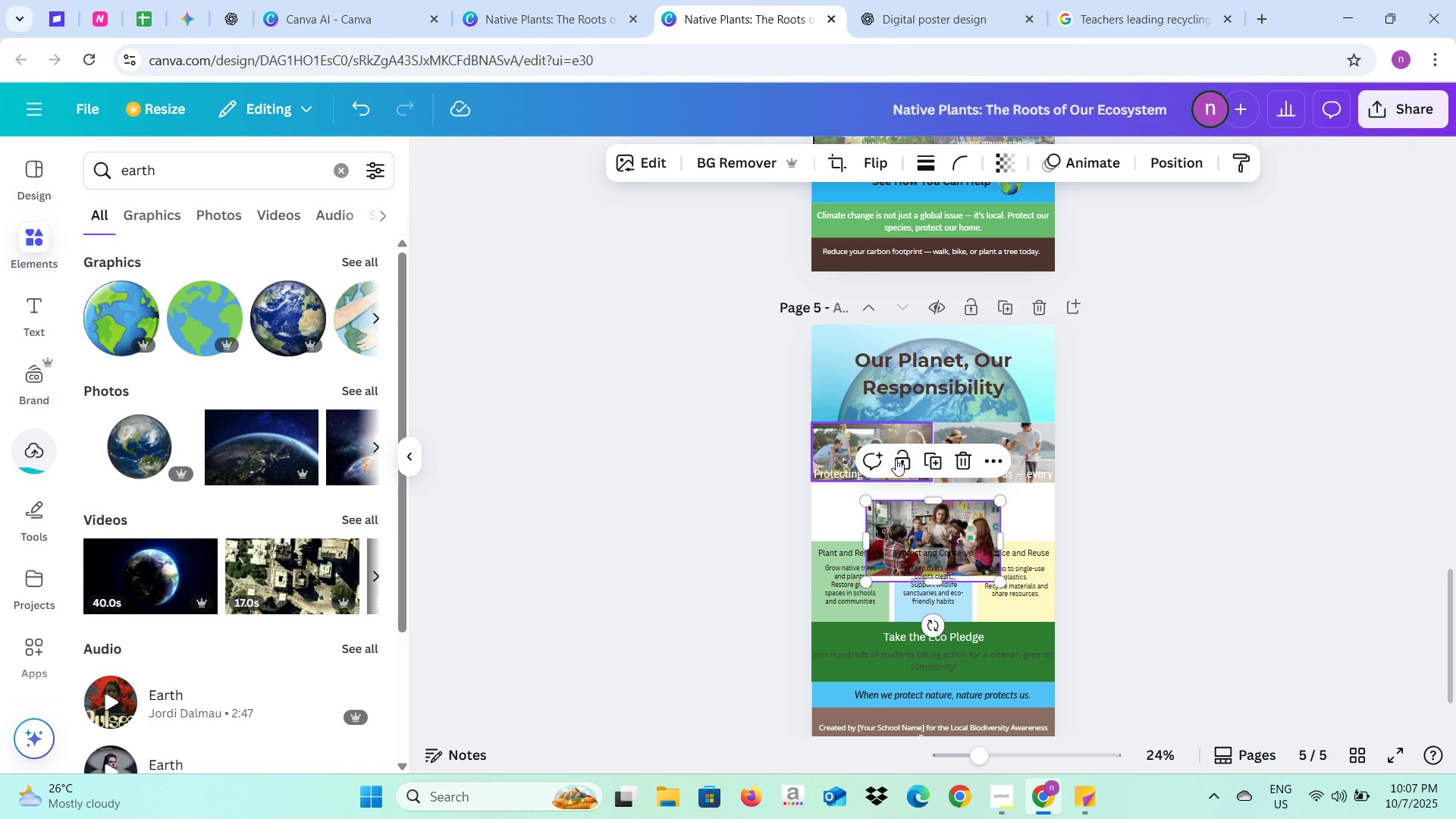 
left_click_drag(start_coordinate=[930, 515], to_coordinate=[874, 492])
 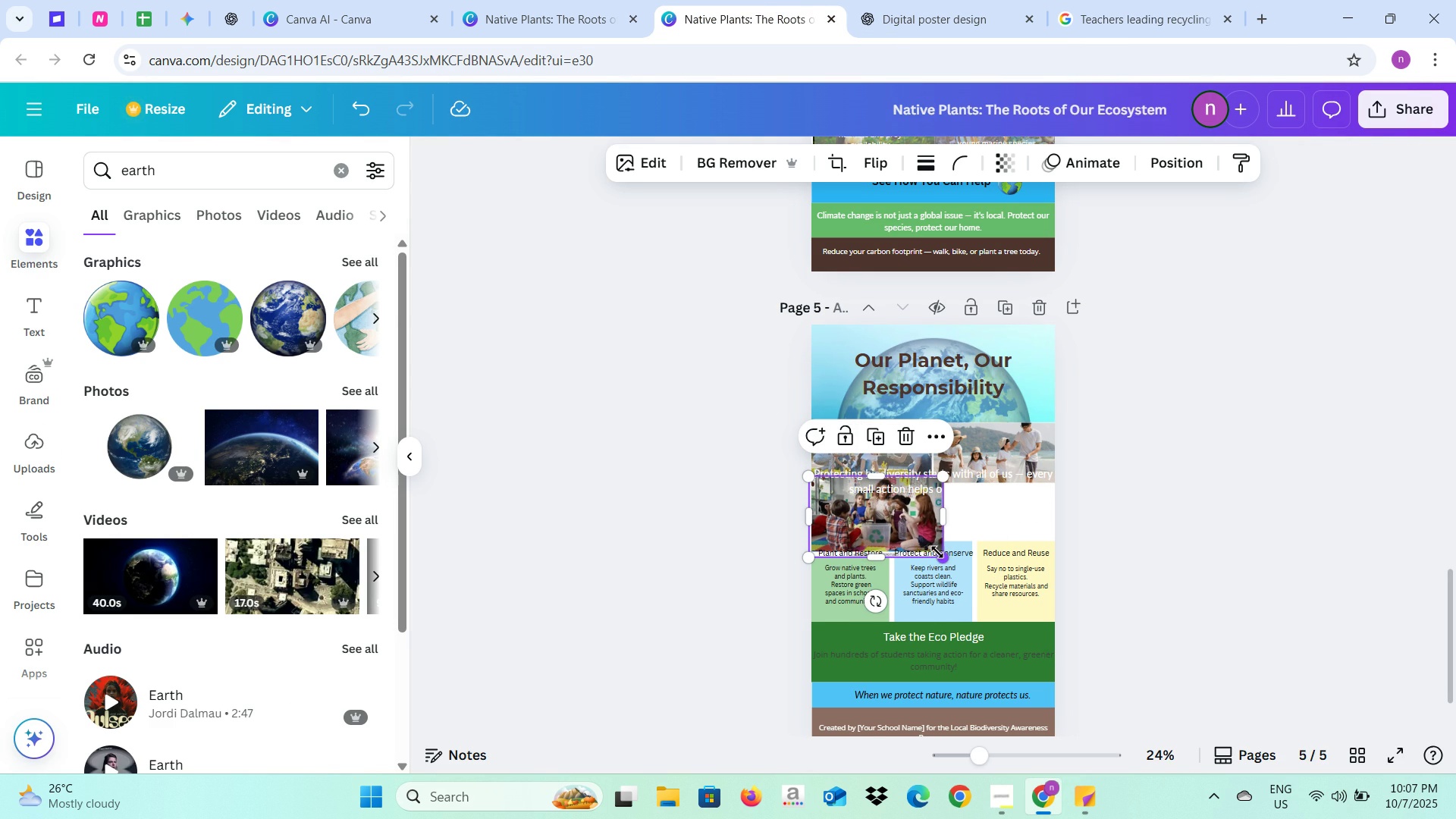 
left_click_drag(start_coordinate=[943, 556], to_coordinate=[937, 531])
 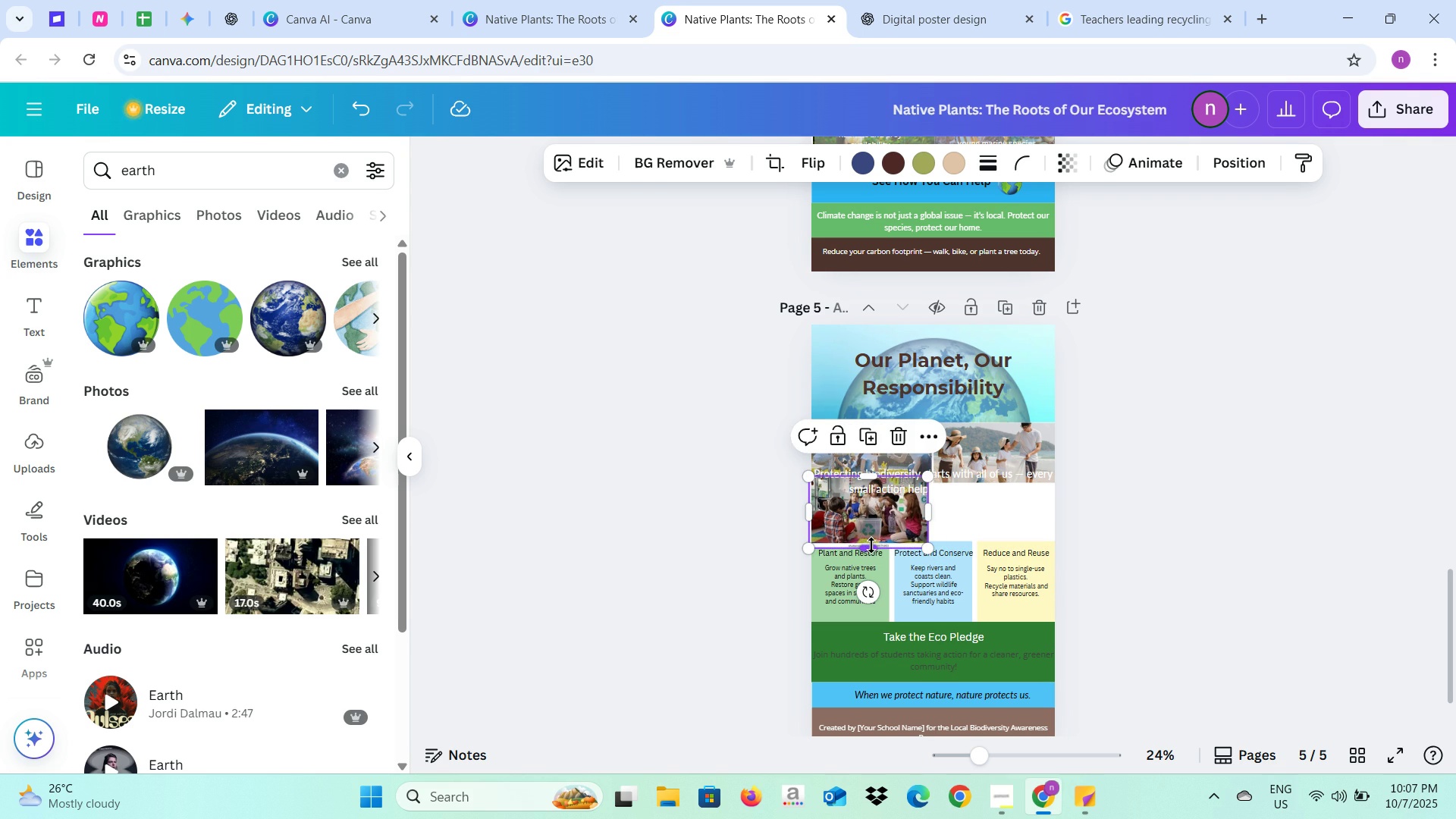 
left_click_drag(start_coordinate=[871, 545], to_coordinate=[871, 539])
 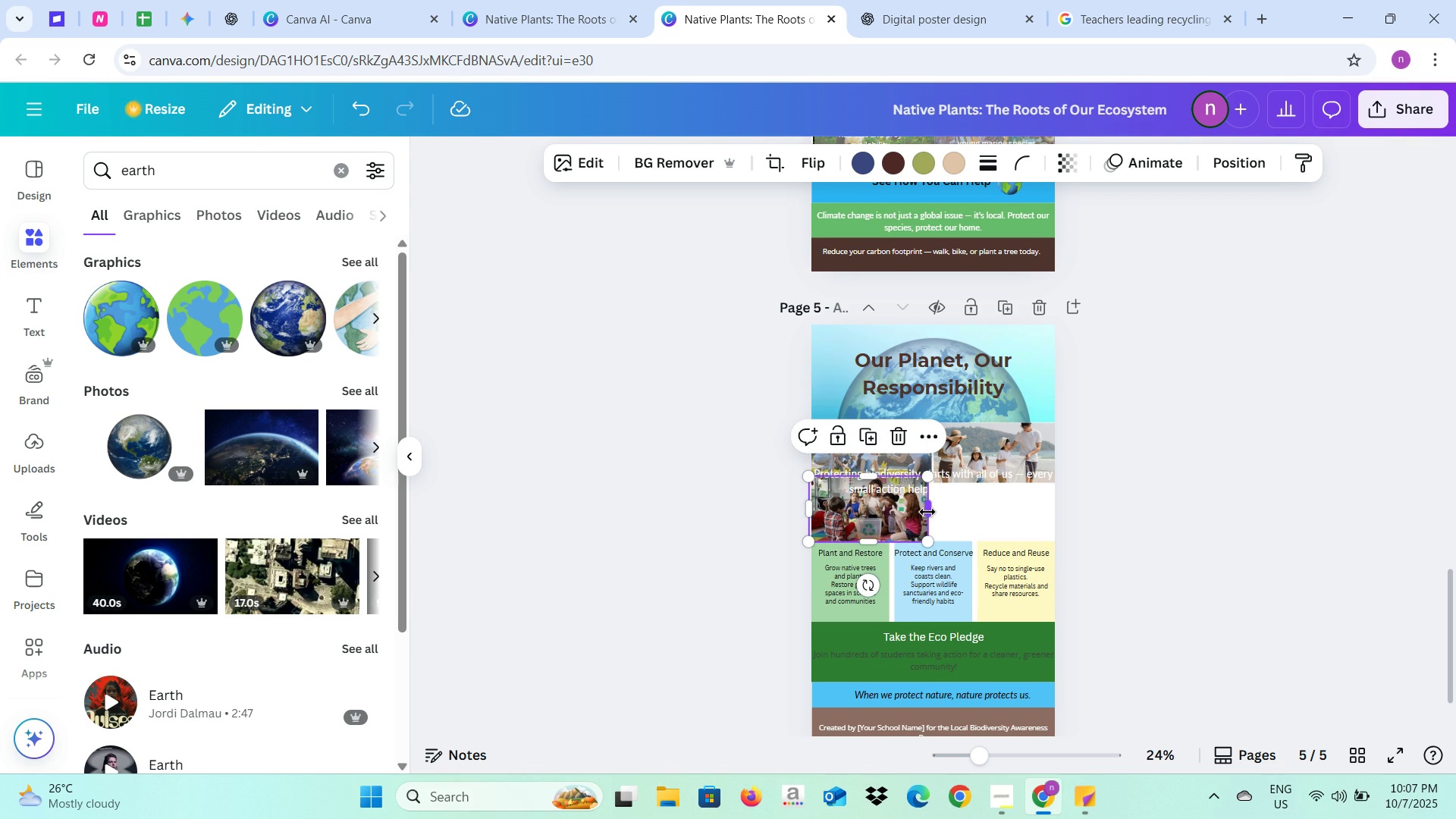 
left_click_drag(start_coordinate=[927, 512], to_coordinate=[931, 512])
 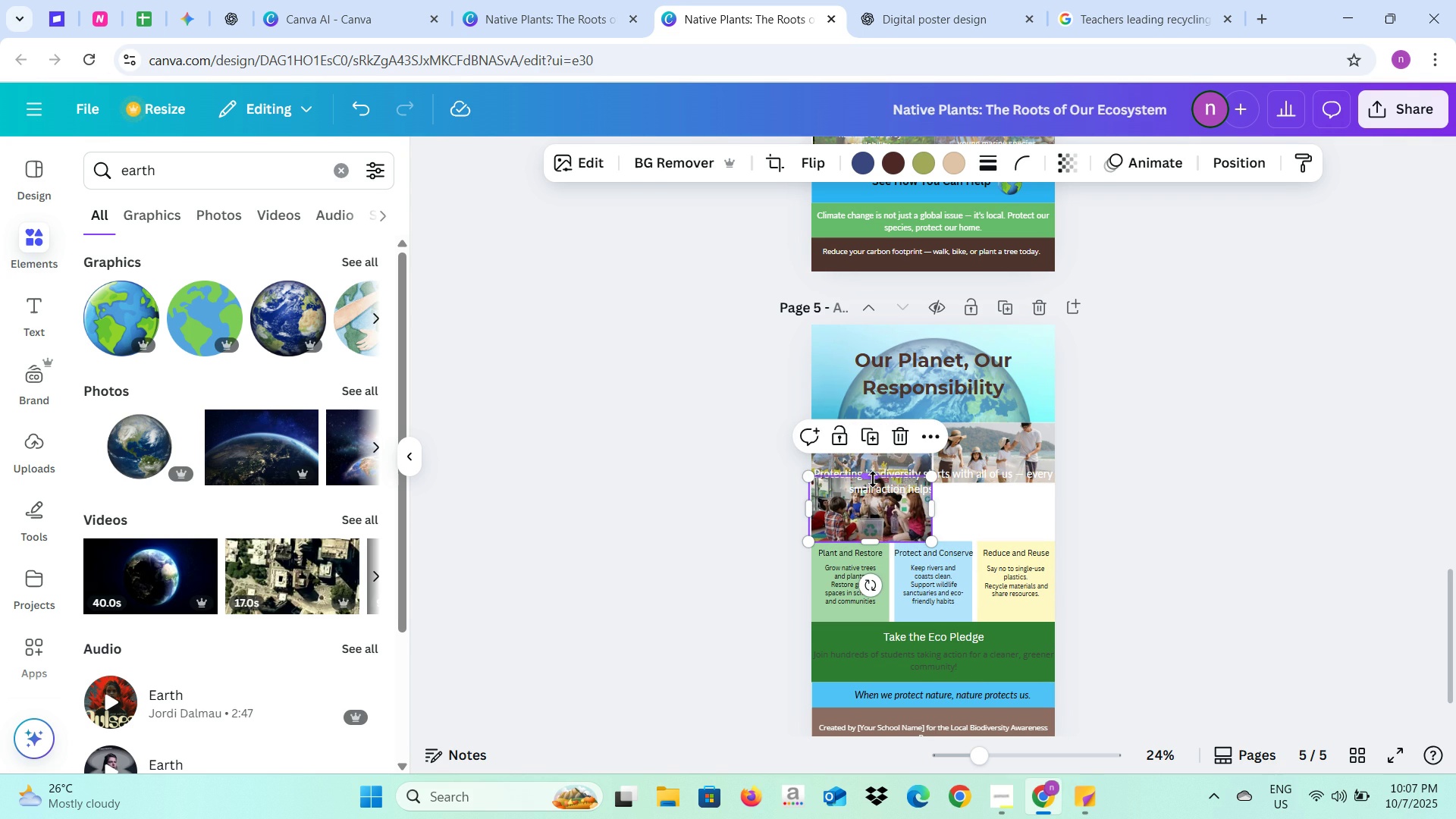 
left_click_drag(start_coordinate=[873, 479], to_coordinate=[874, 487])
 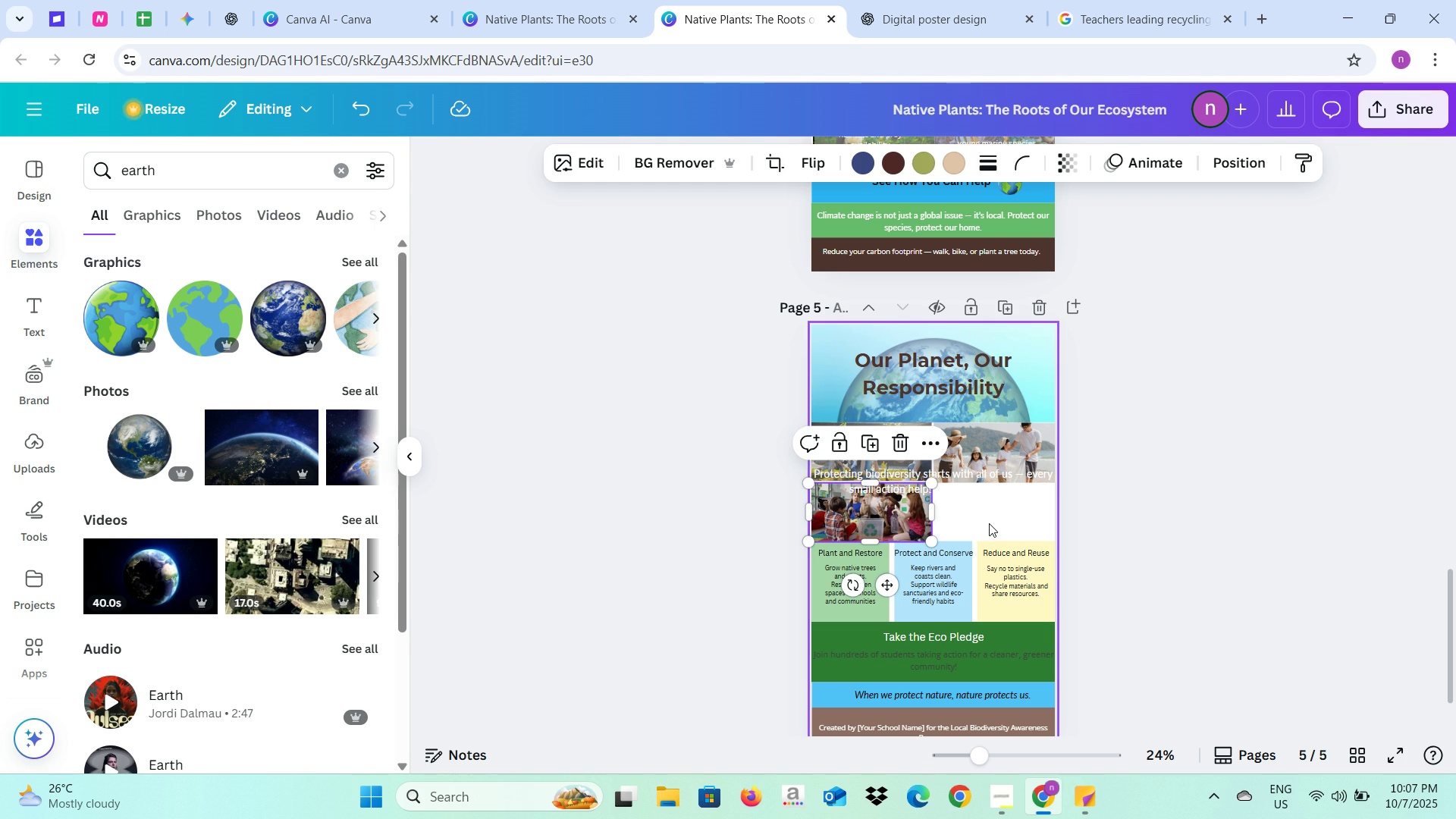 
left_click([989, 523])
 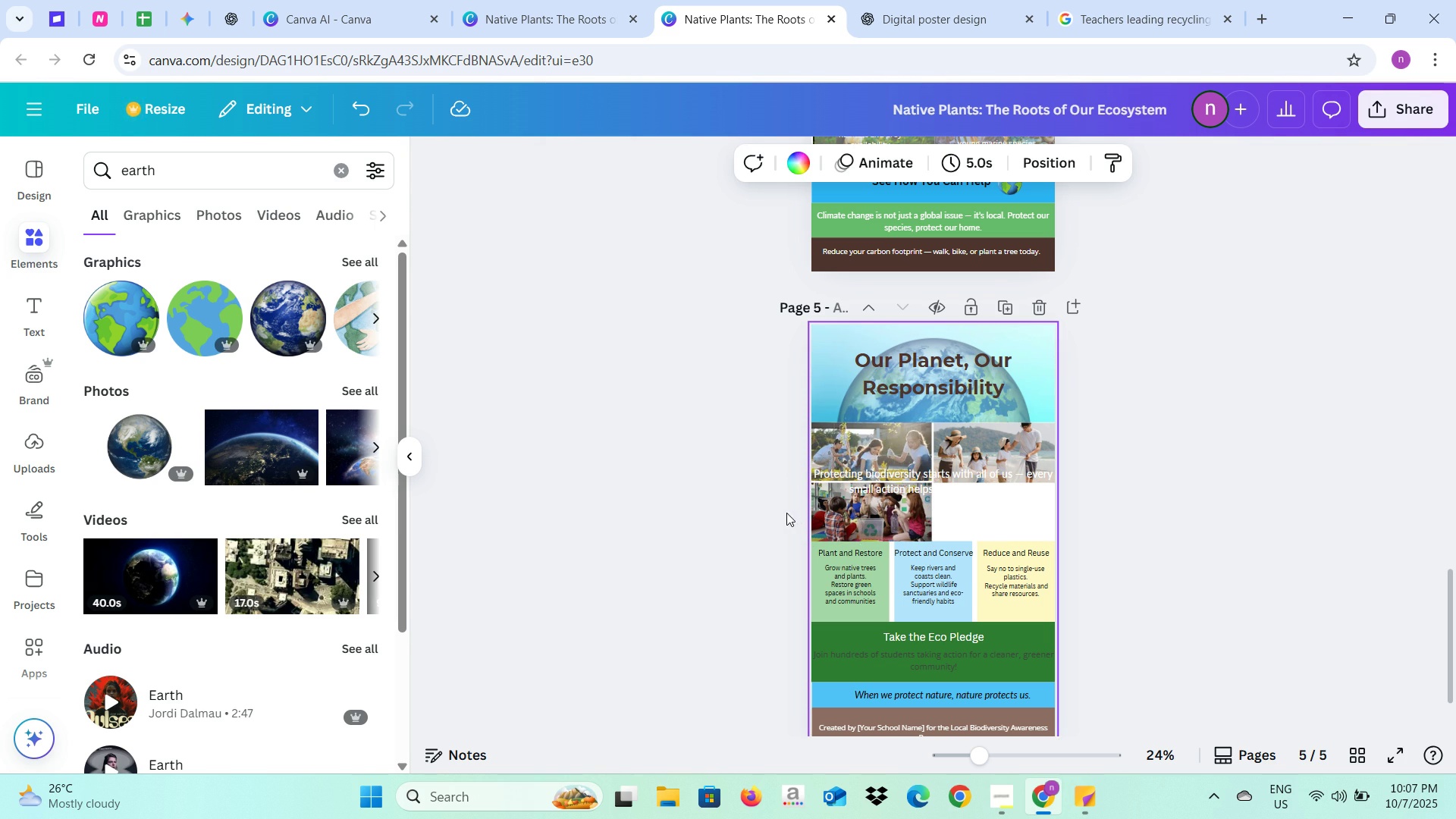 
left_click([786, 513])
 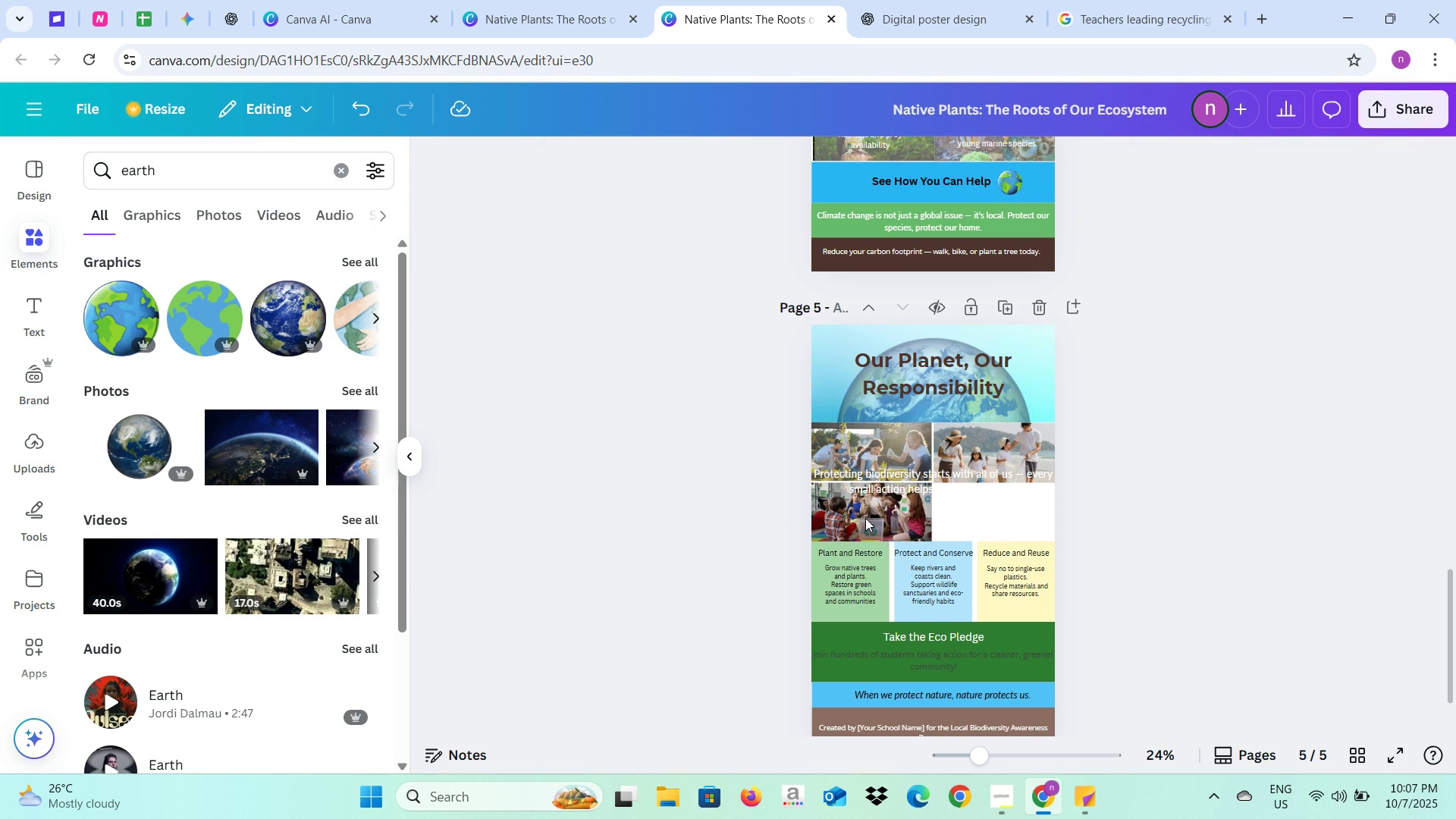 
mouse_move([843, 513])
 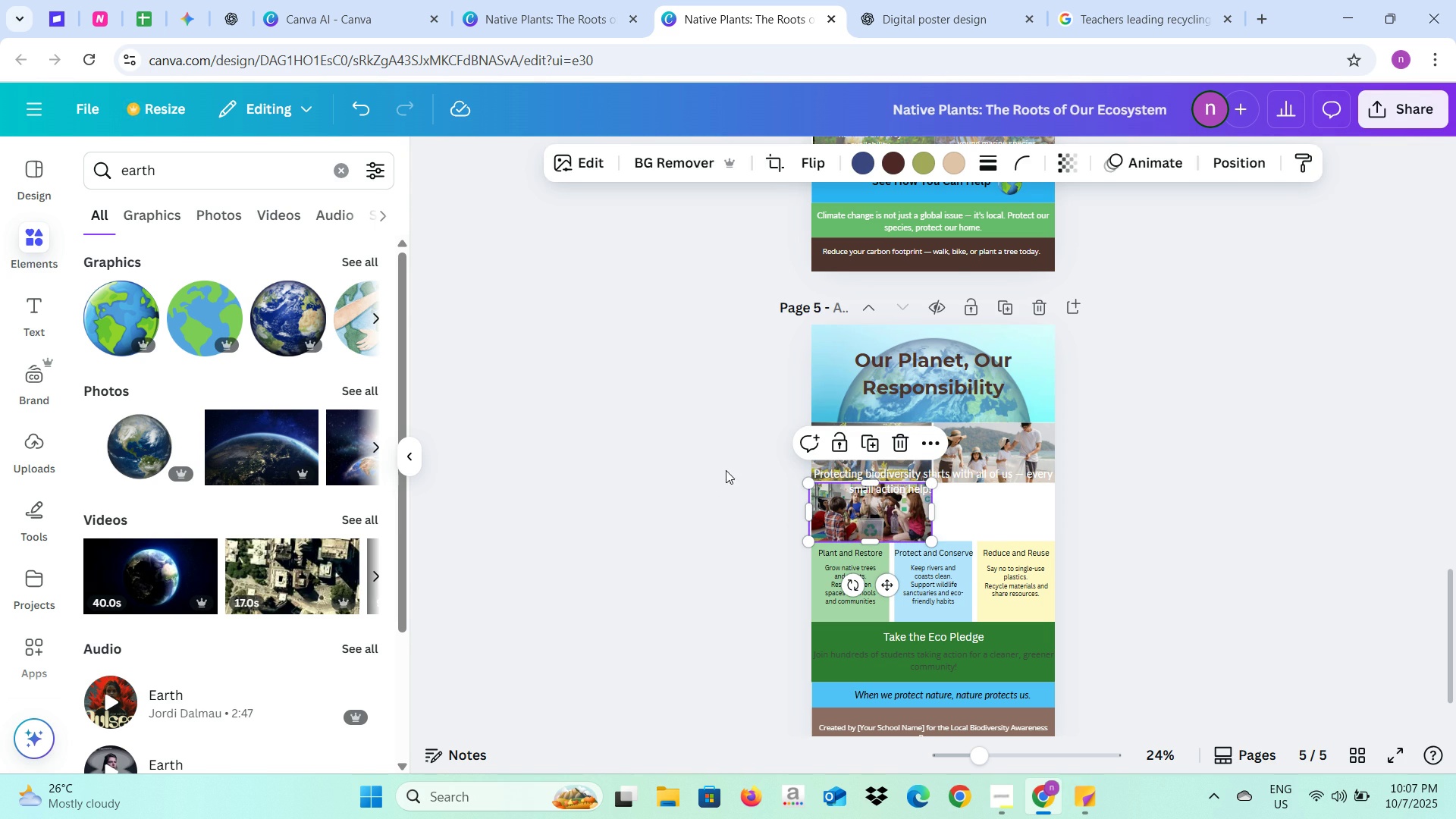 
left_click([712, 494])
 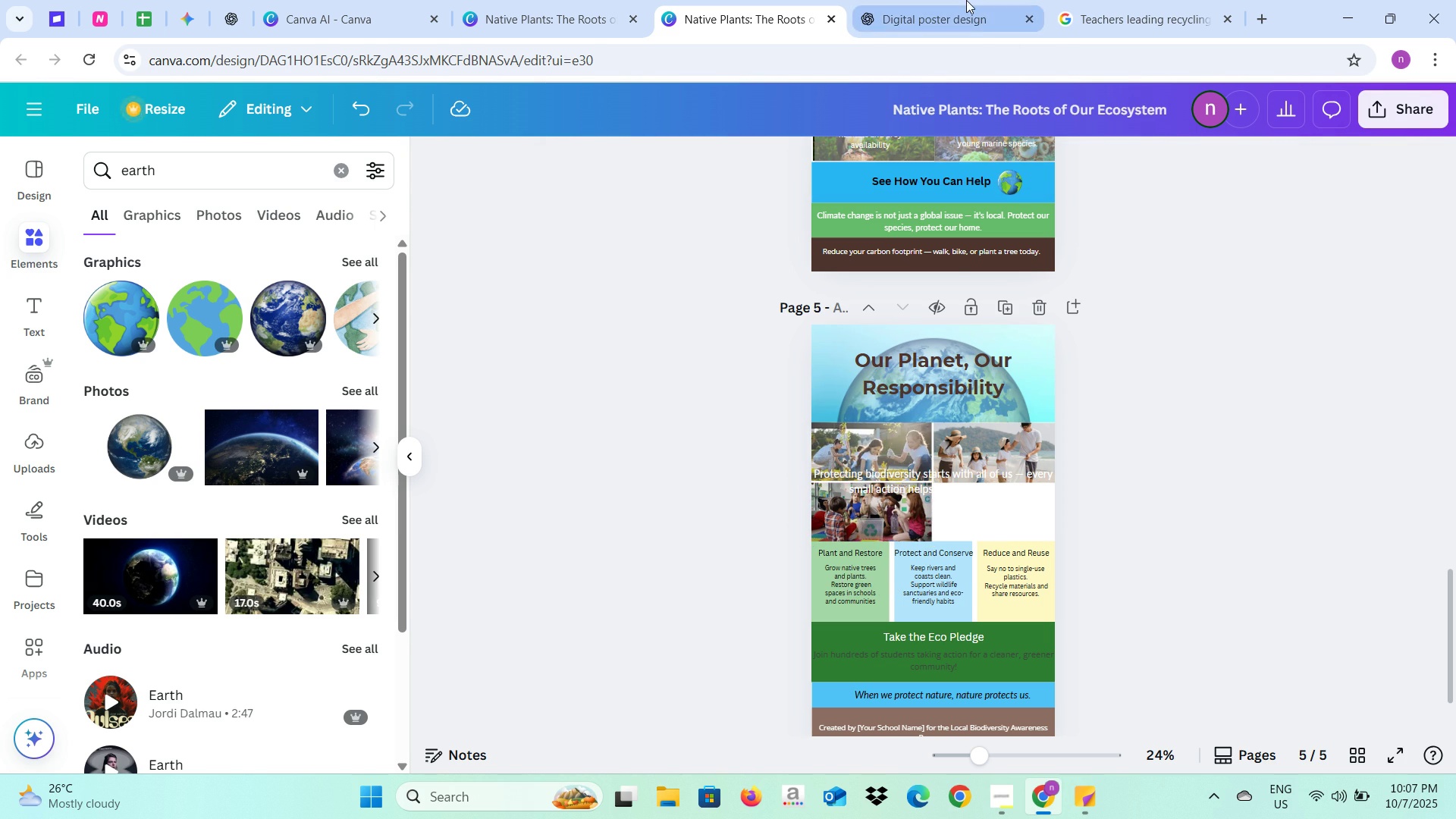 
left_click([966, 0])
 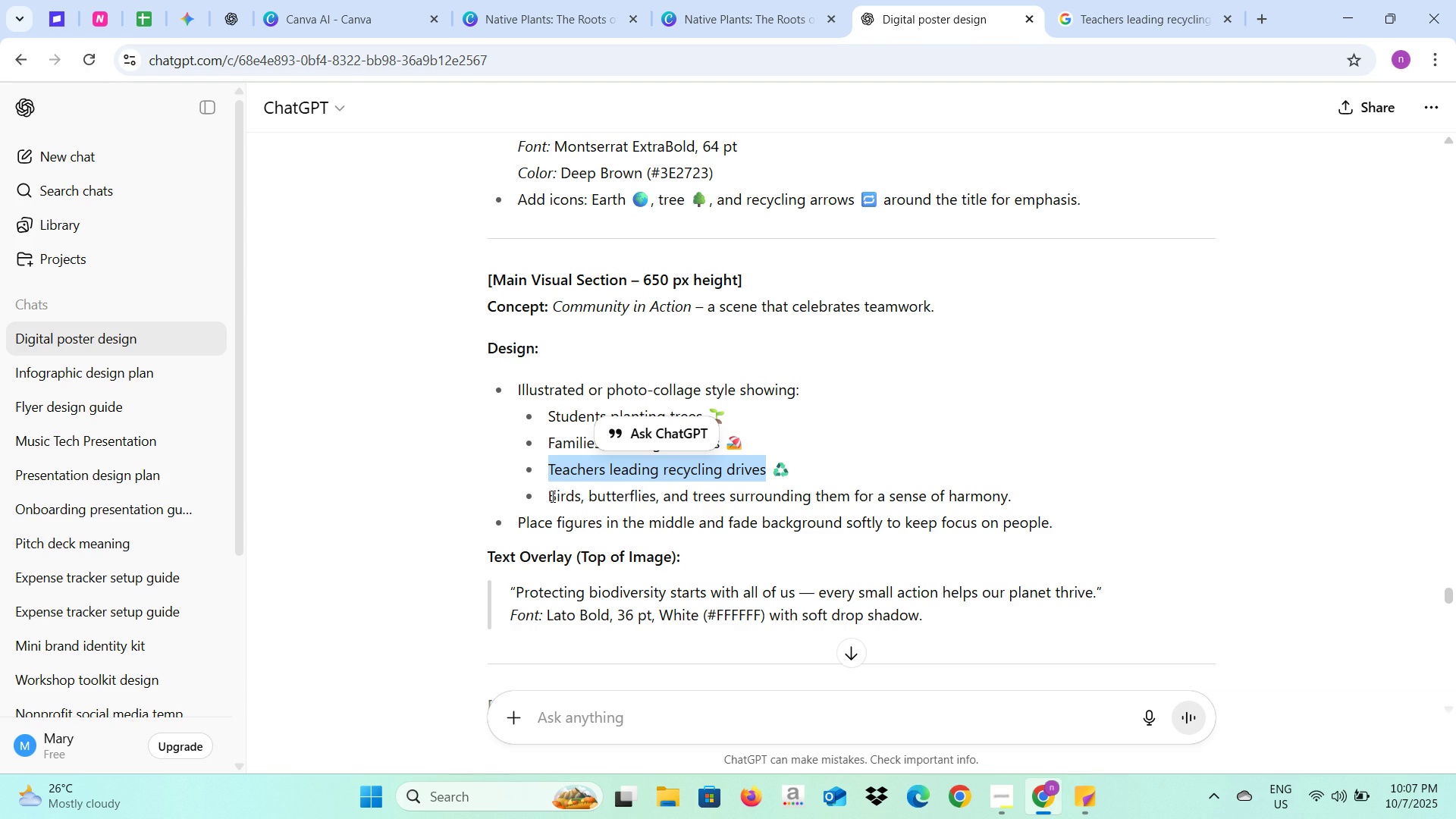 
left_click_drag(start_coordinate=[548, 494], to_coordinate=[1006, 497])
 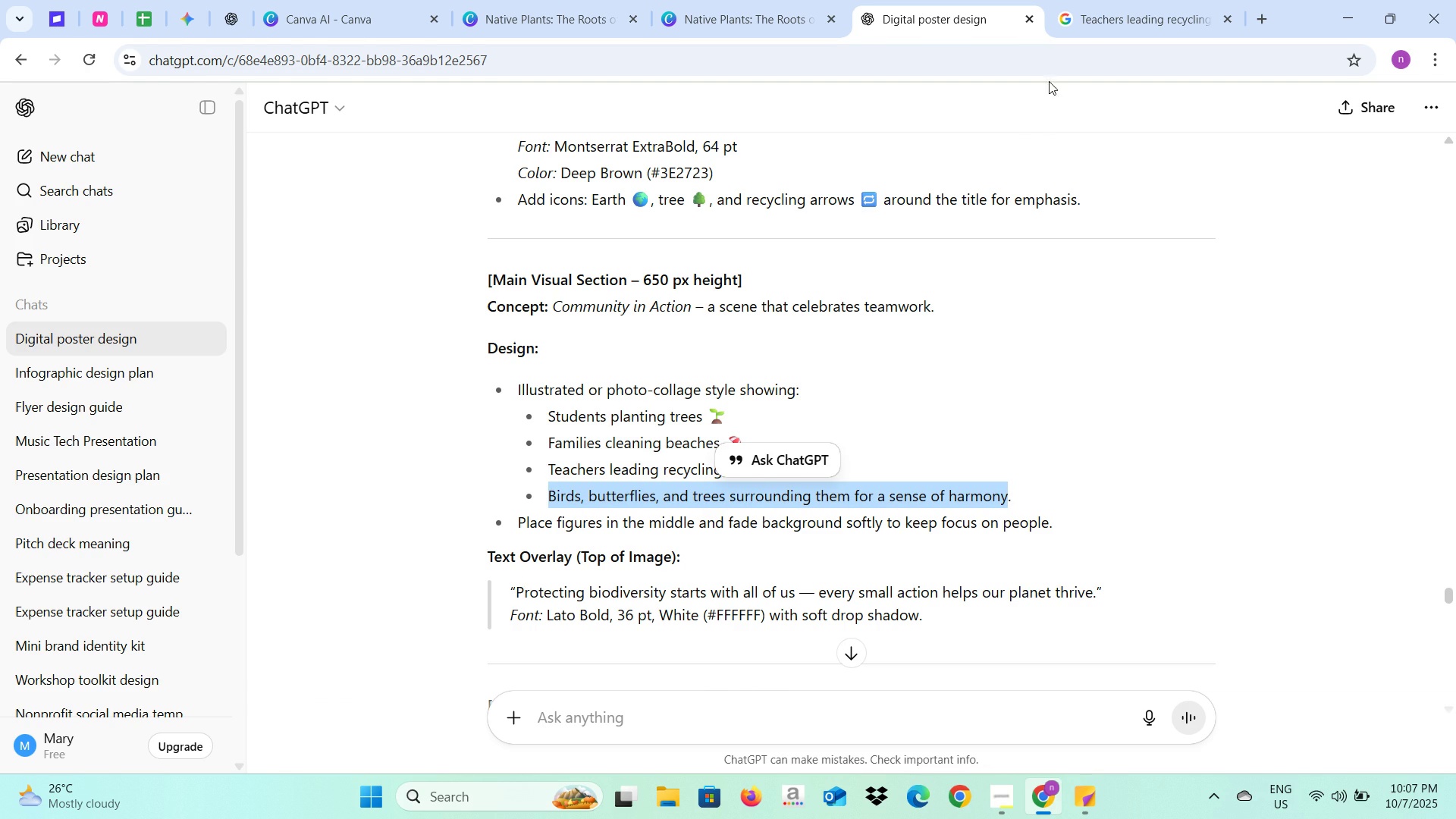 
key(Control+C)
 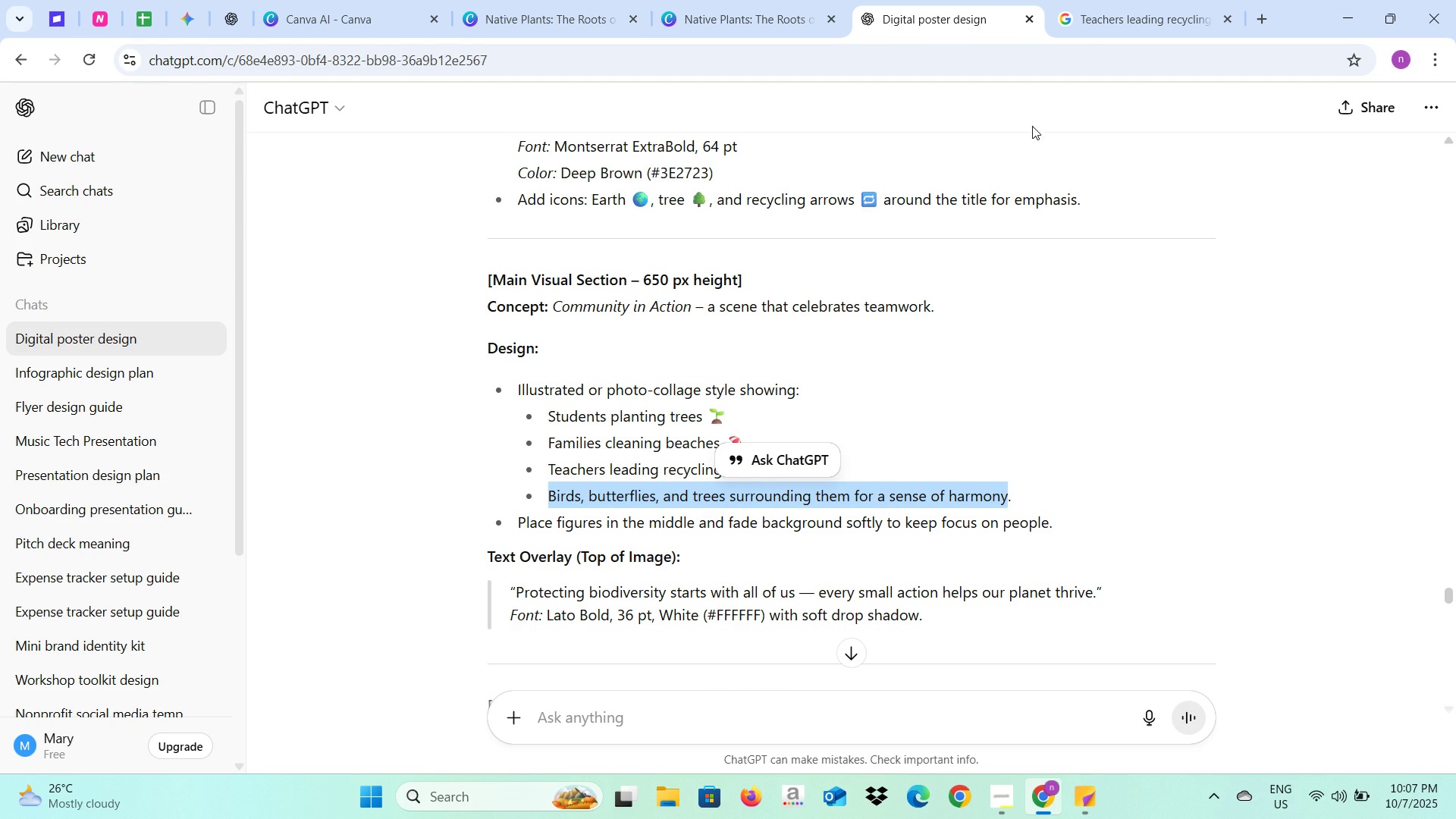 
key(C)
 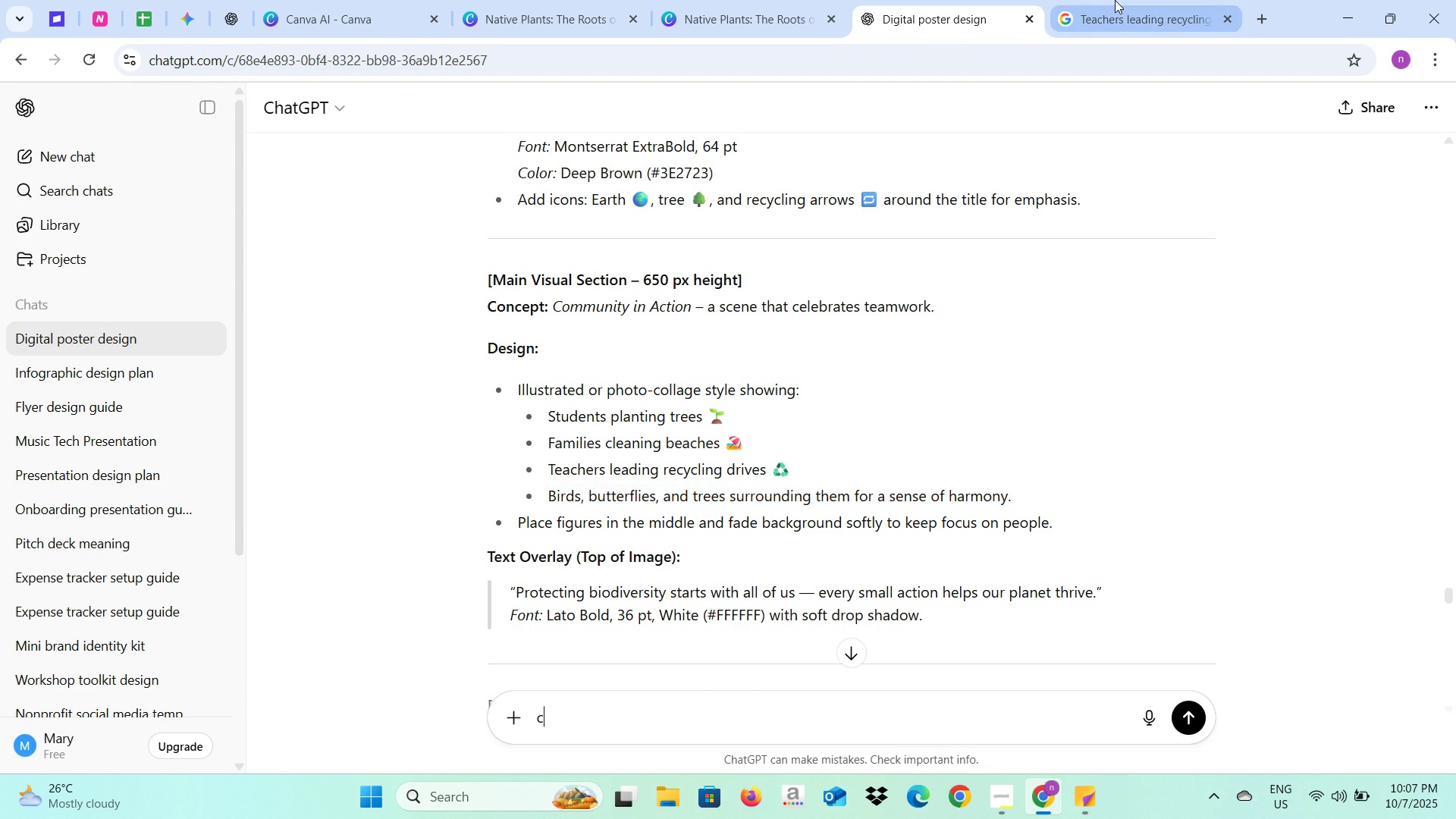 
left_click([1115, 0])
 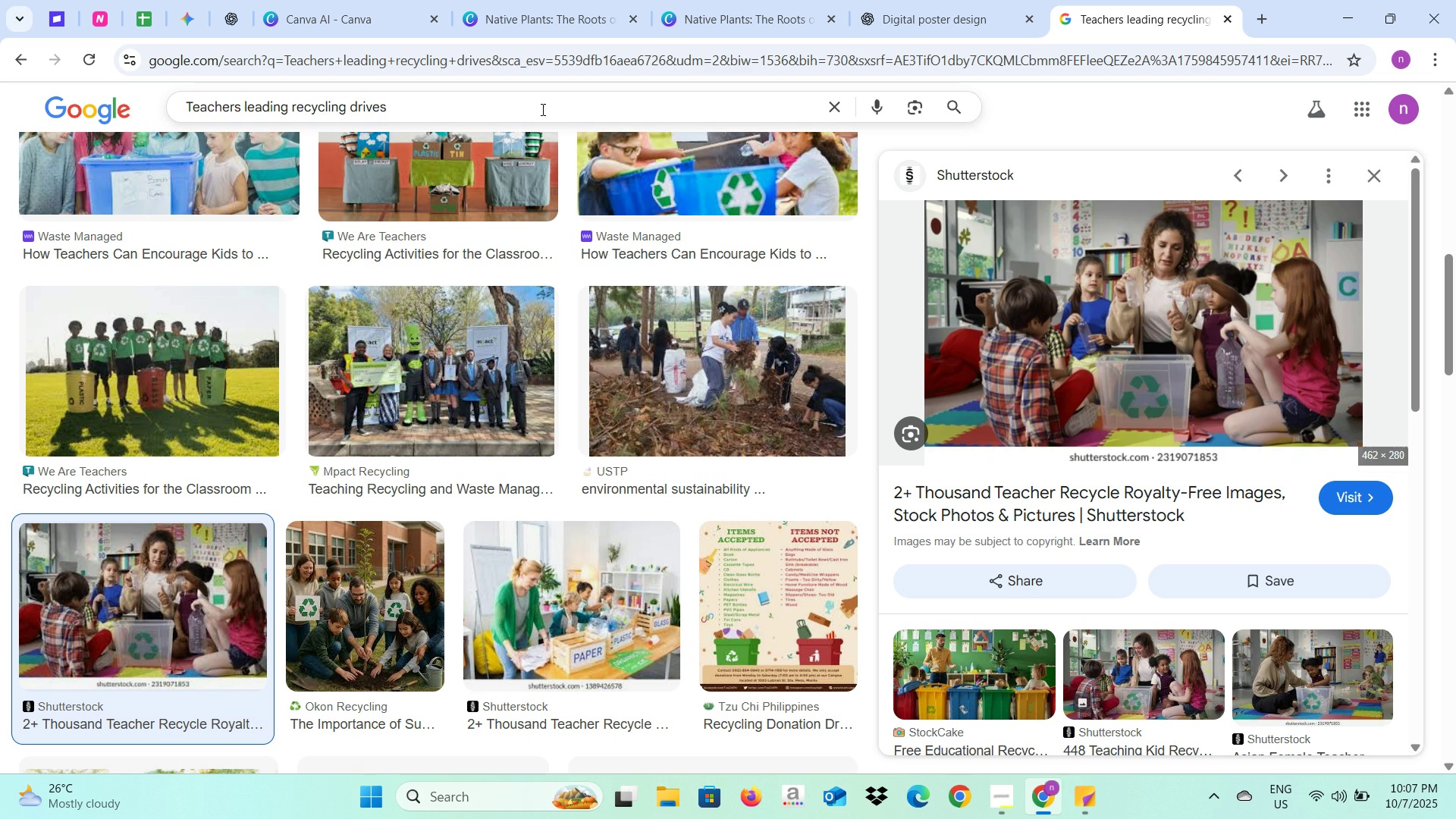 
left_click_drag(start_coordinate=[541, 109], to_coordinate=[146, 108])
 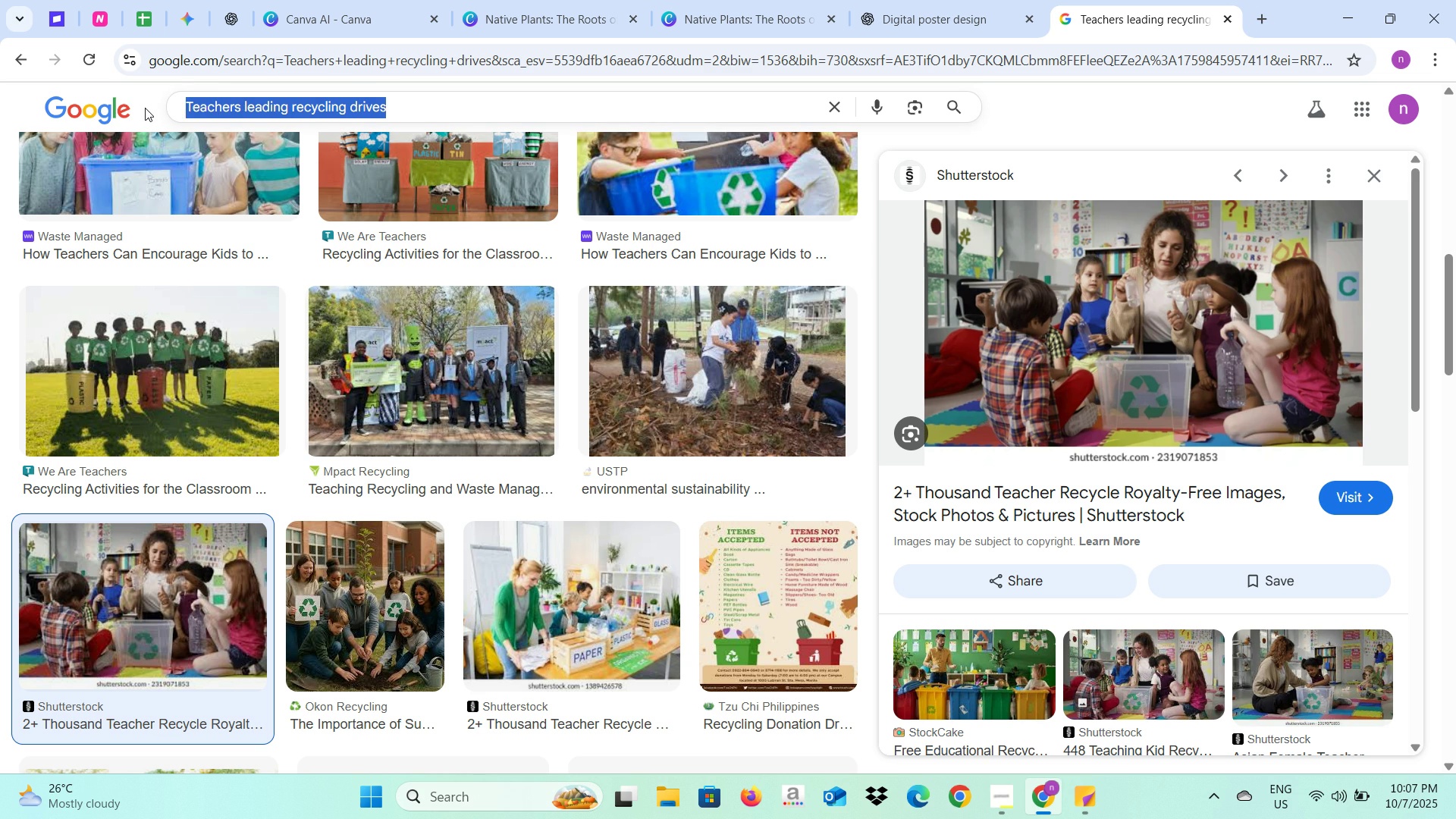 
key(Control+V)
 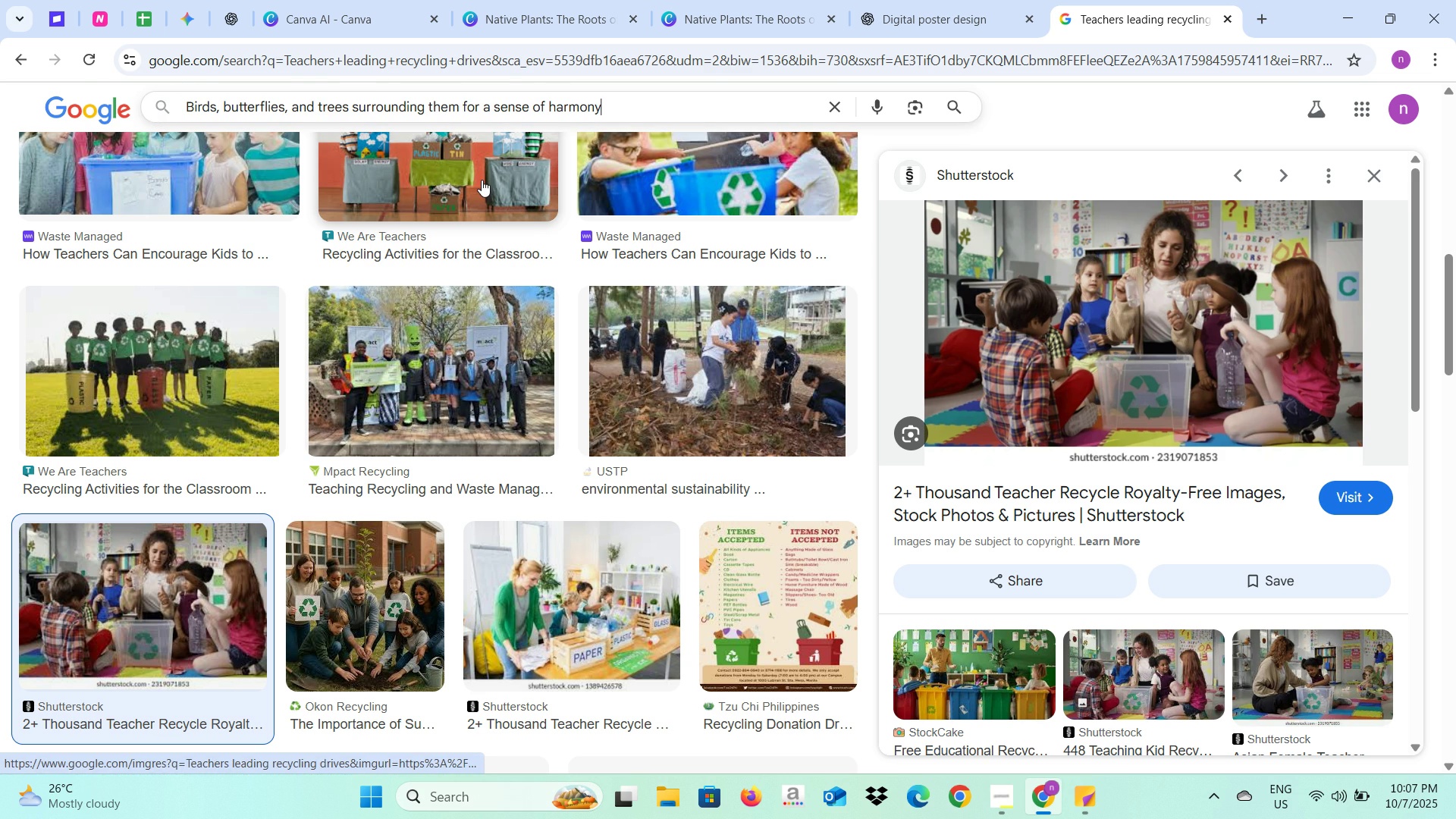 
key(Enter)
 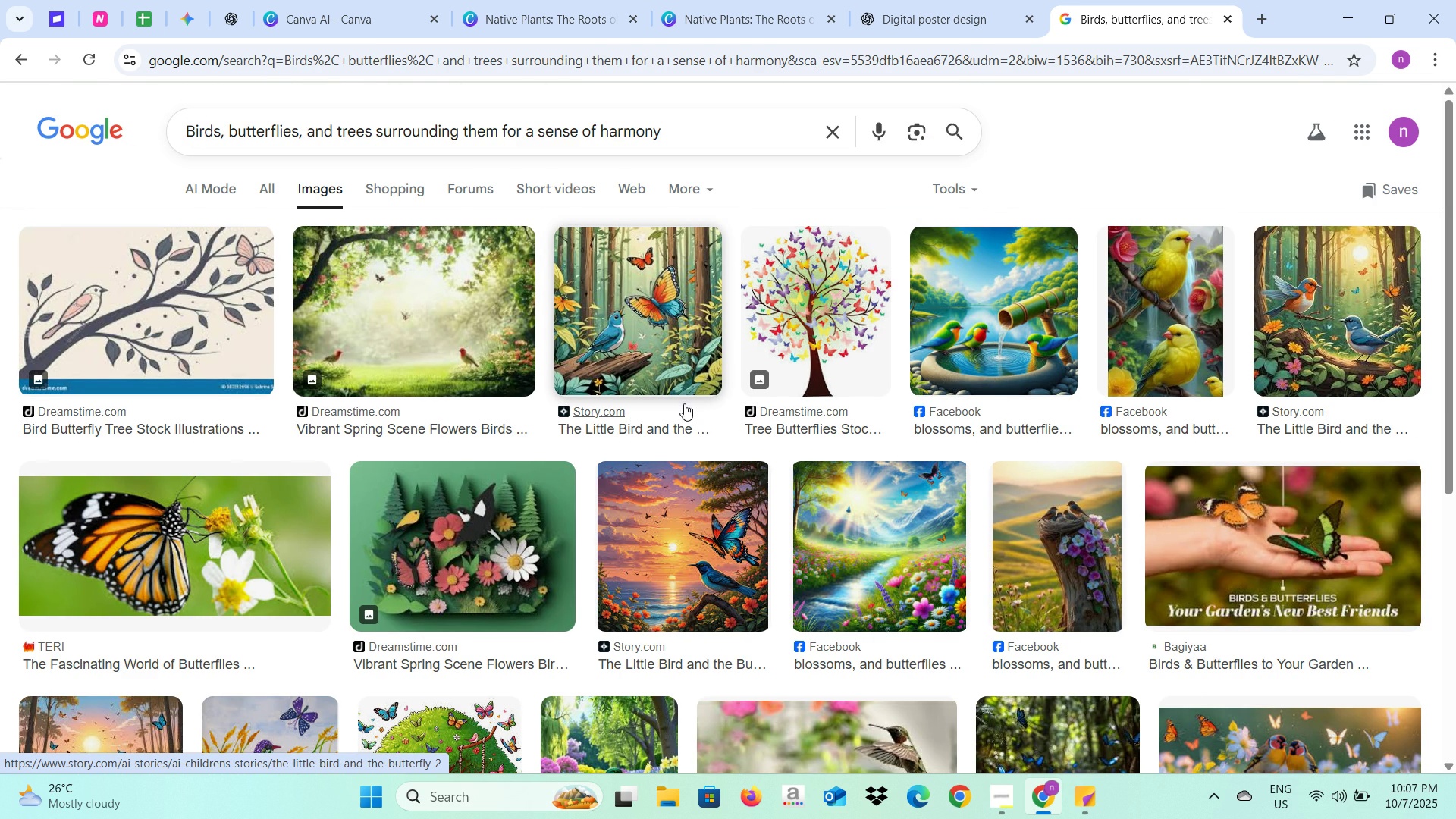 
wait(5.34)
 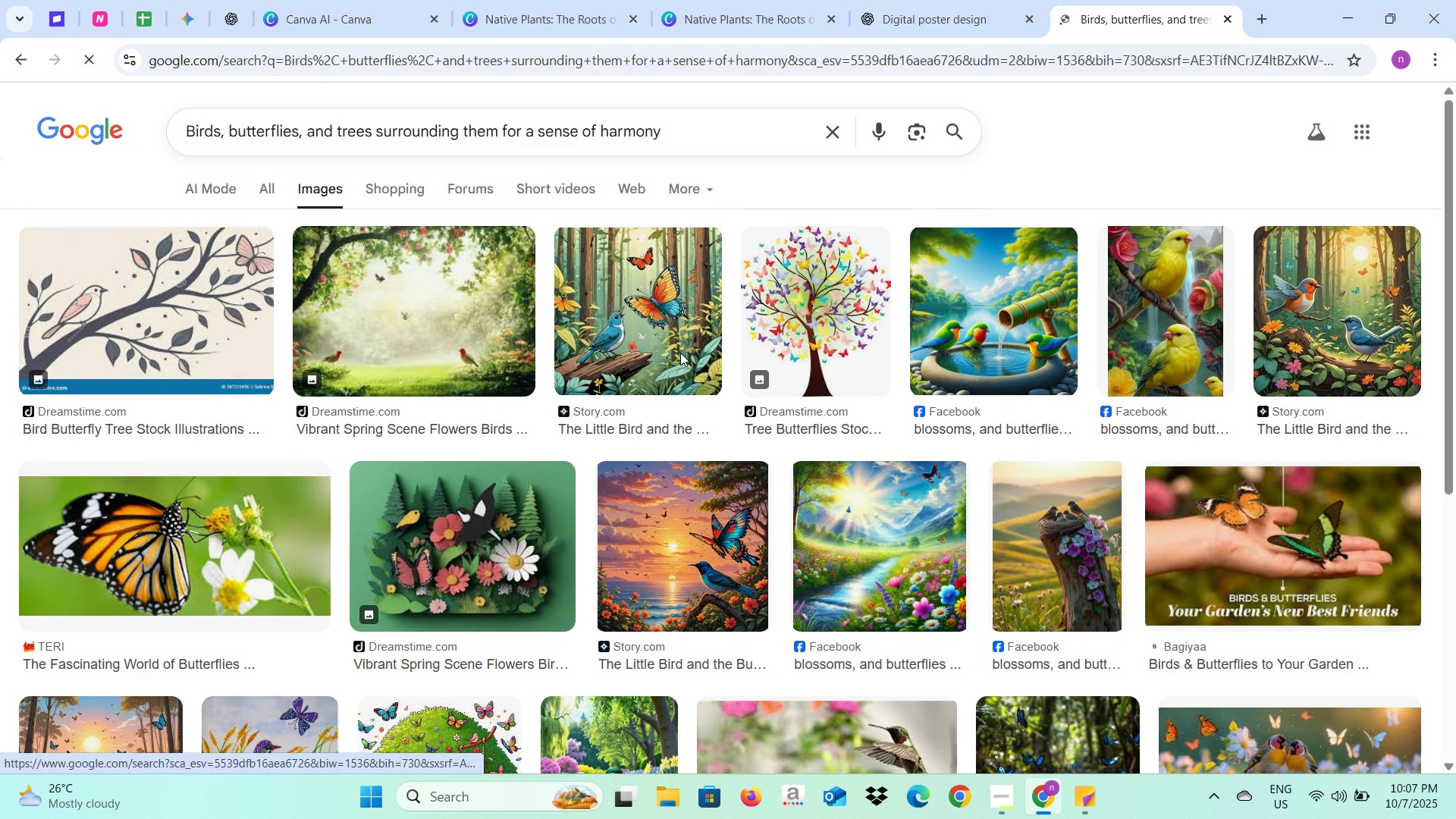 
scroll: coordinate [896, 454], scroll_direction: down, amount: 4.0
 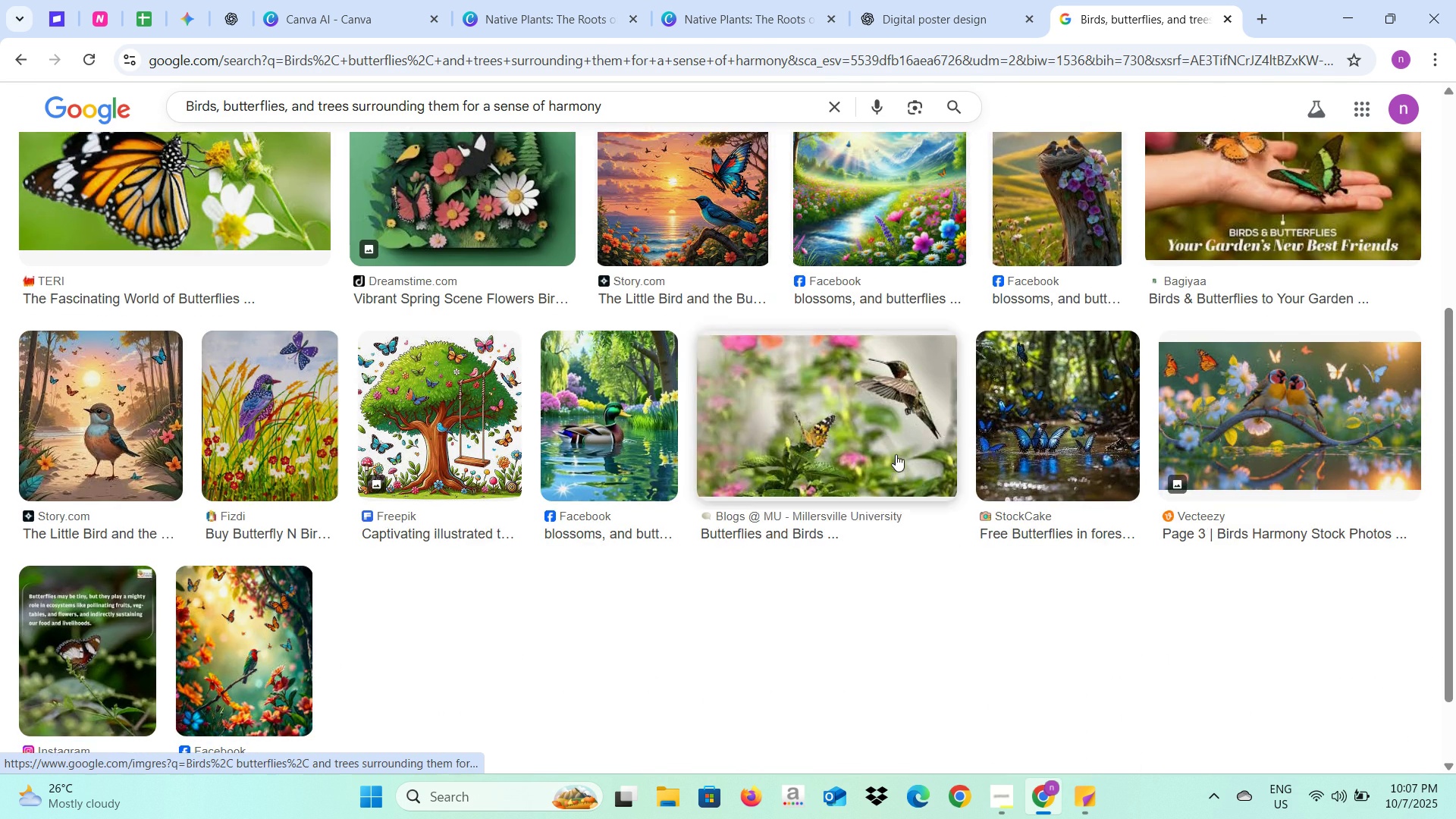 
scroll: coordinate [896, 454], scroll_direction: up, amount: 3.0
 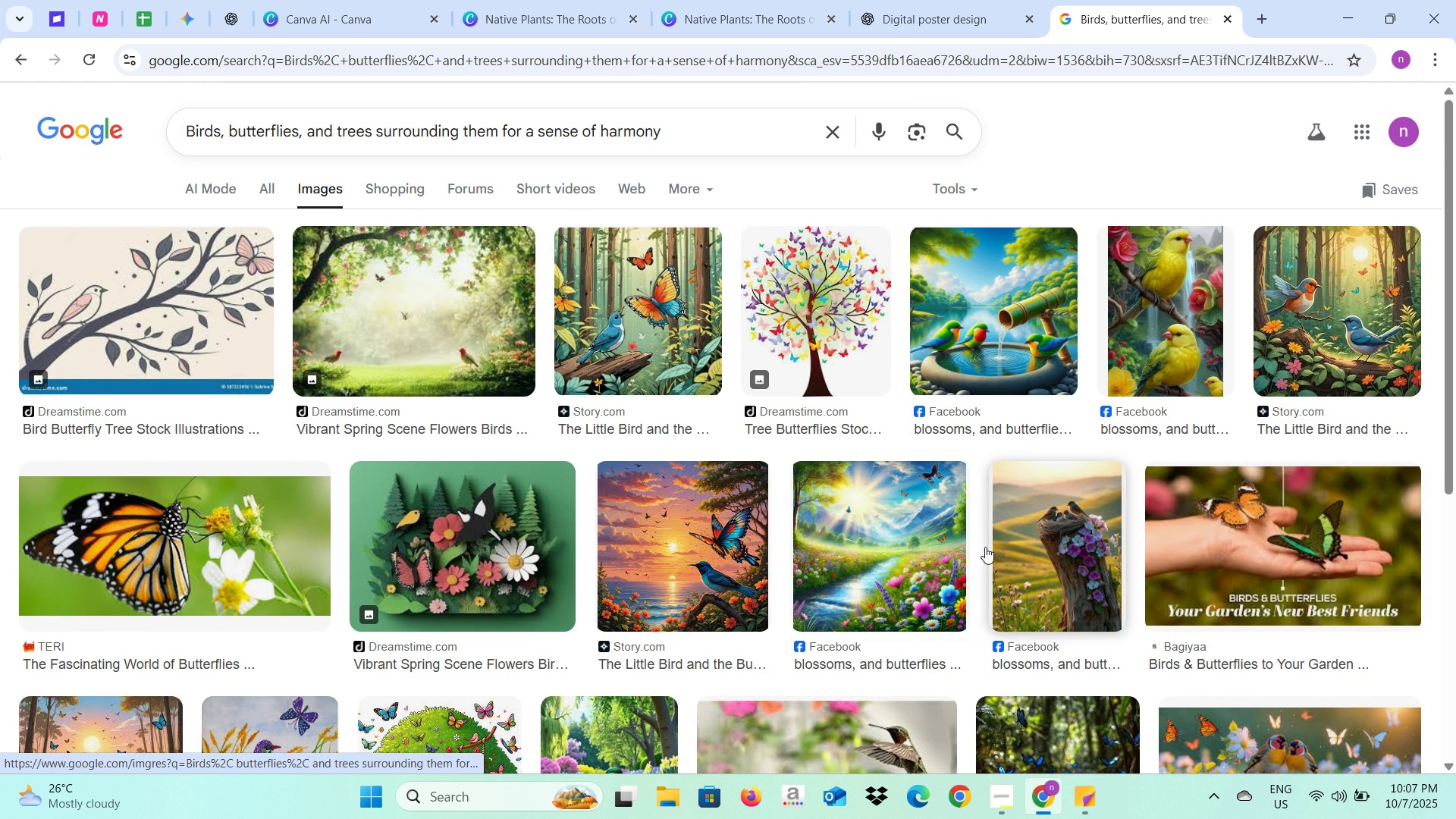 
left_click([241, 554])
 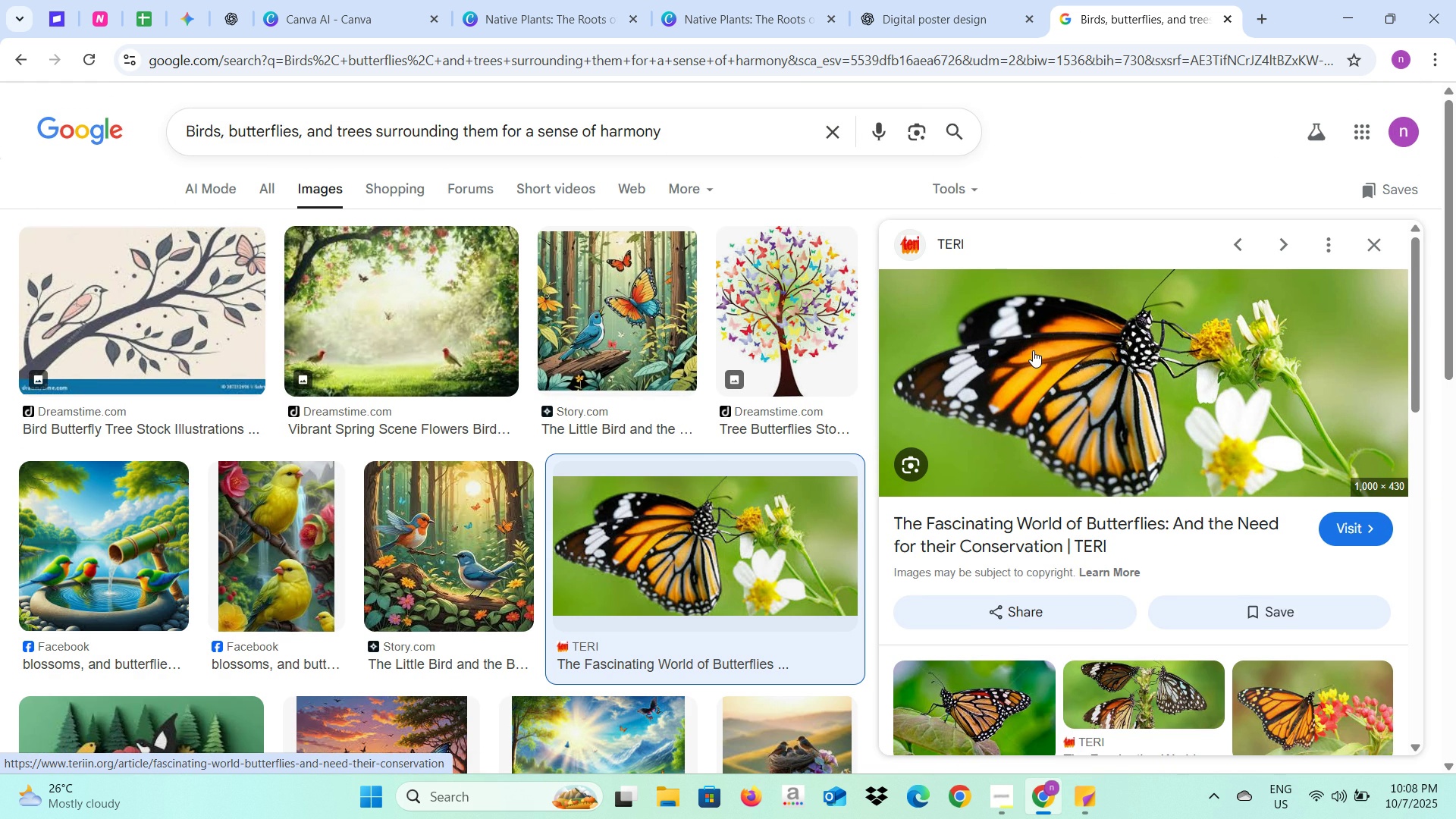 
right_click([1033, 350])
 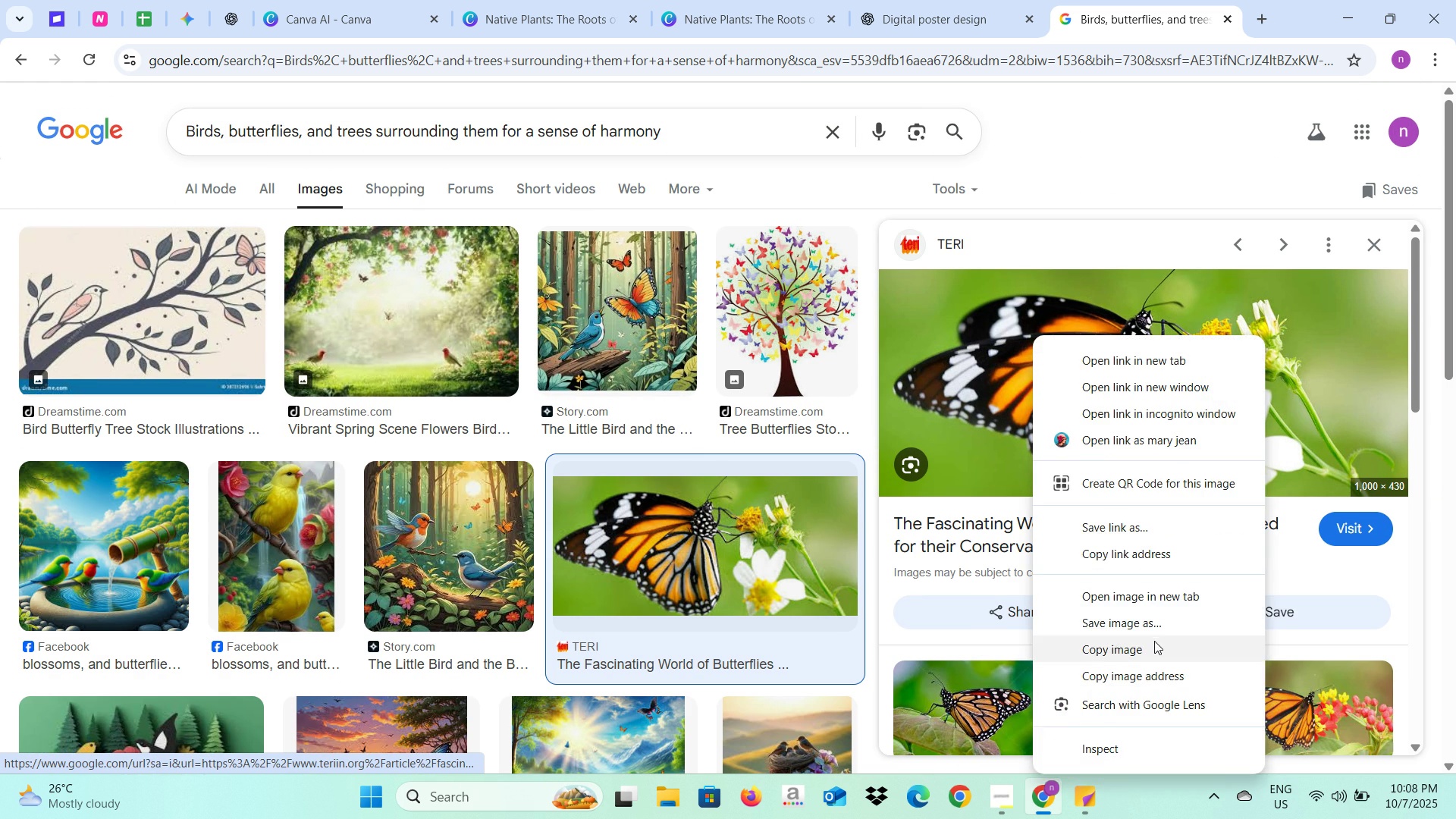 
left_click([1154, 641])
 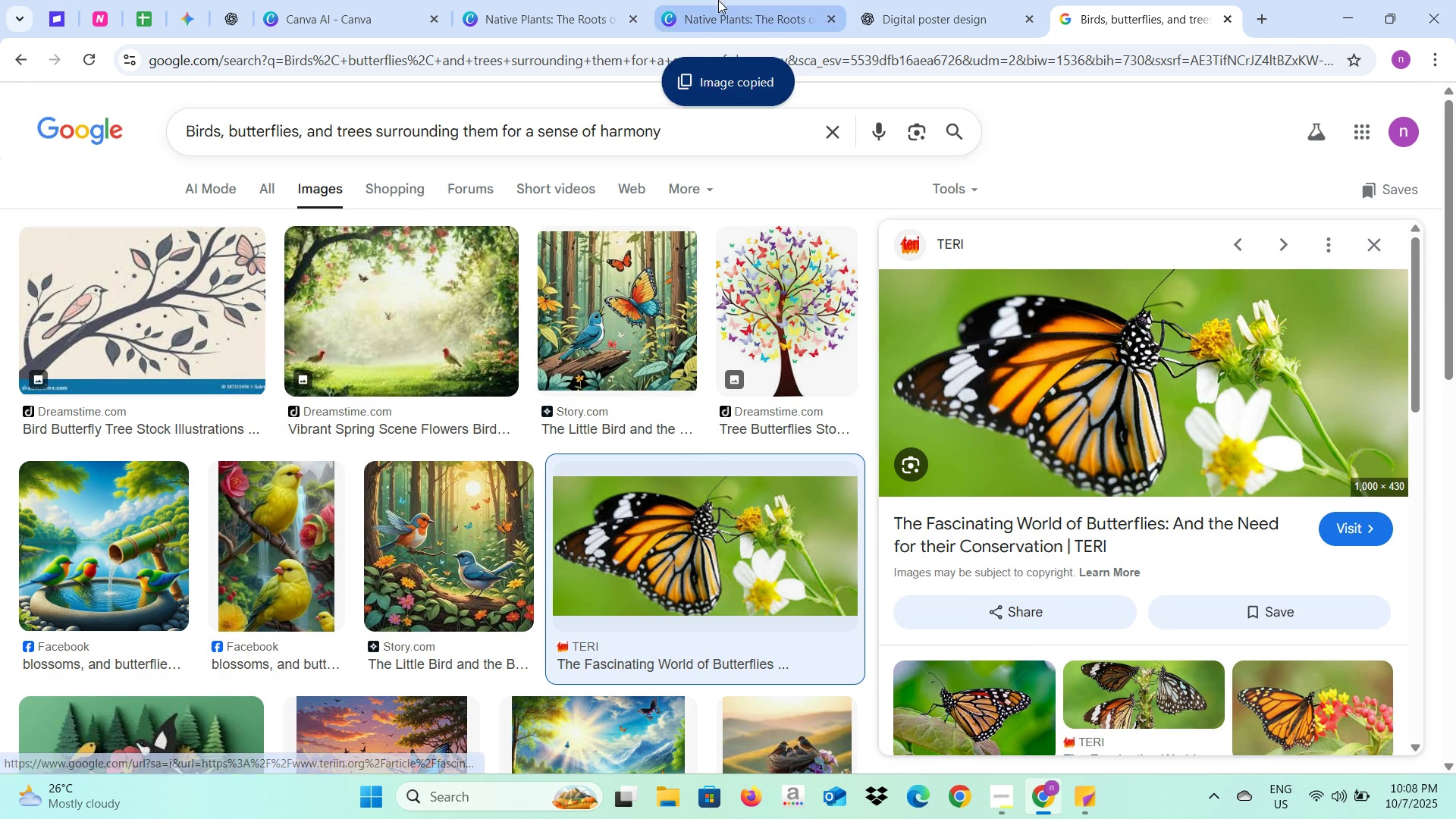 
left_click([718, 0])
 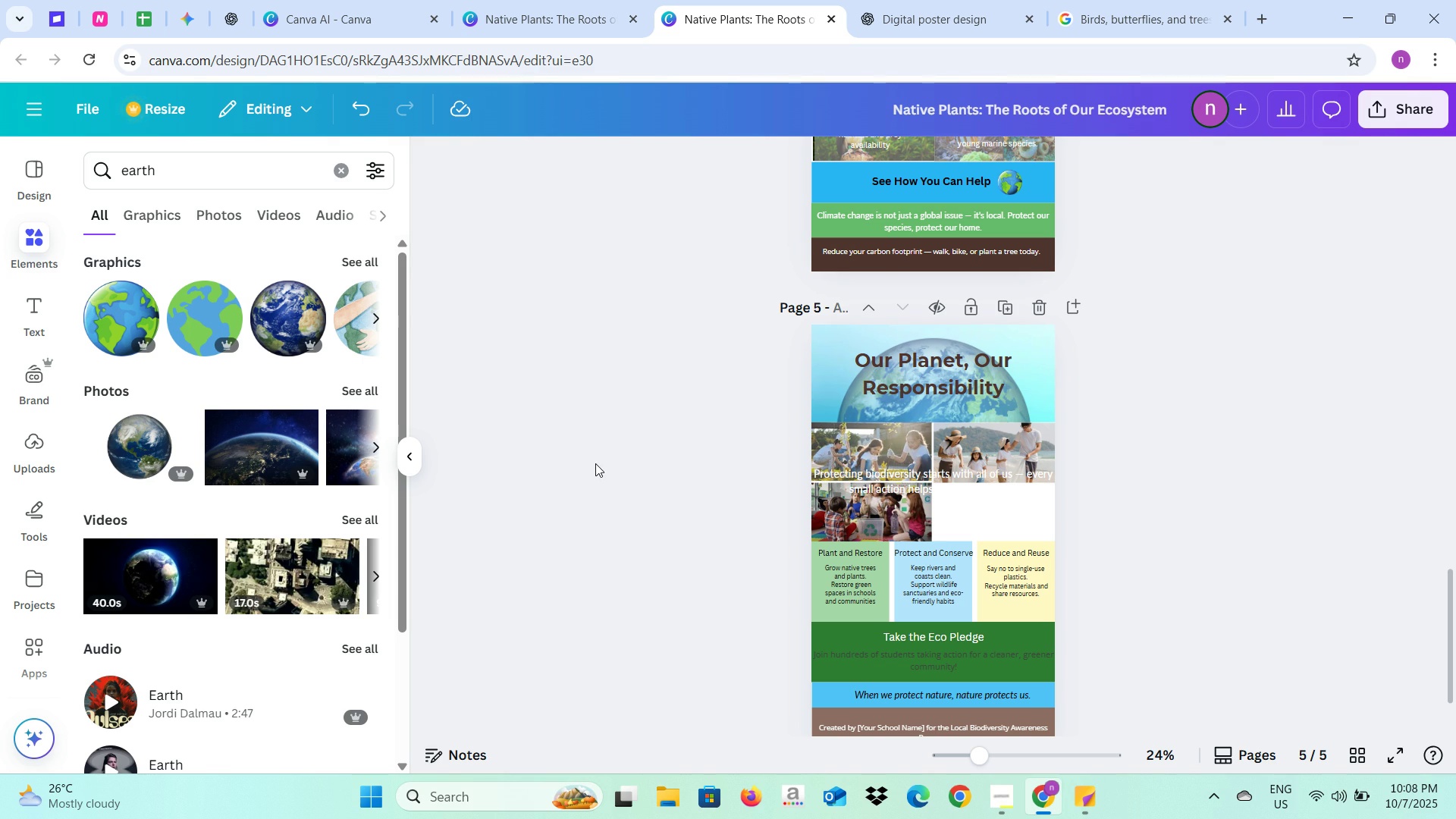 
left_click([595, 463])
 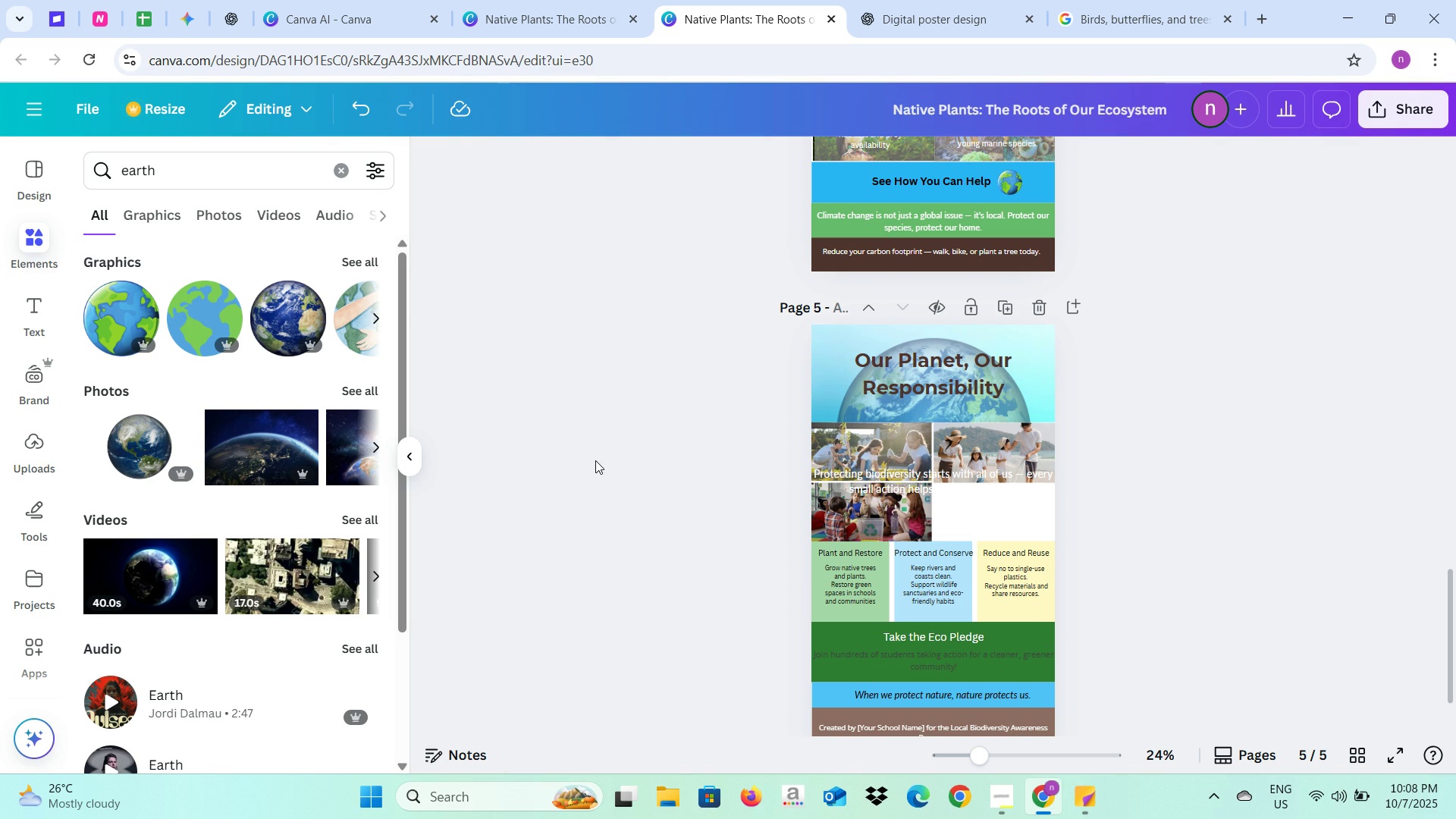 
key(Control+V)
 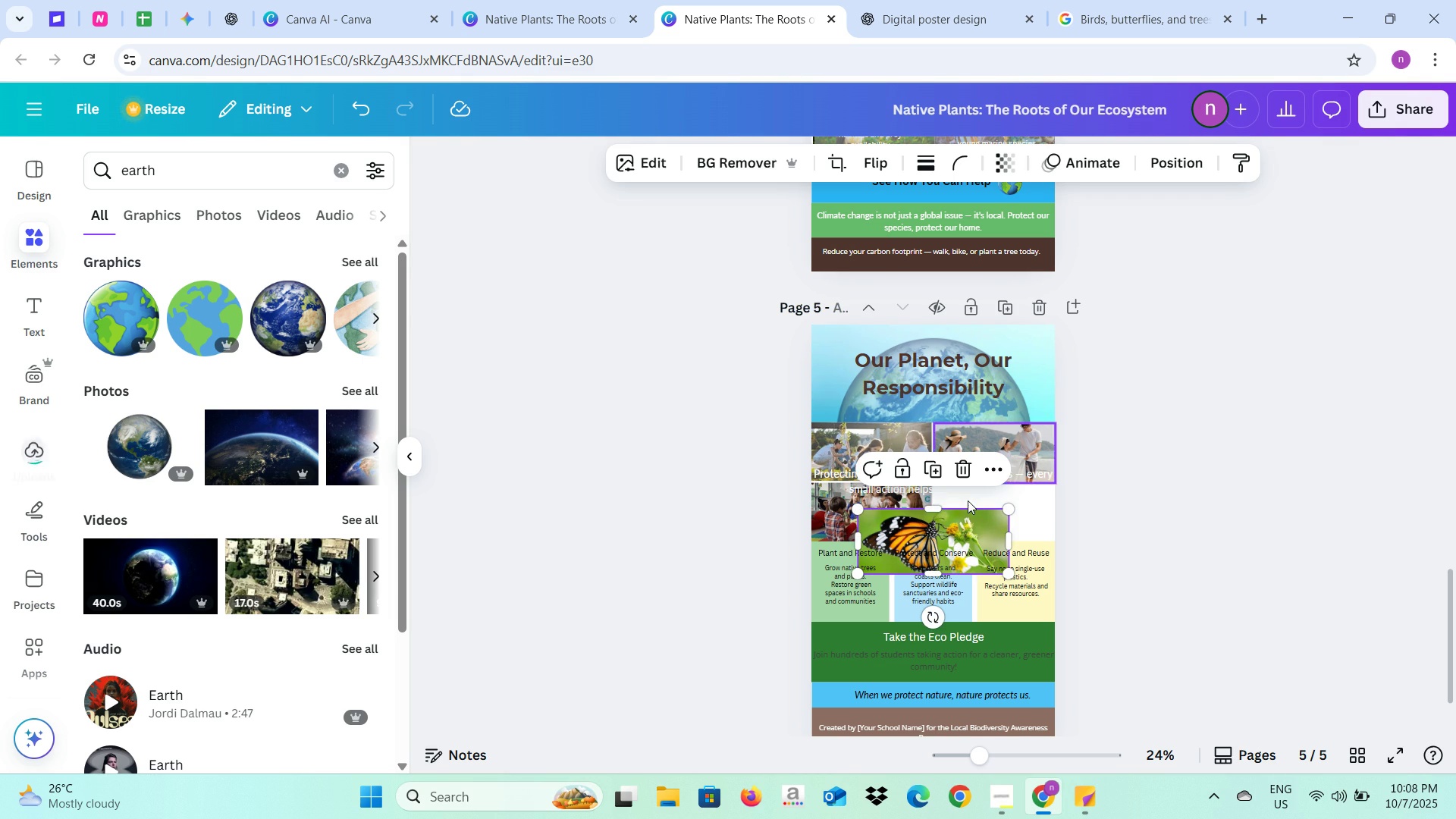 
left_click_drag(start_coordinate=[971, 526], to_coordinate=[1016, 500])
 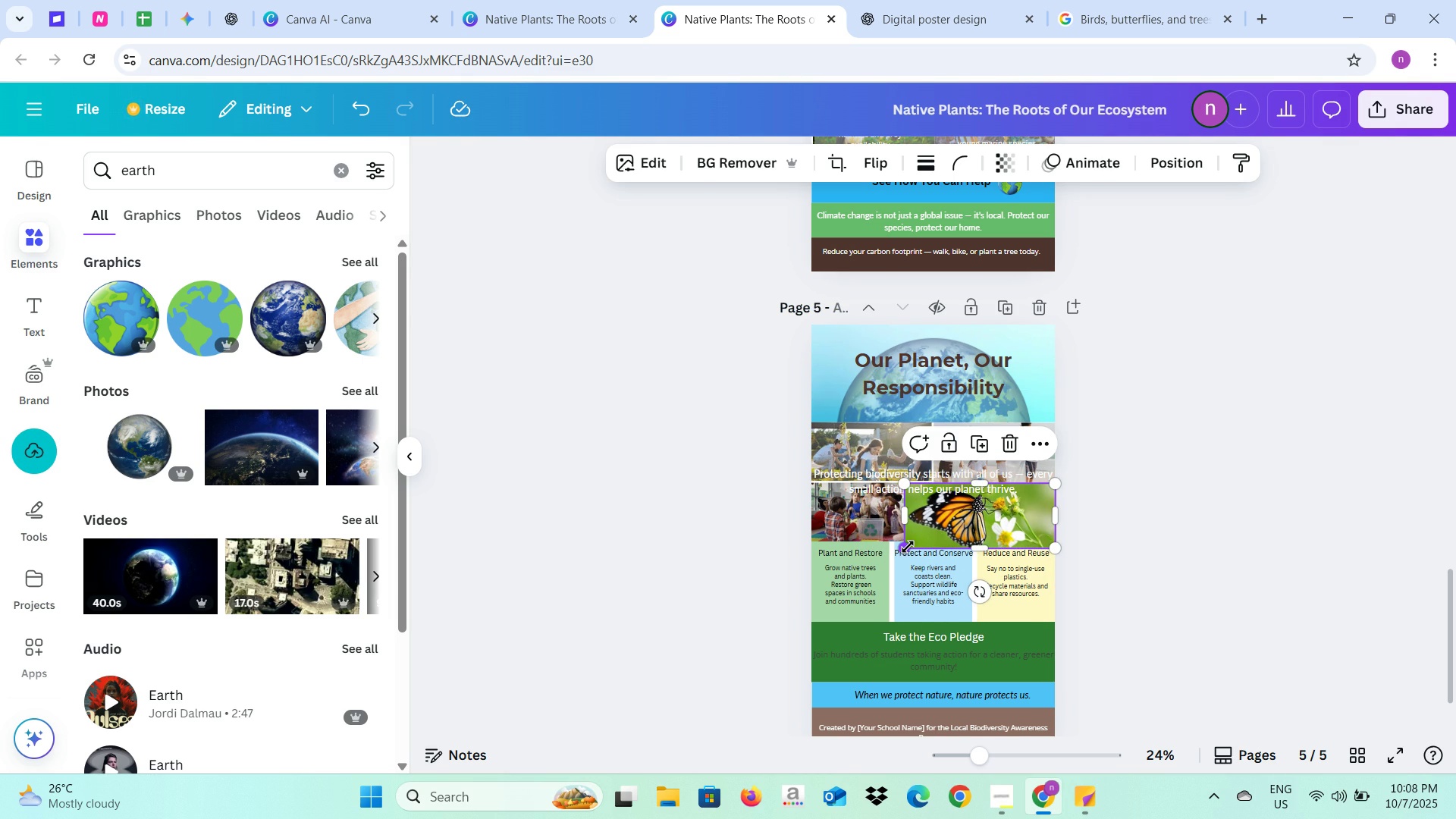 
left_click_drag(start_coordinate=[908, 547], to_coordinate=[932, 523])
 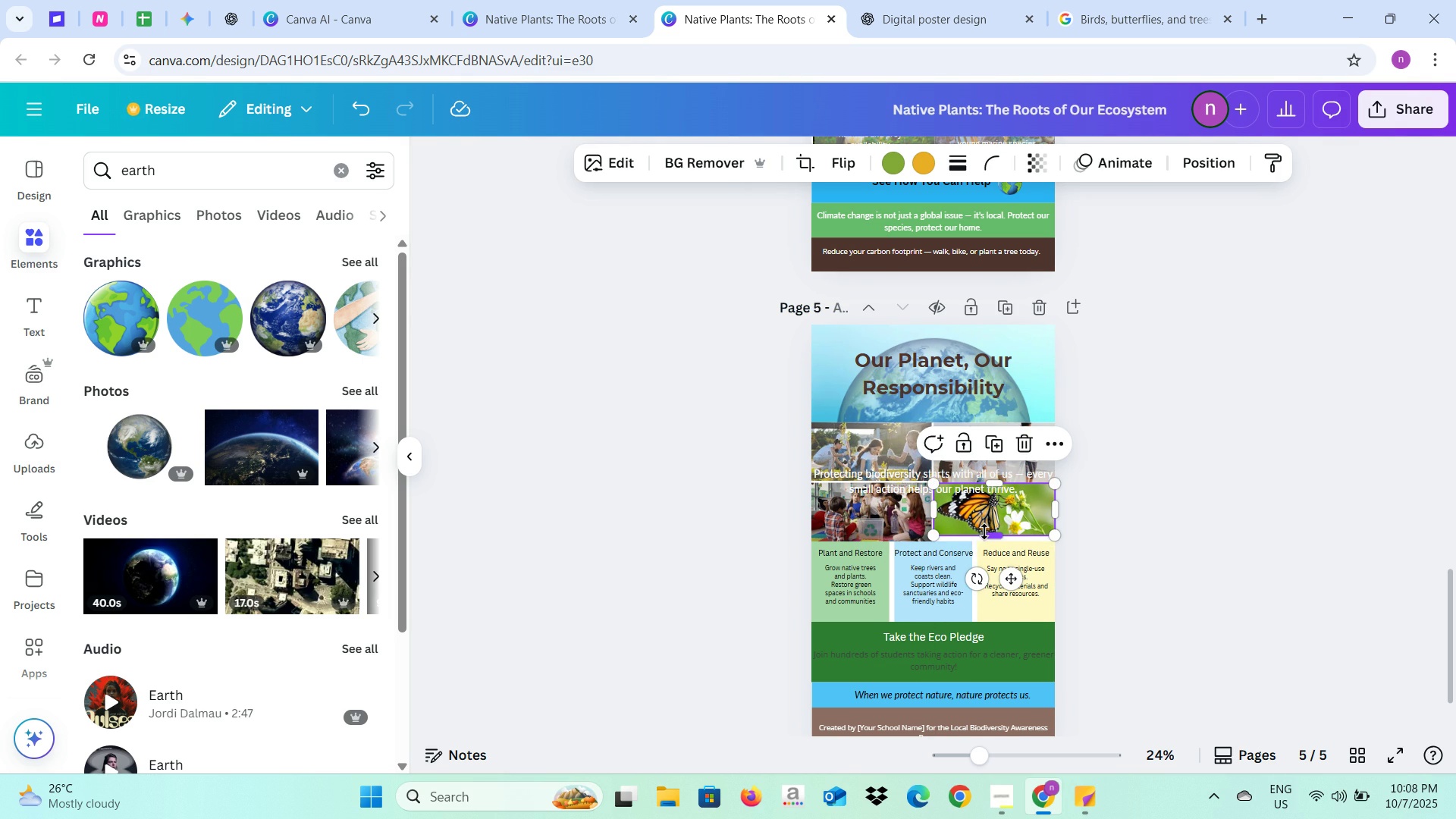 
left_click_drag(start_coordinate=[986, 532], to_coordinate=[987, 538])
 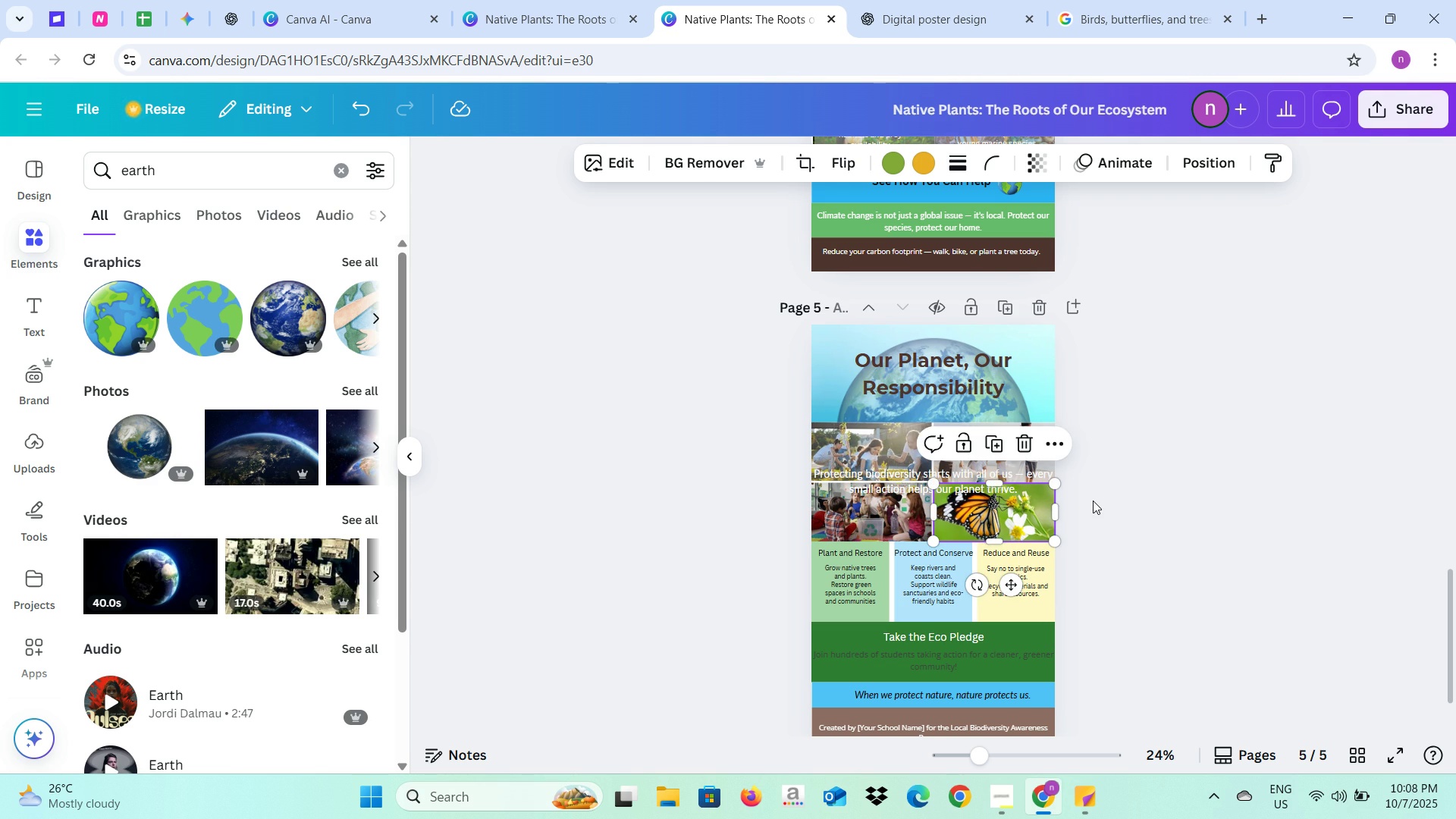 
left_click([1093, 500])
 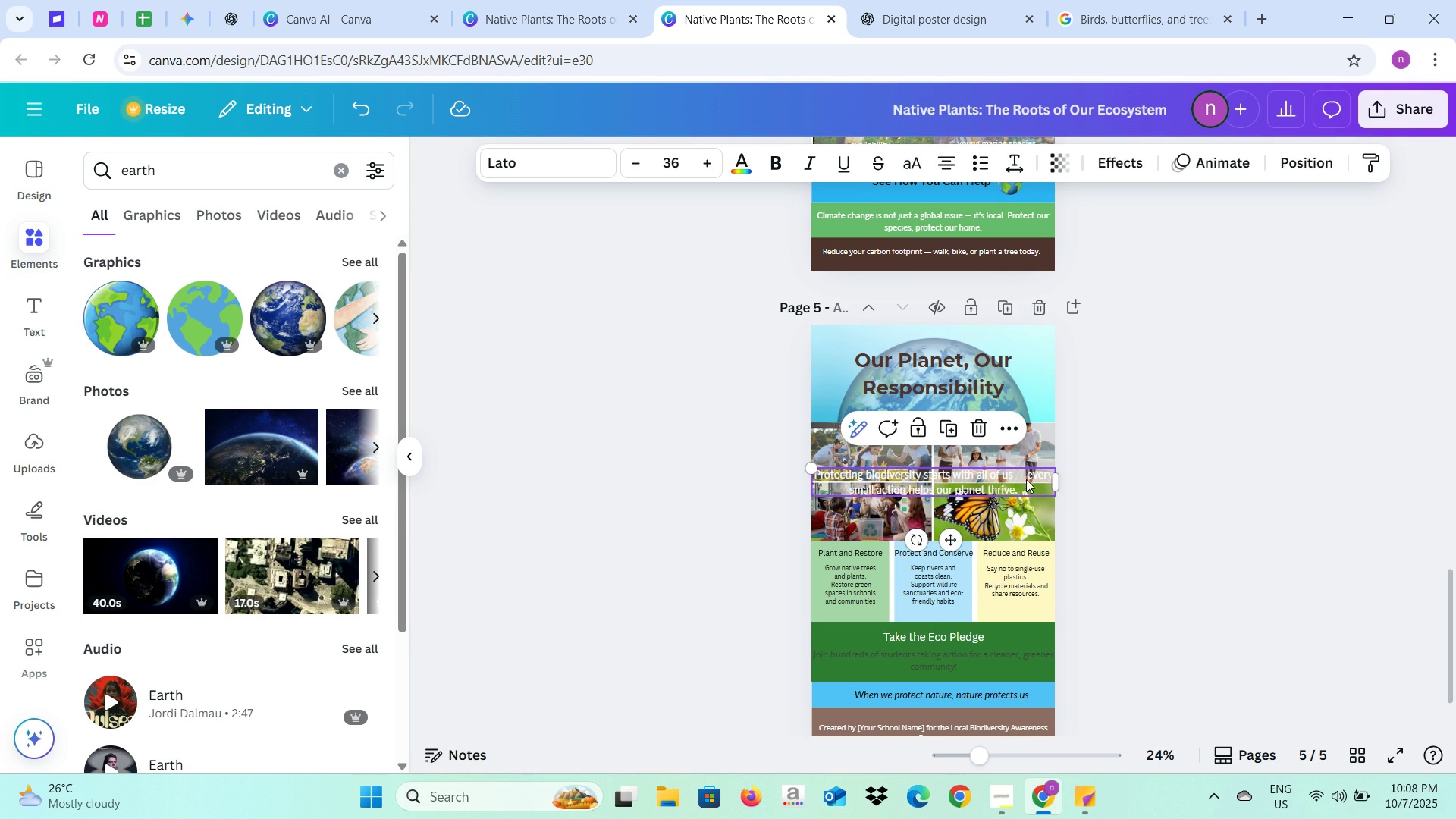 
wait(5.7)
 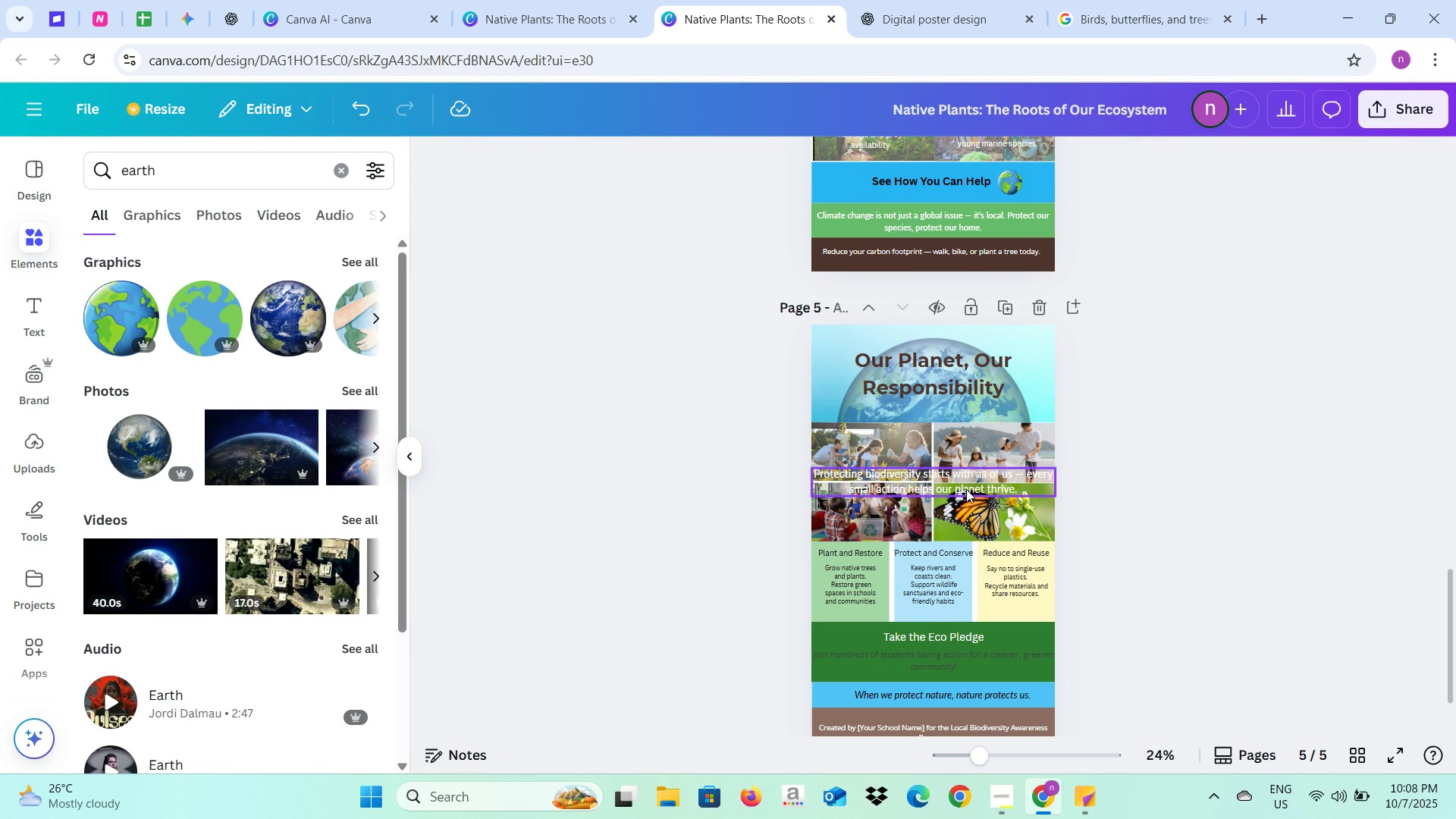 
left_click([1142, 503])
 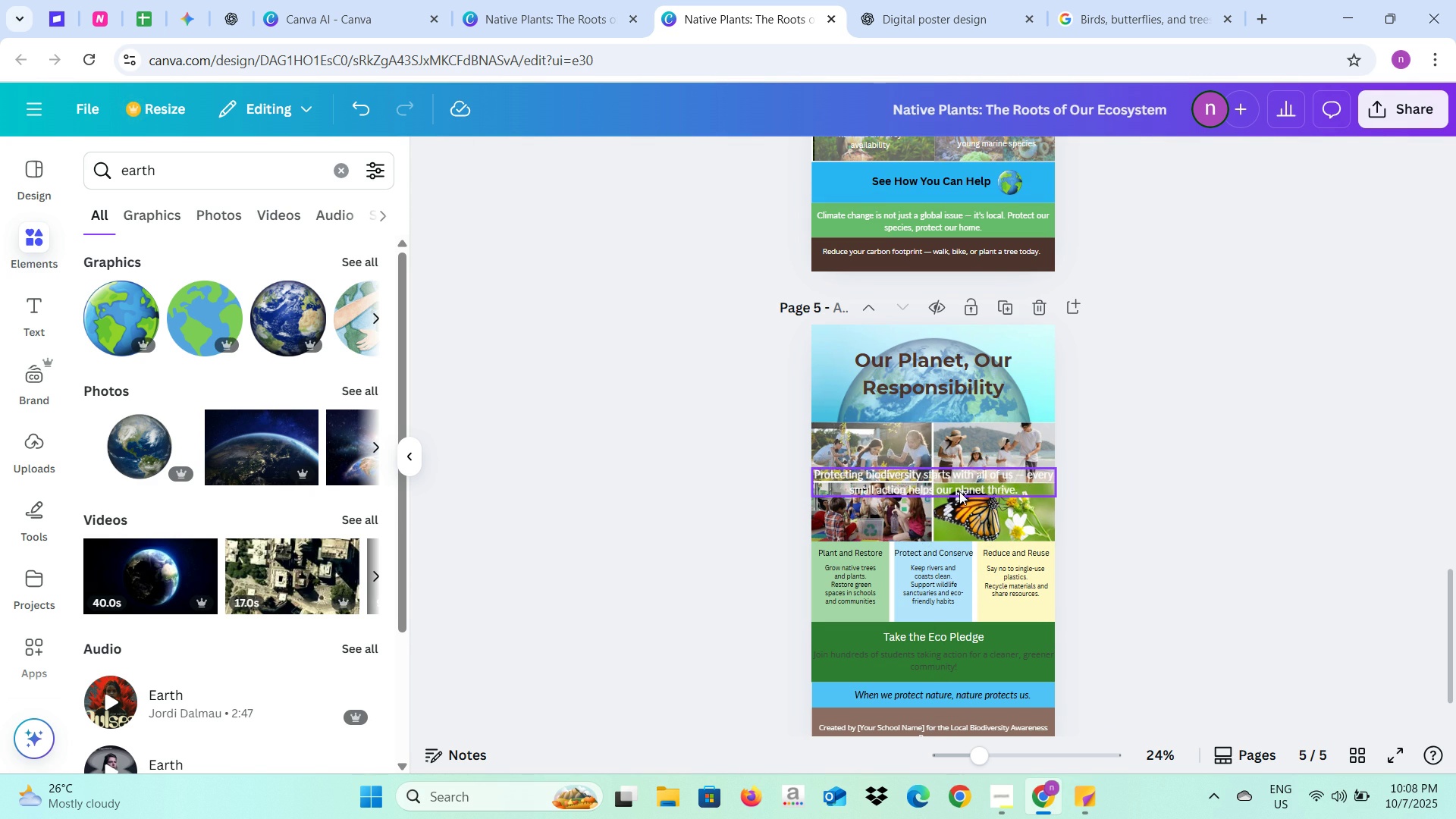 
left_click([932, 466])
 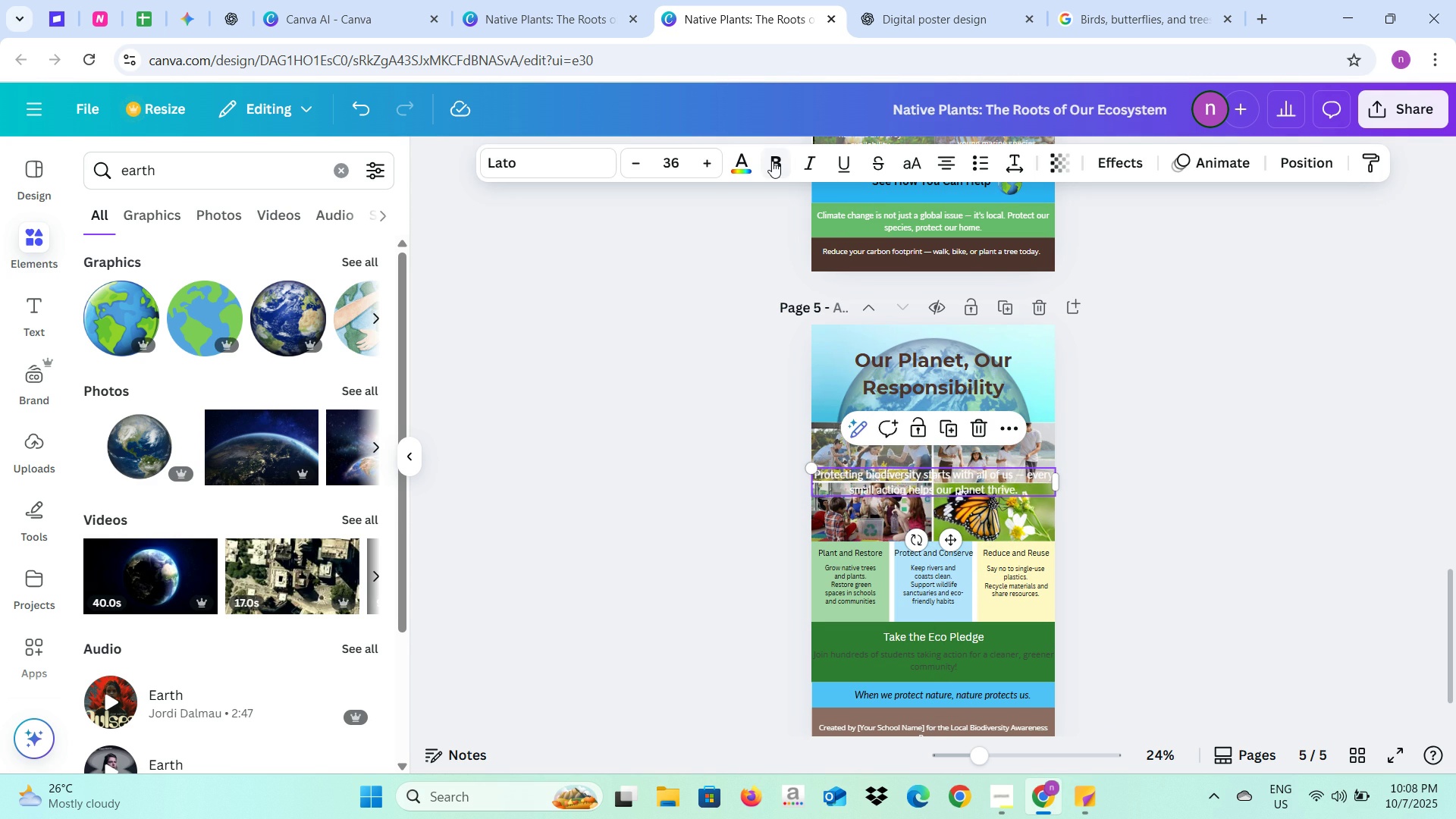 
left_click([772, 161])
 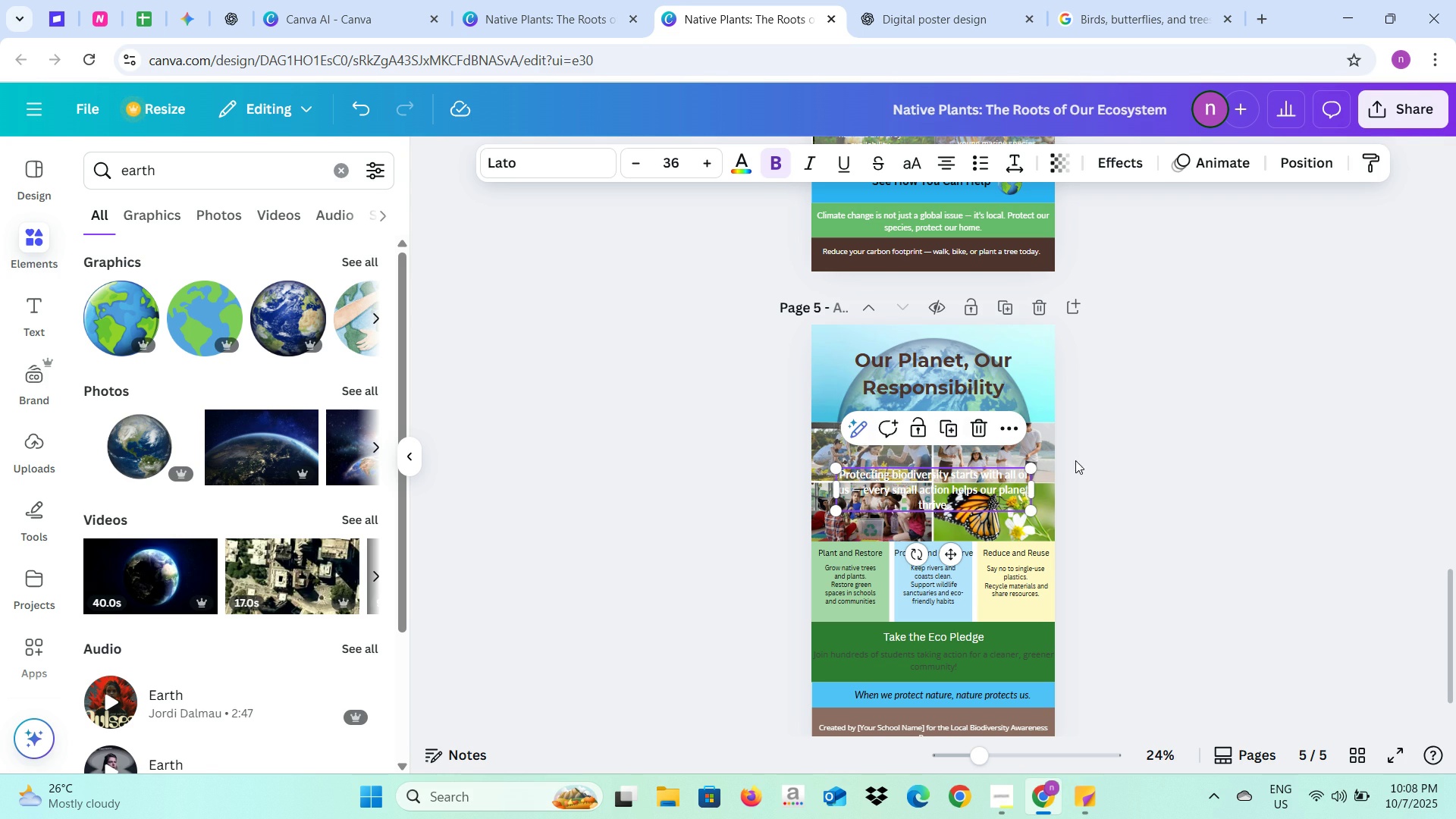 
left_click([1106, 466])
 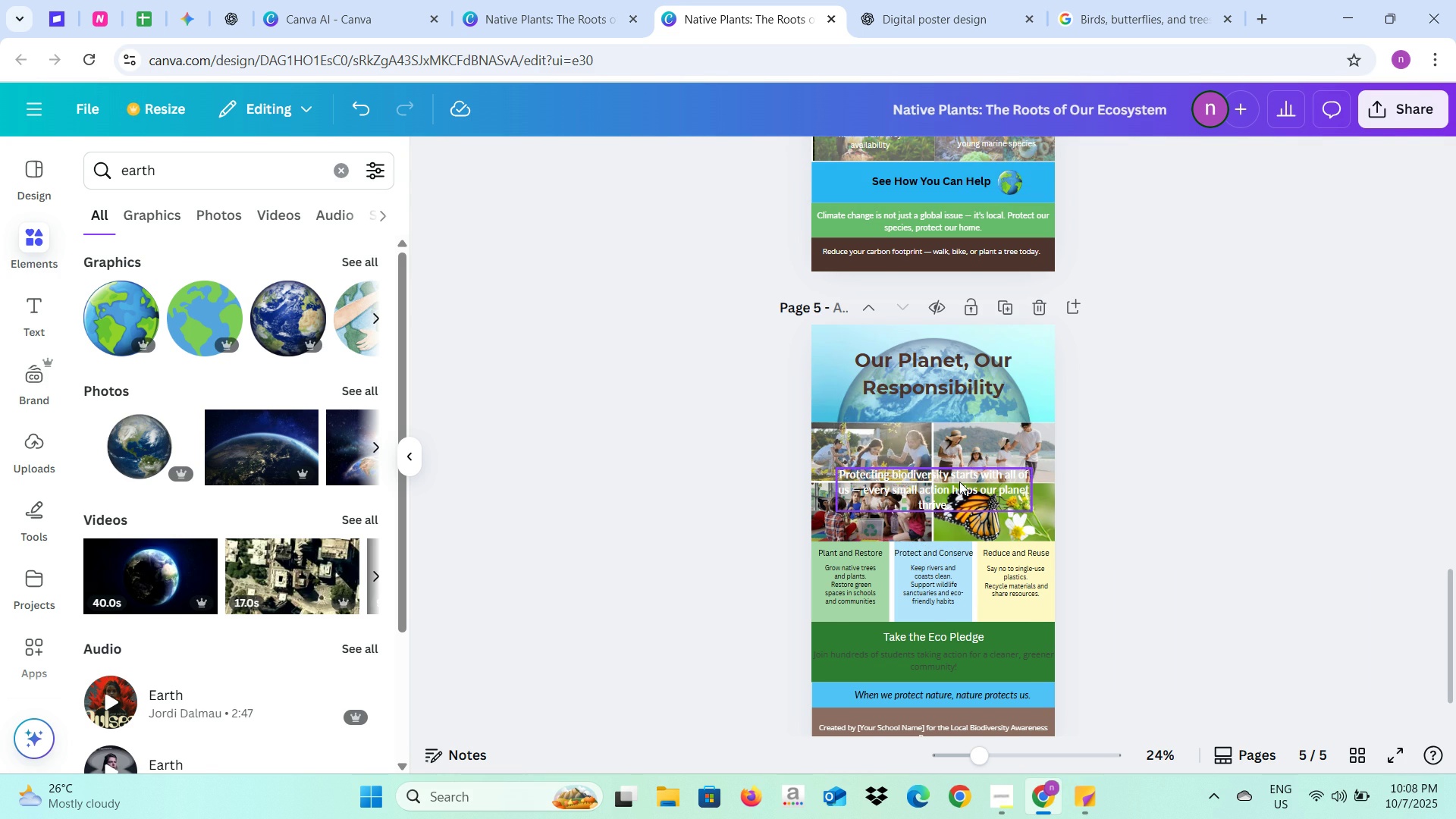 
left_click([959, 482])
 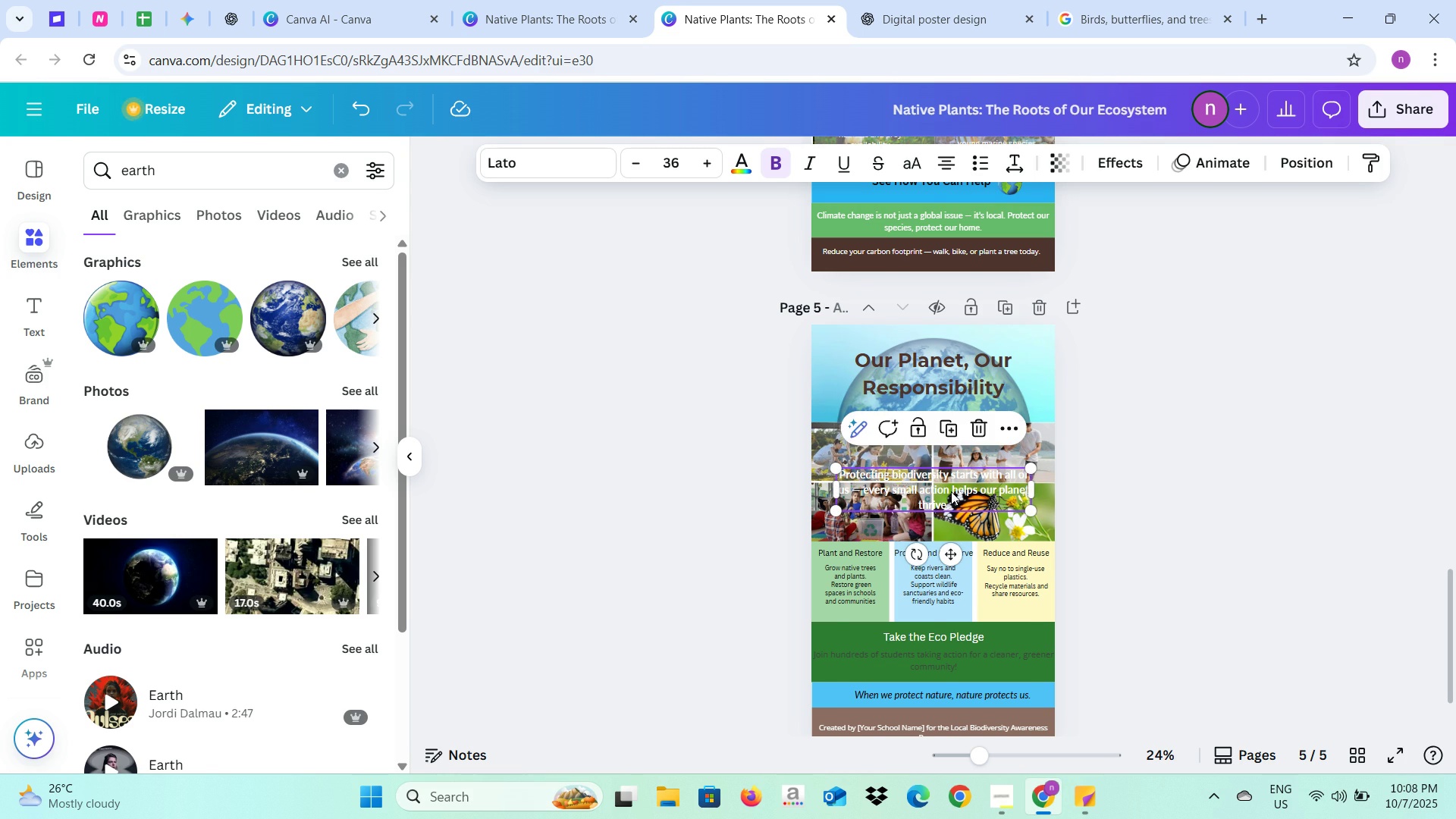 
left_click_drag(start_coordinate=[951, 491], to_coordinate=[950, 485])
 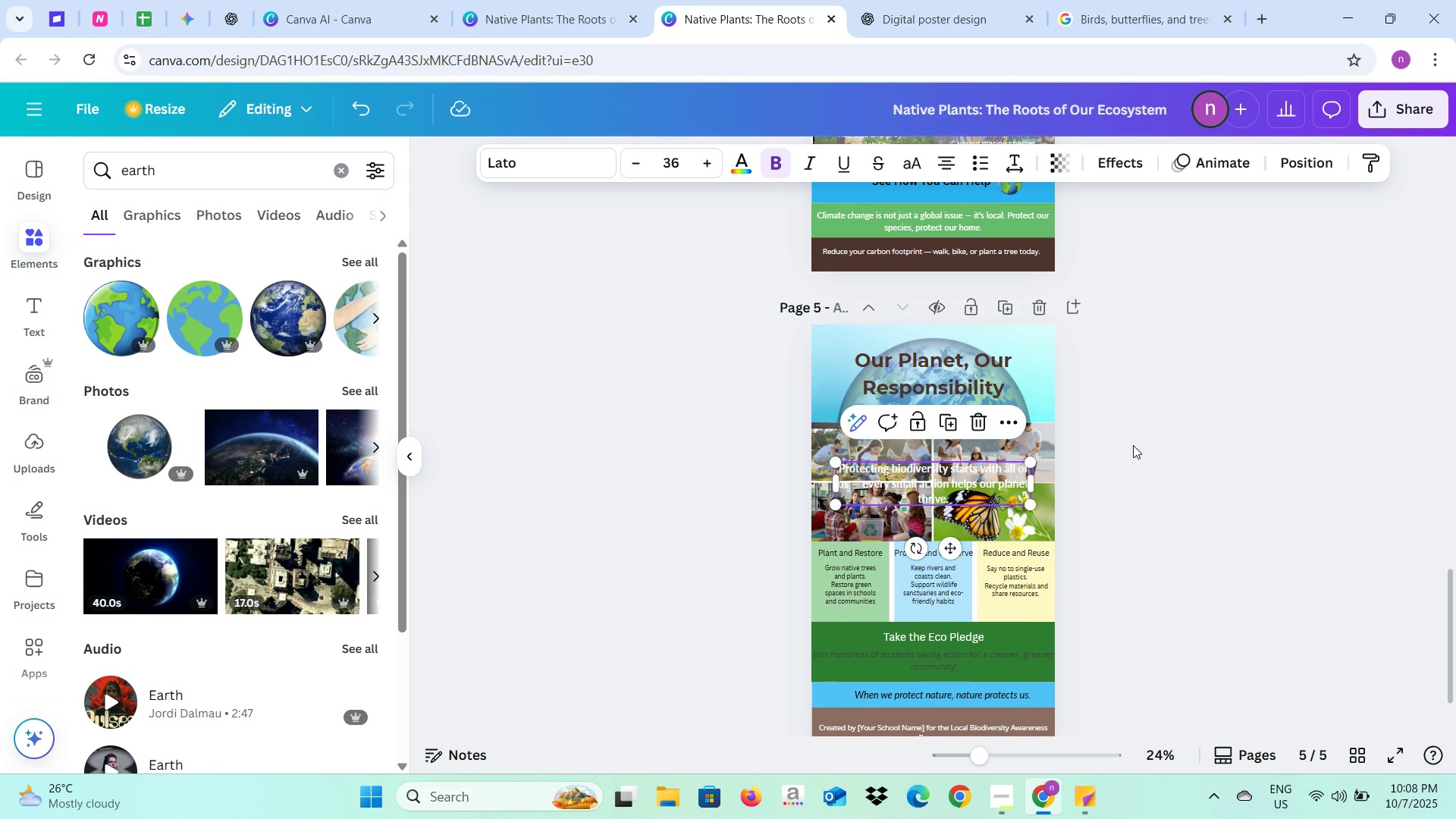 
left_click([1133, 445])
 